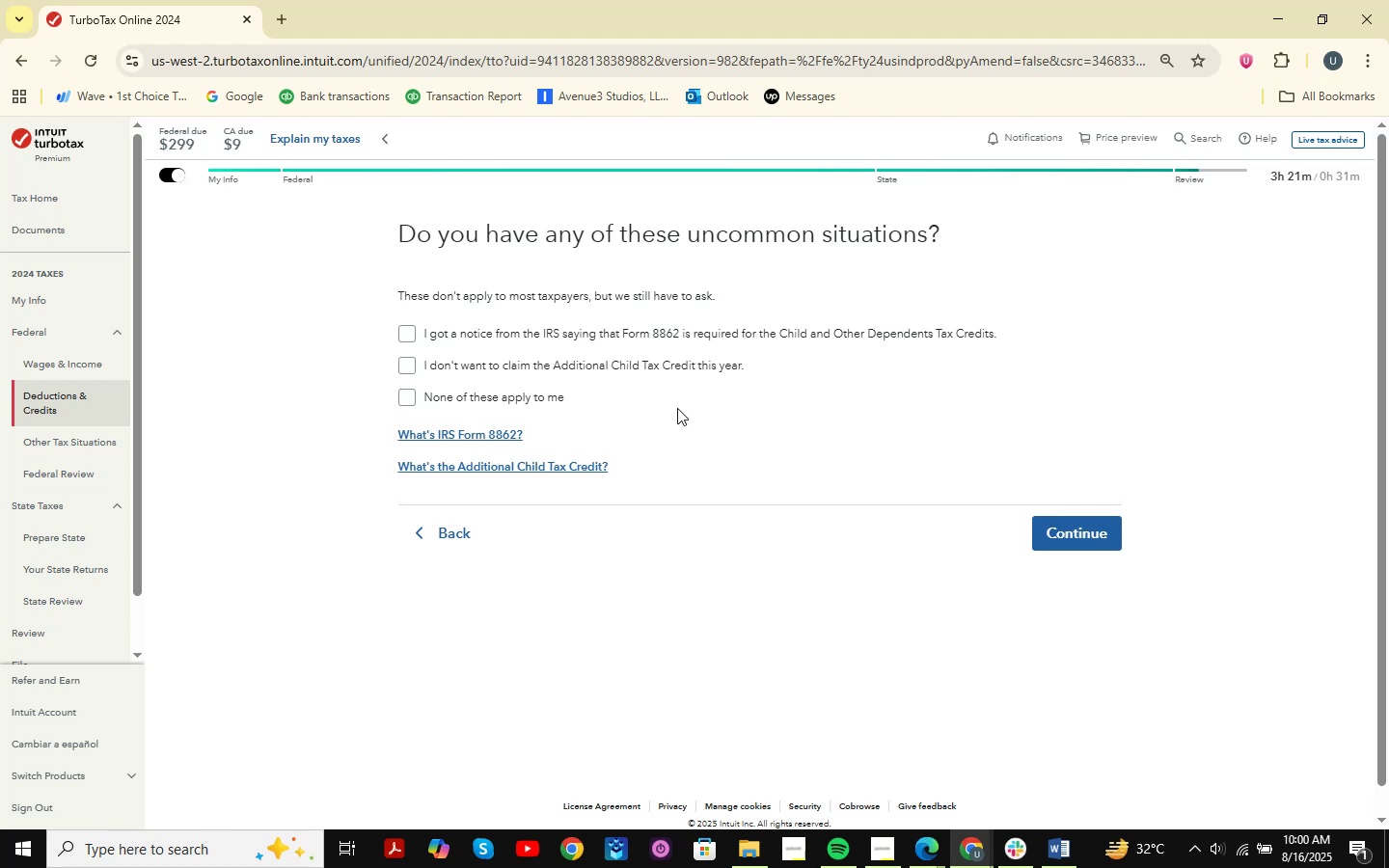 
wait(21.1)
 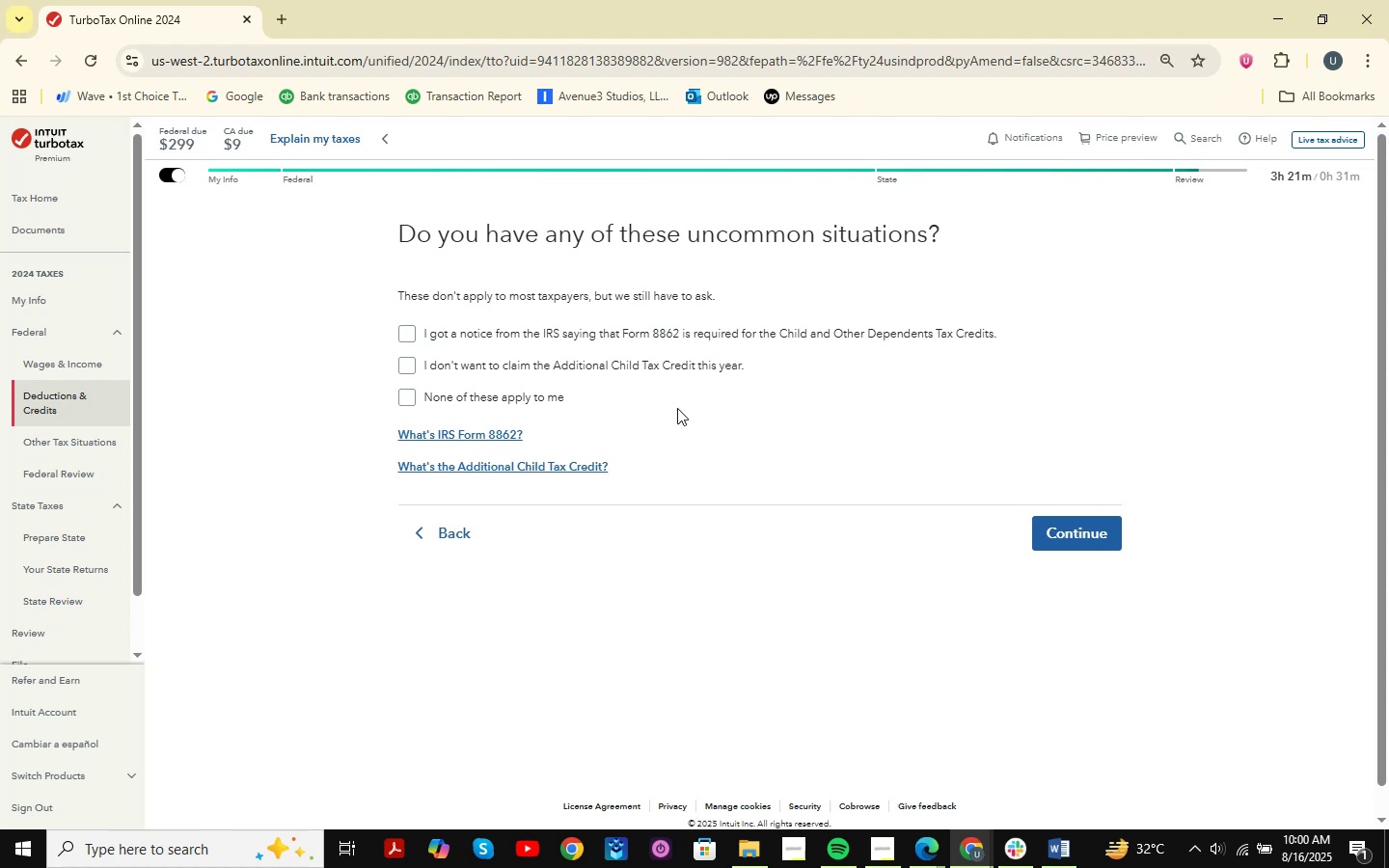 
key(Meta+MetaLeft)
 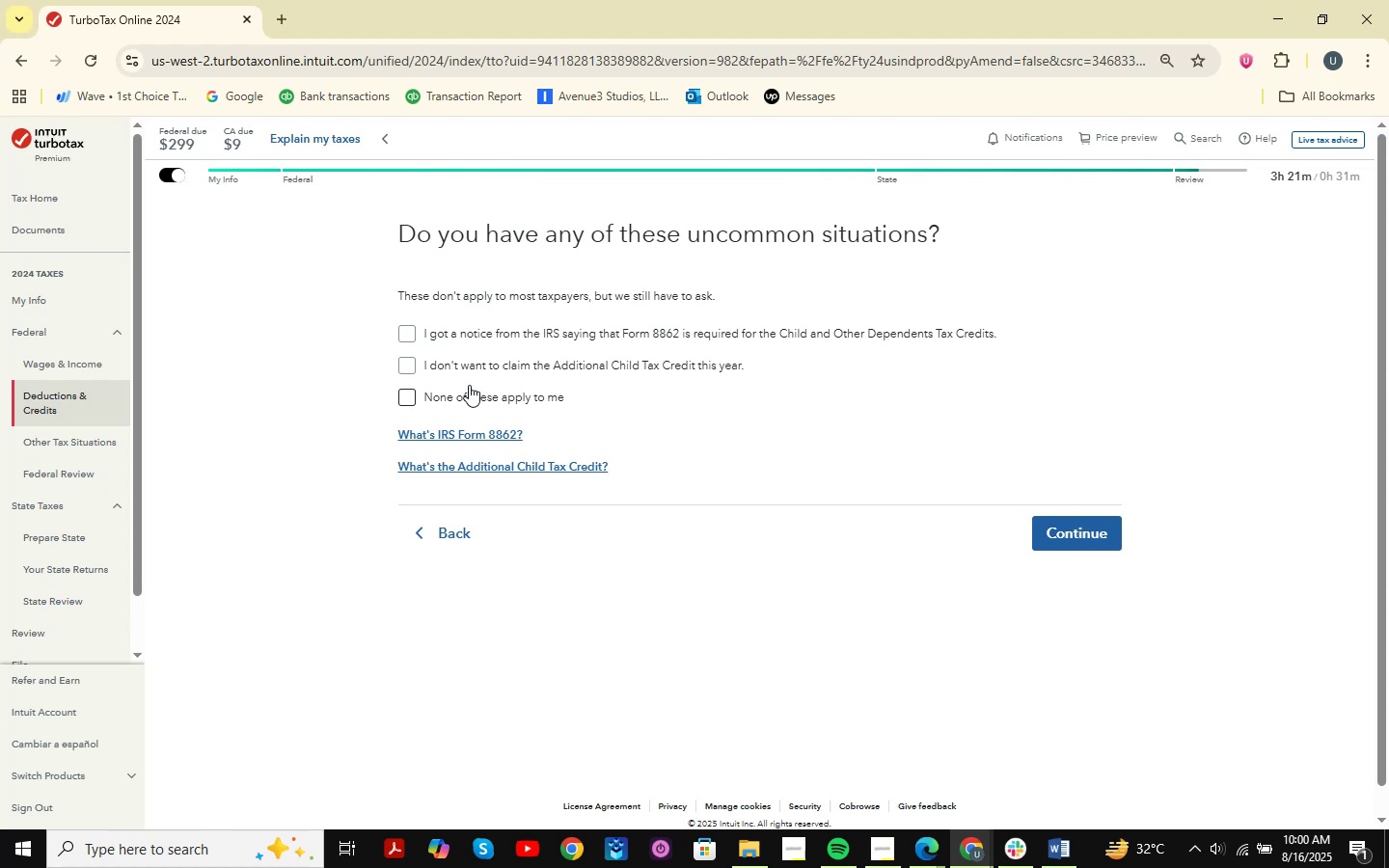 
key(Meta+Shift+ShiftLeft)
 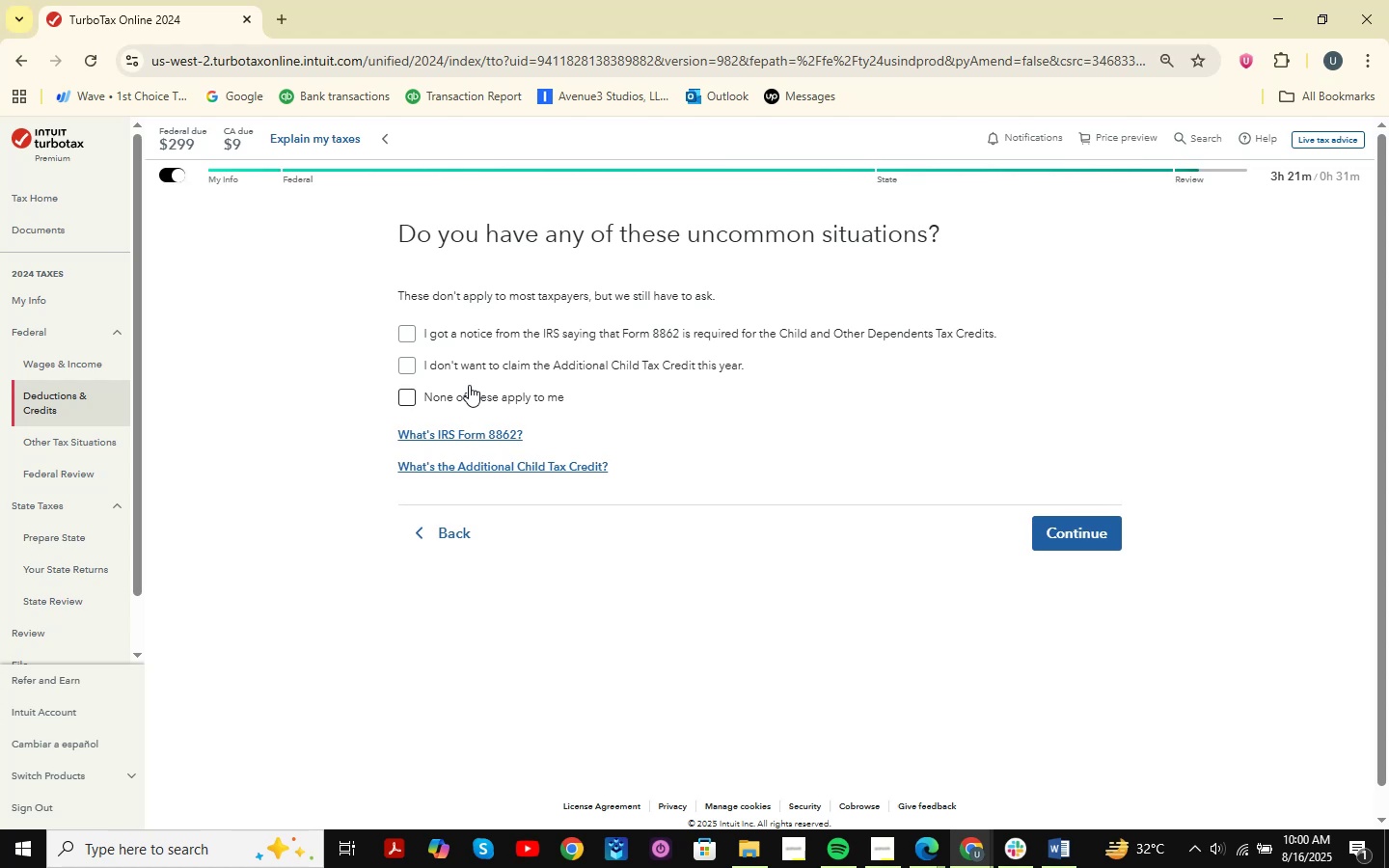 
key(Meta+Shift+S)
 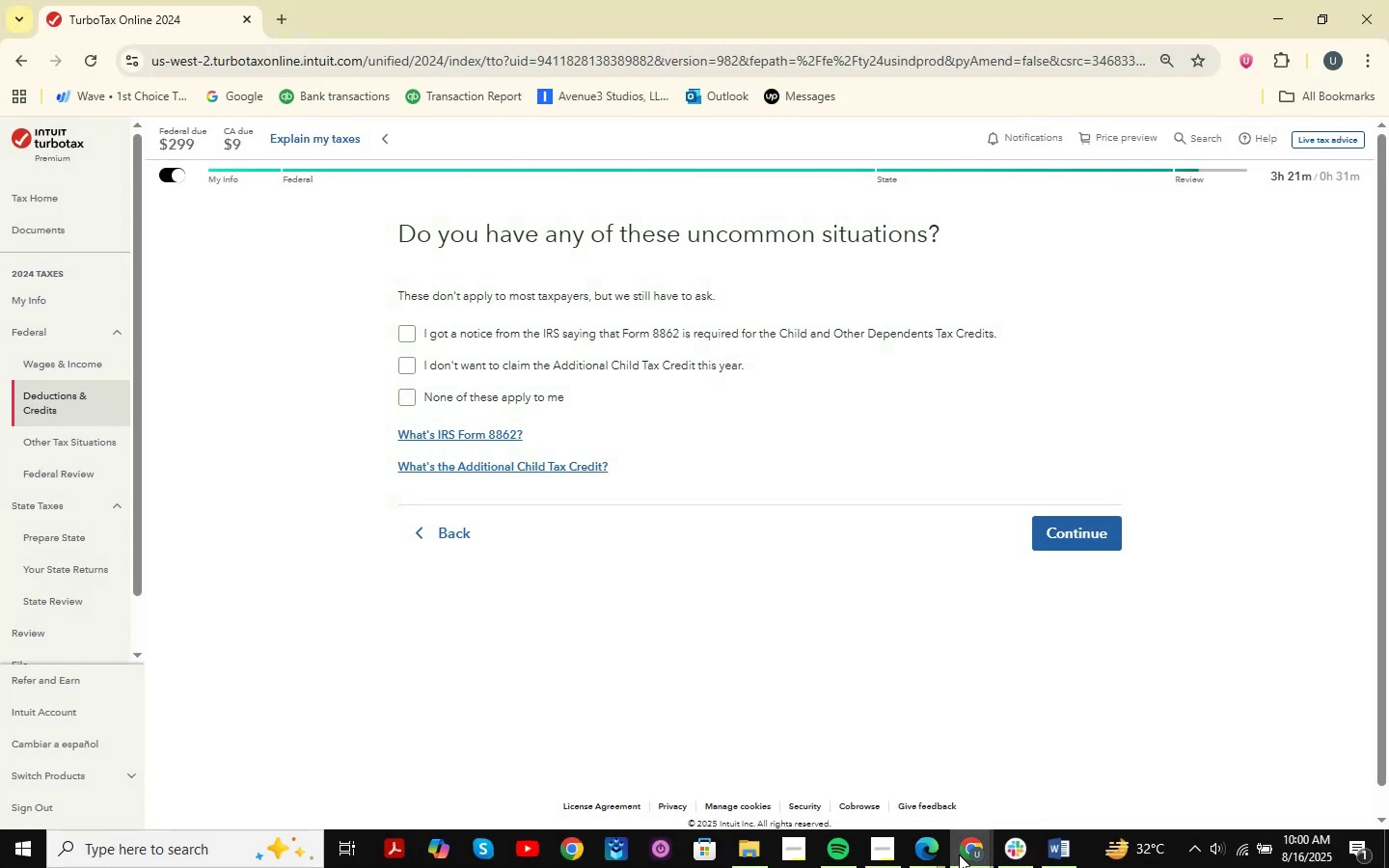 
double_click([1053, 752])
 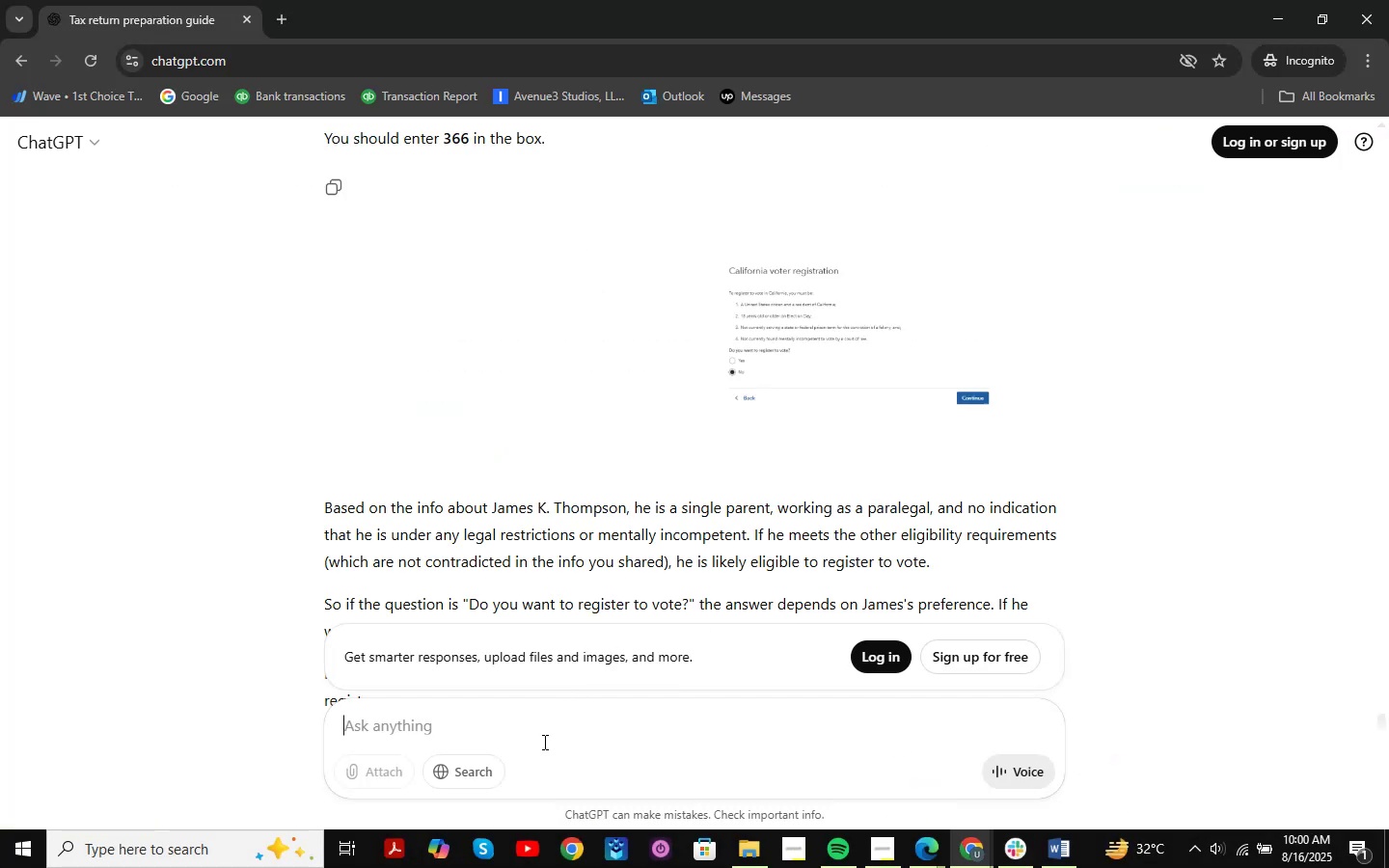 
key(Control+ControlLeft)
 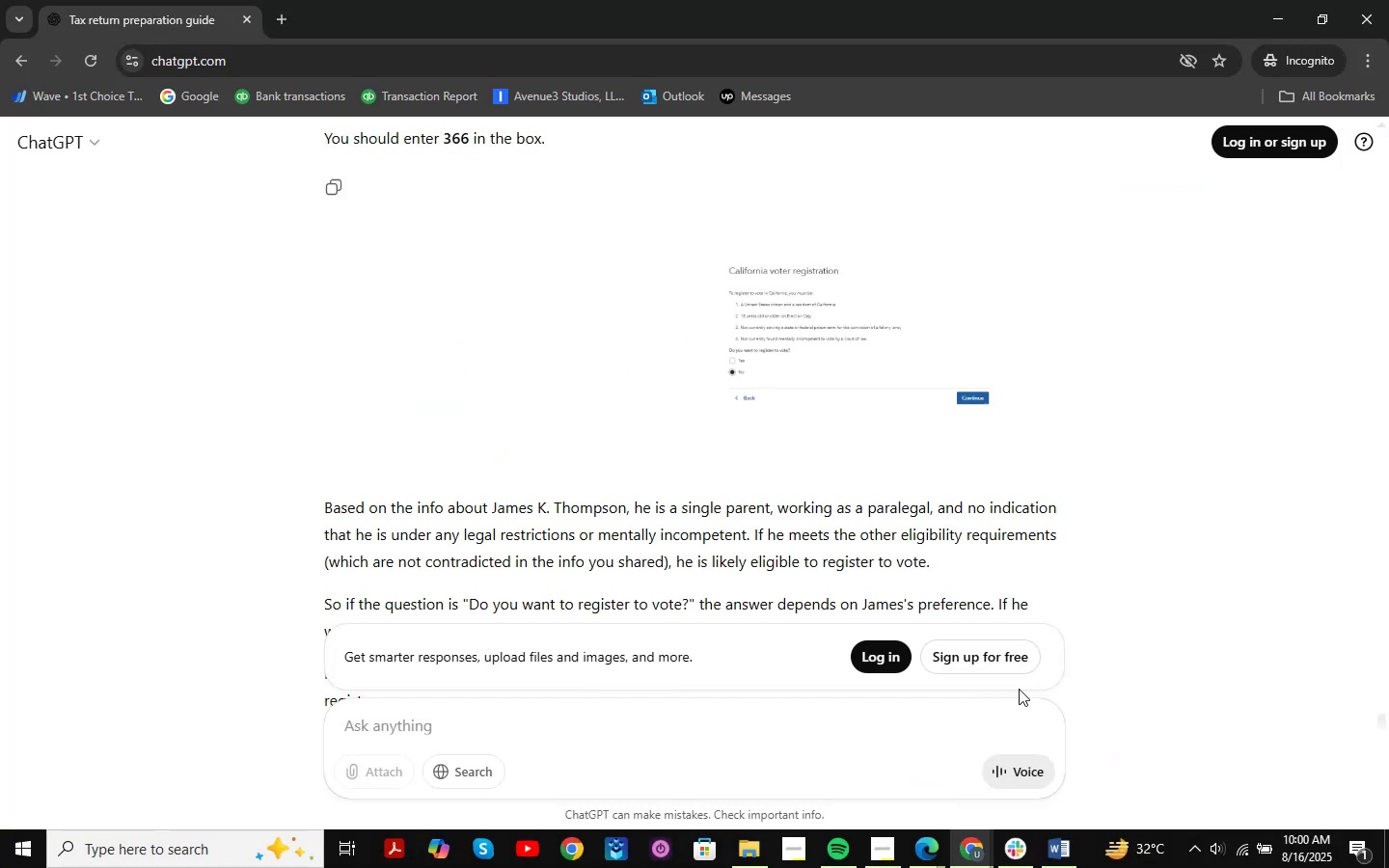 
key(Control+V)
 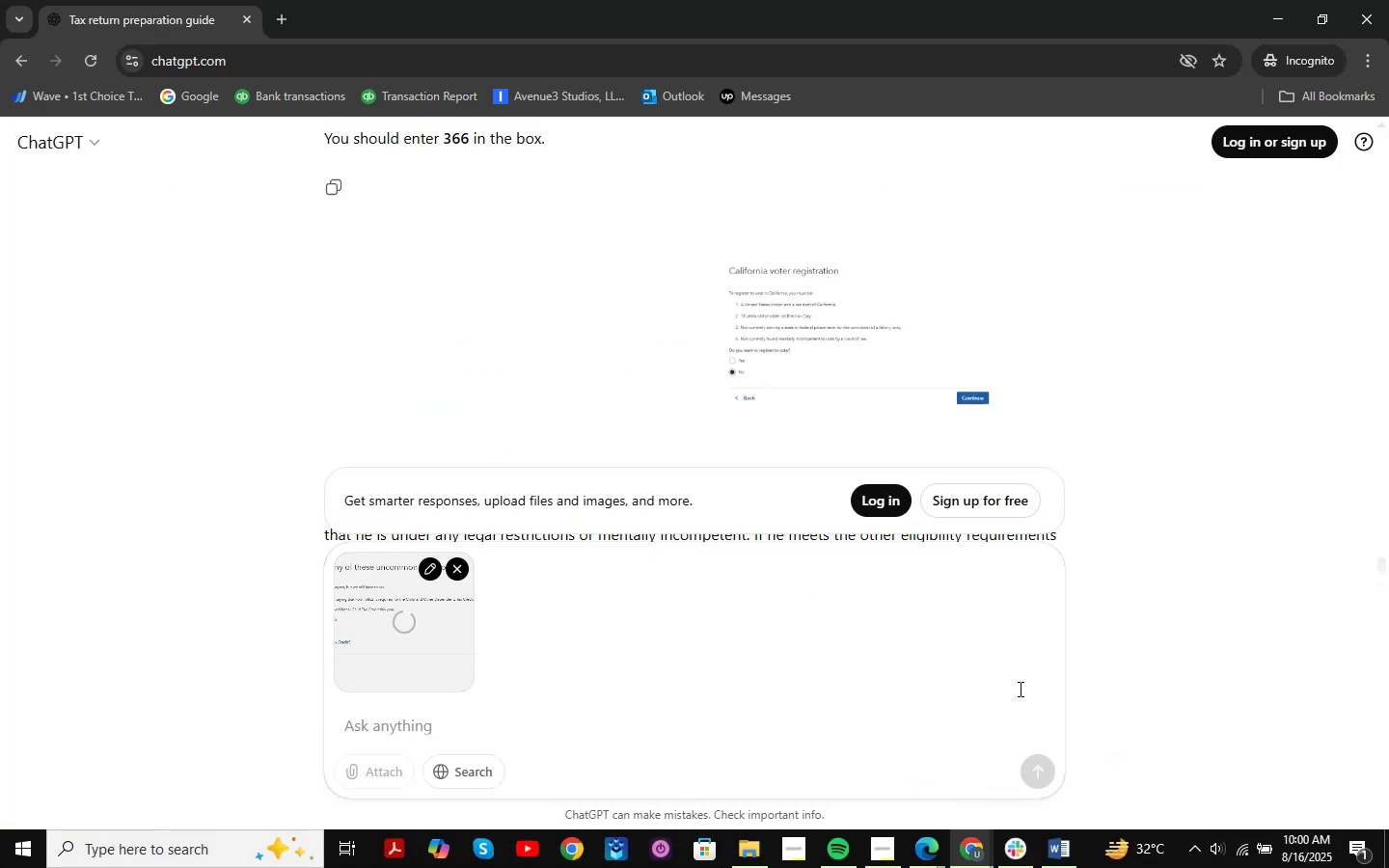 
type(whih)
key(Backspace)
type(ch of these apply in my scenario )
key(Backspace)
type(/)
 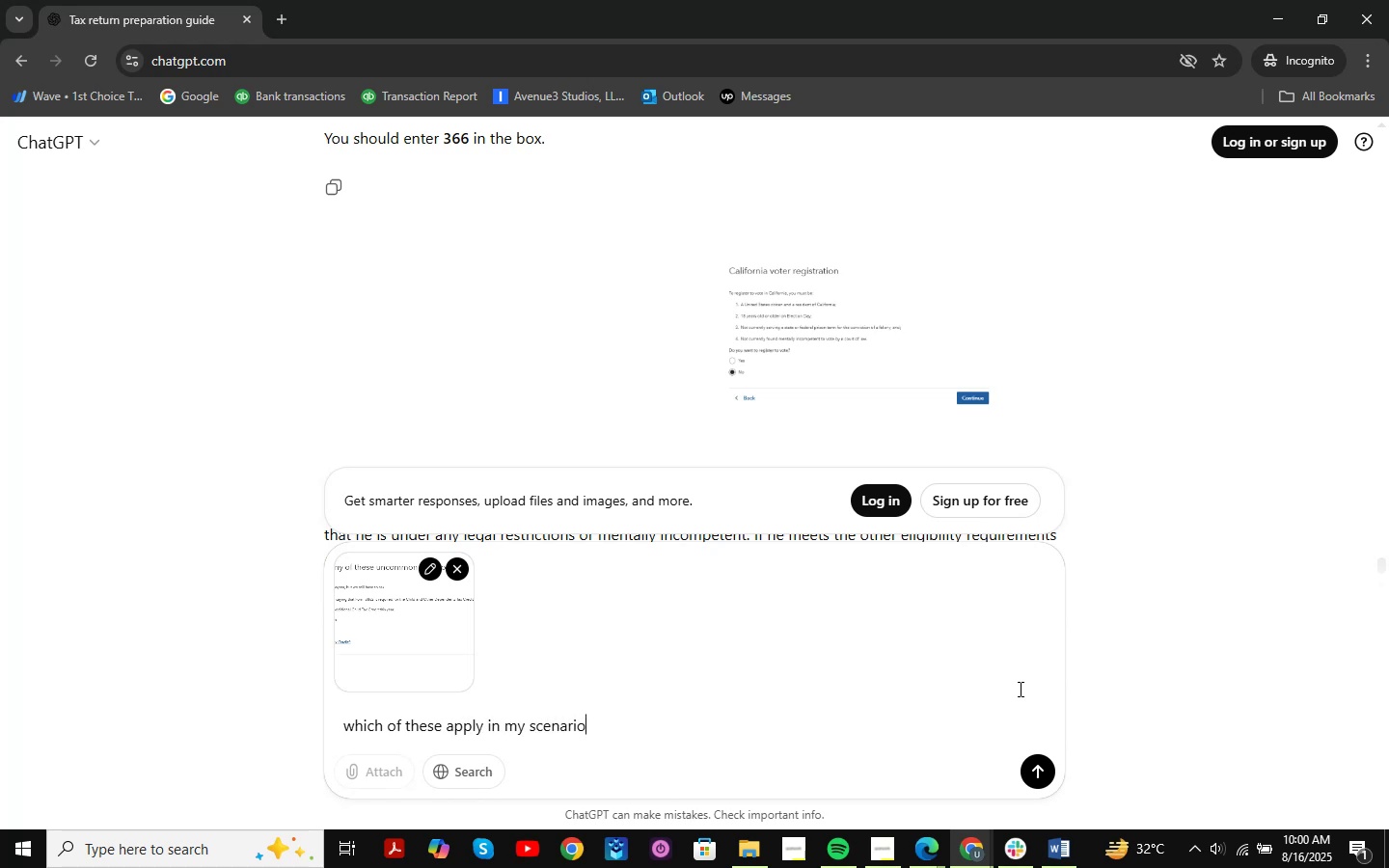 
key(Enter)
 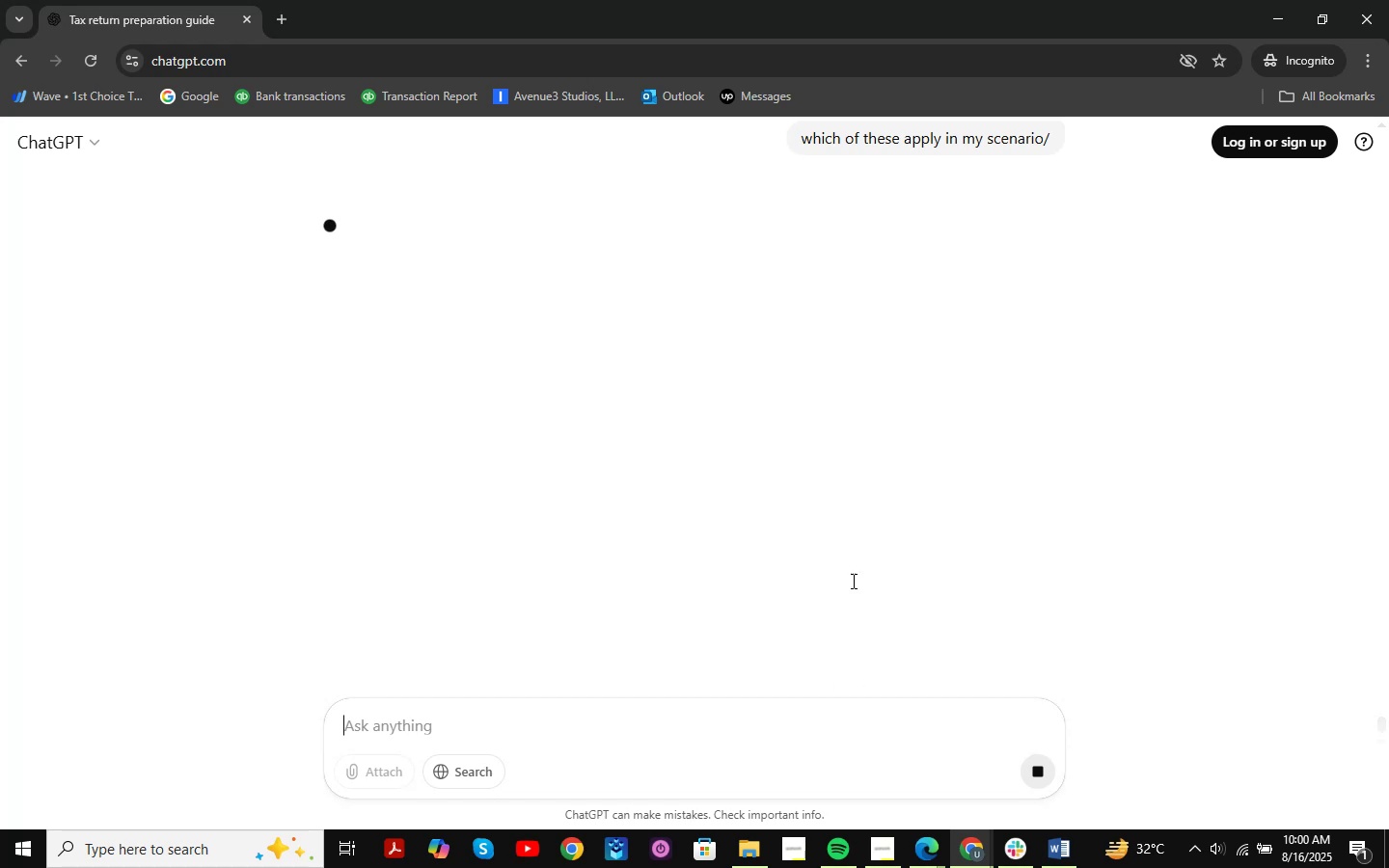 
wait(9.14)
 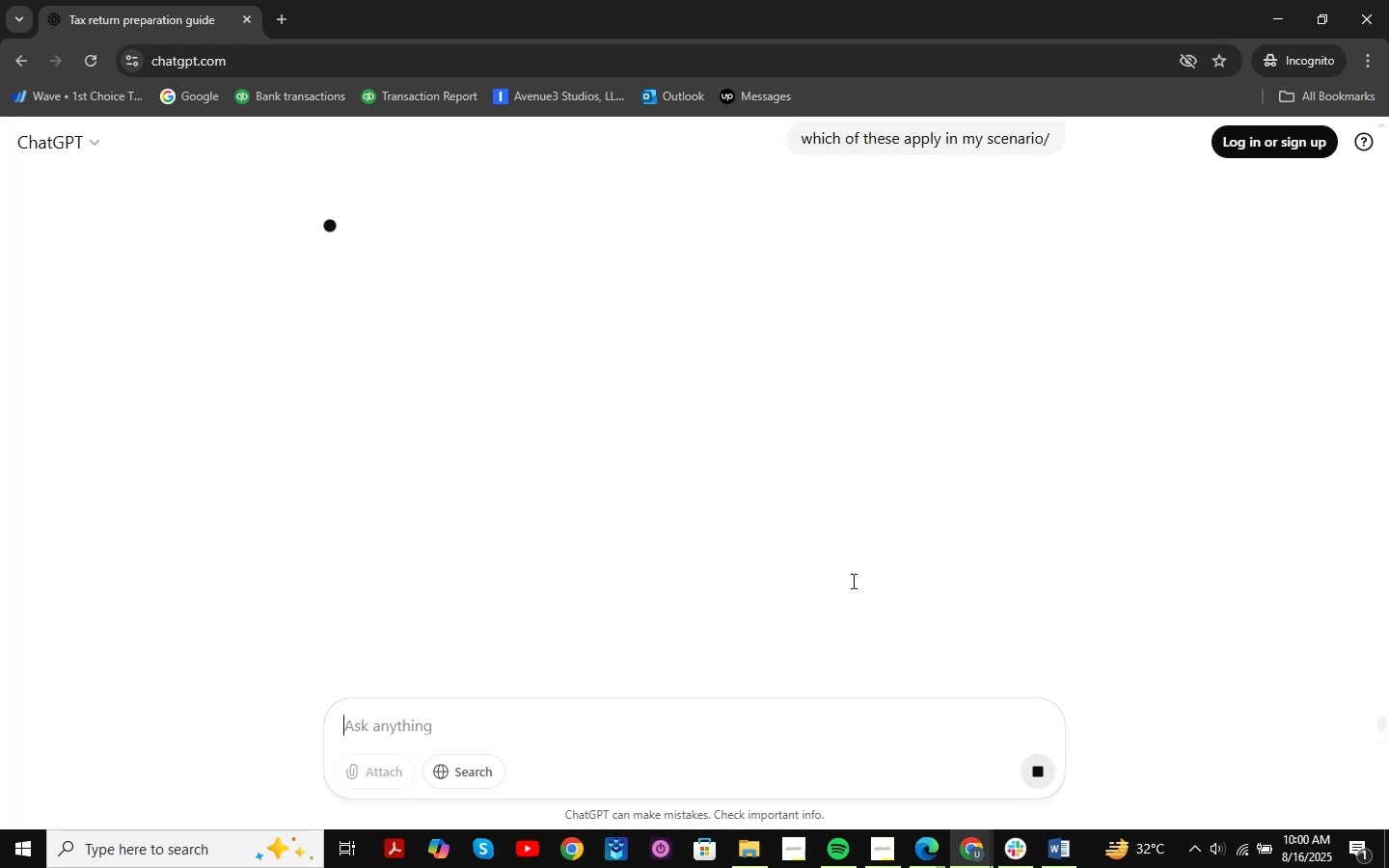 
left_click([941, 321])
 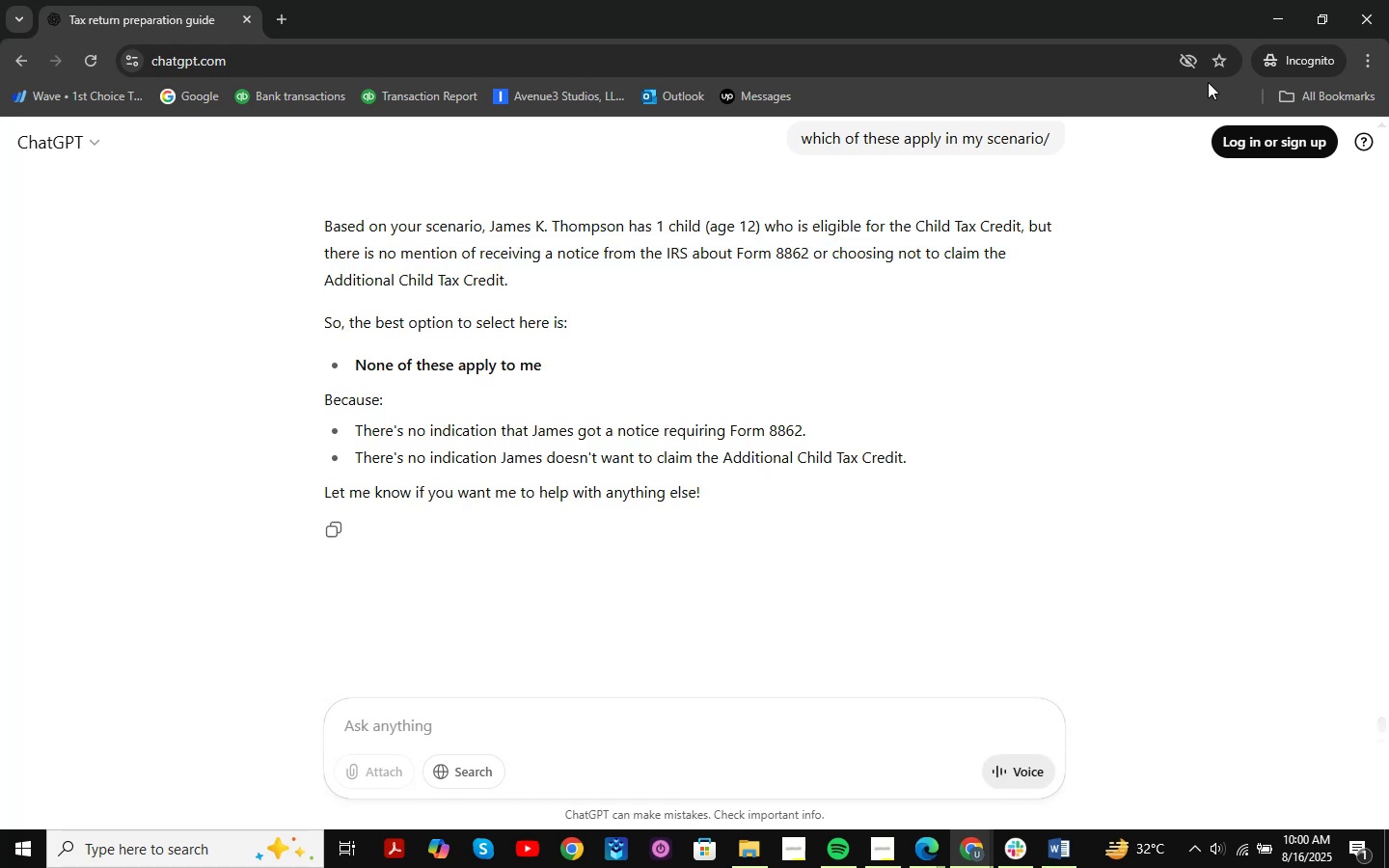 
left_click([1266, 22])
 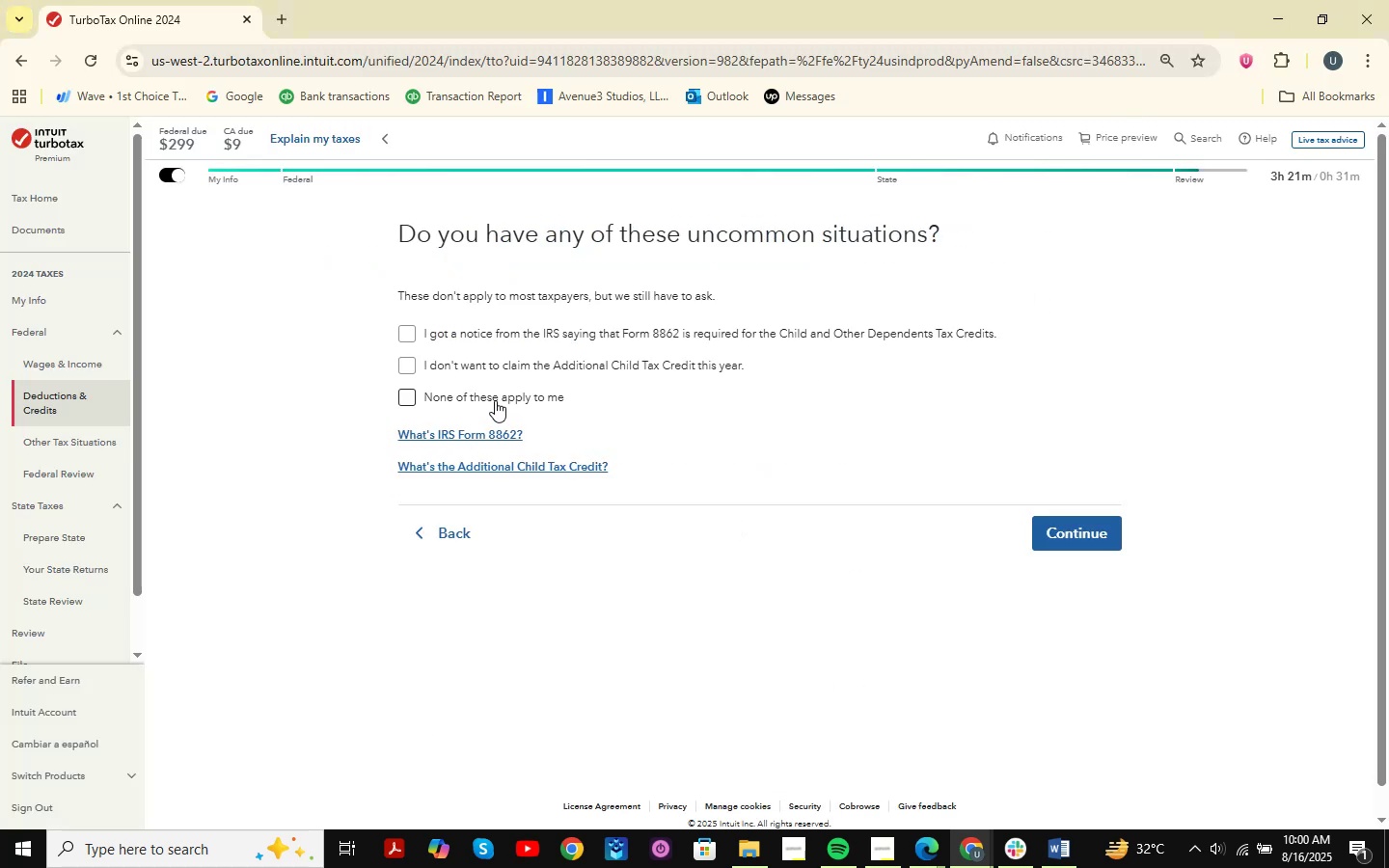 
left_click([495, 400])
 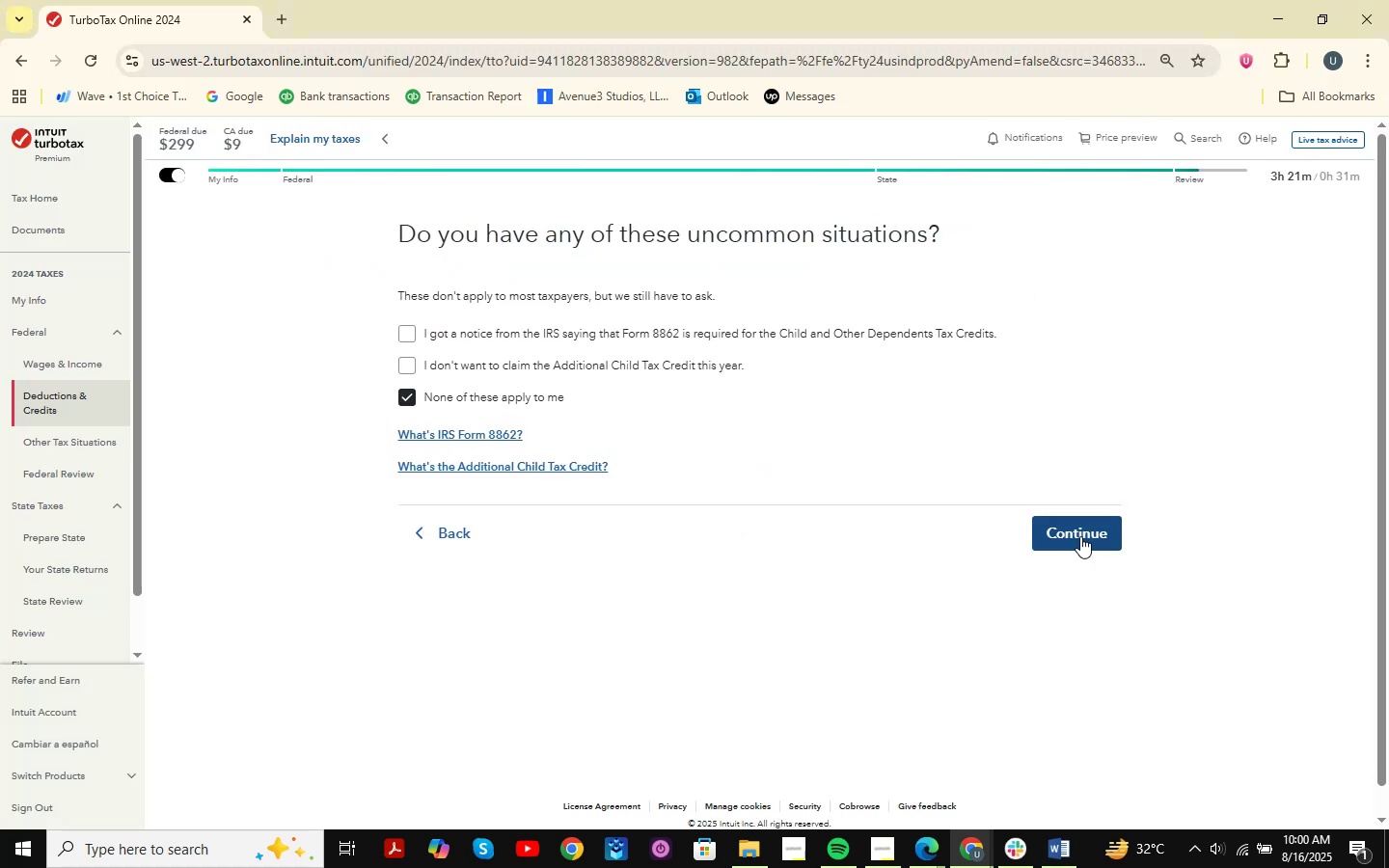 
left_click([1089, 533])
 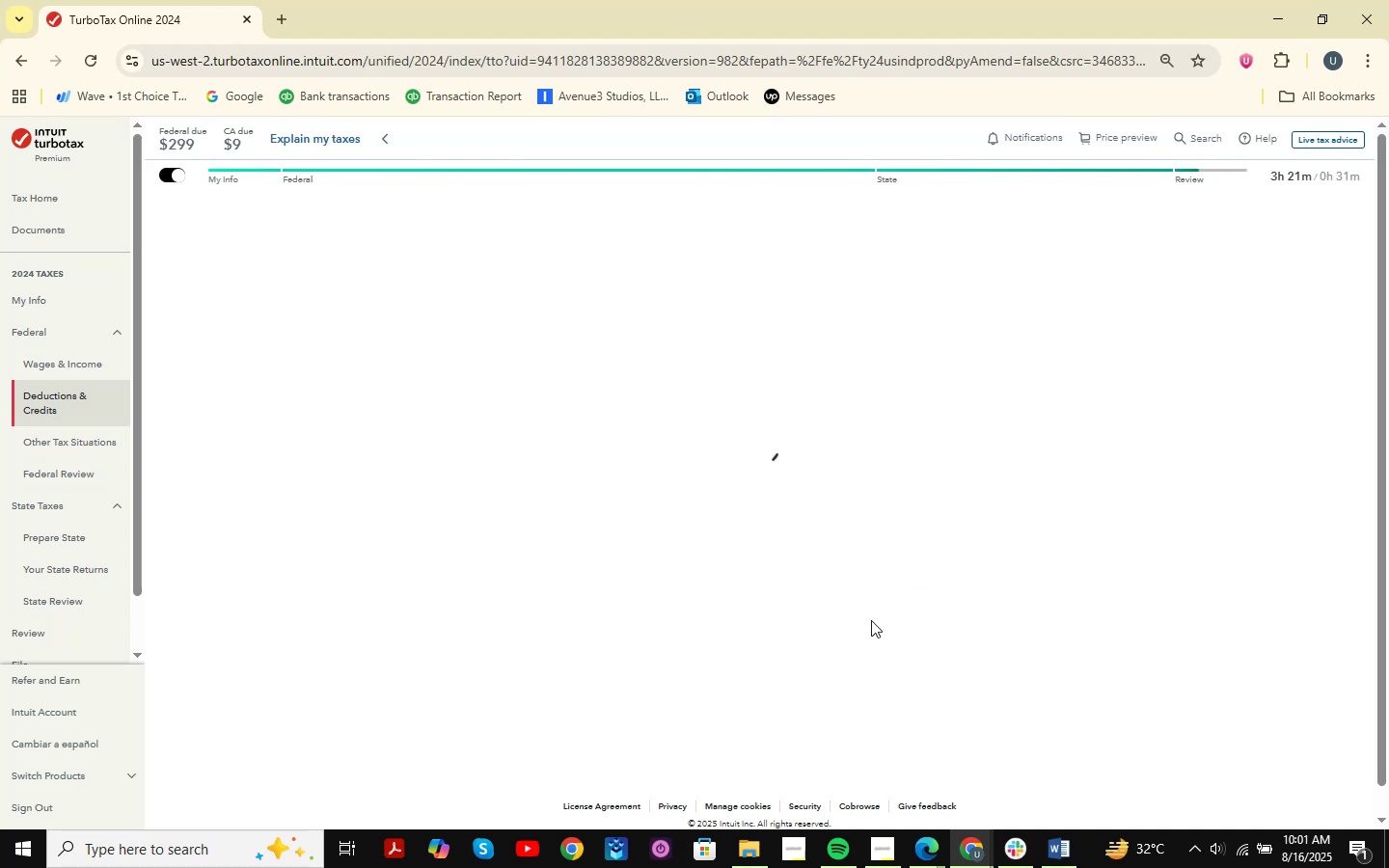 
wait(11.23)
 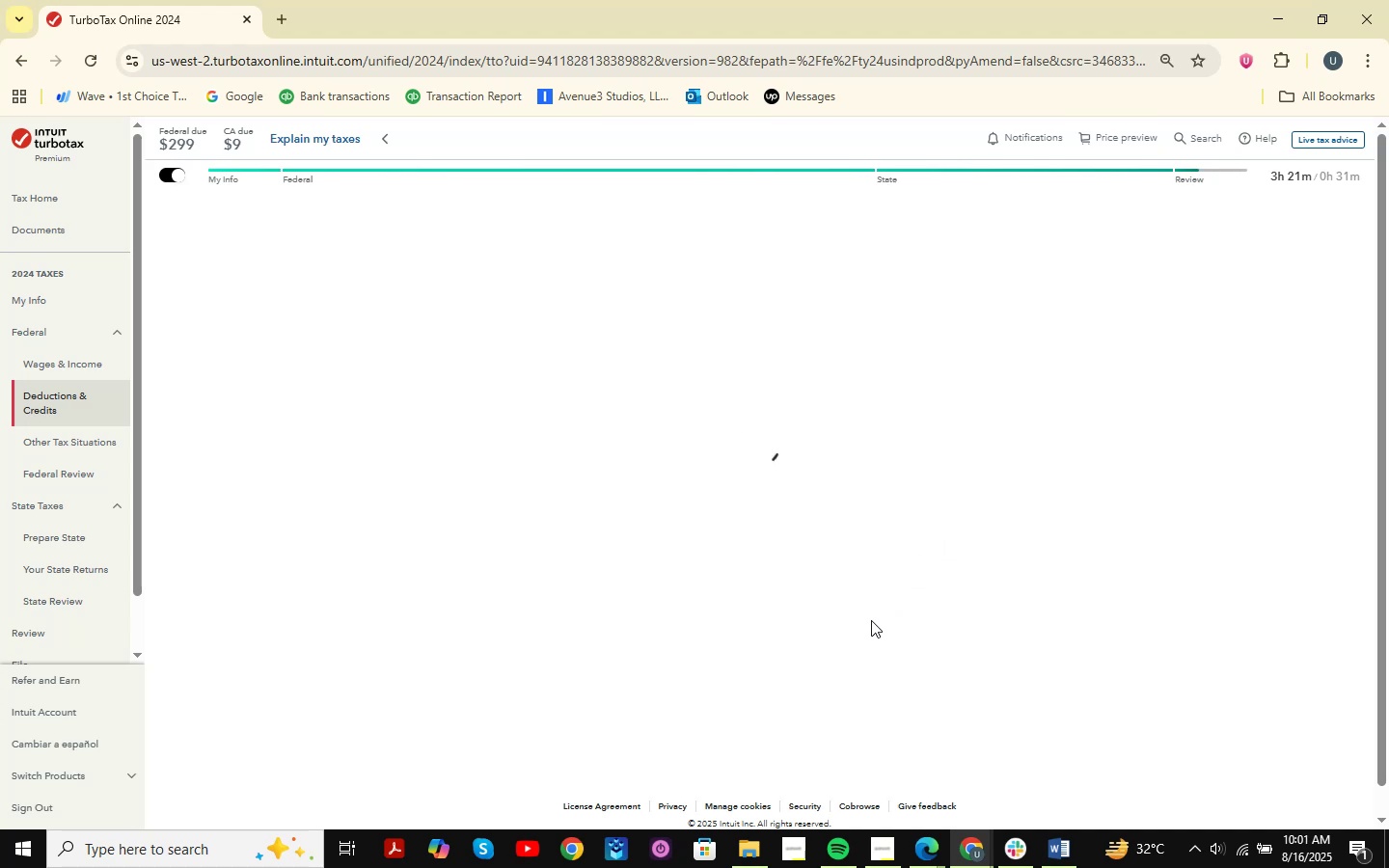 
left_click([1076, 536])
 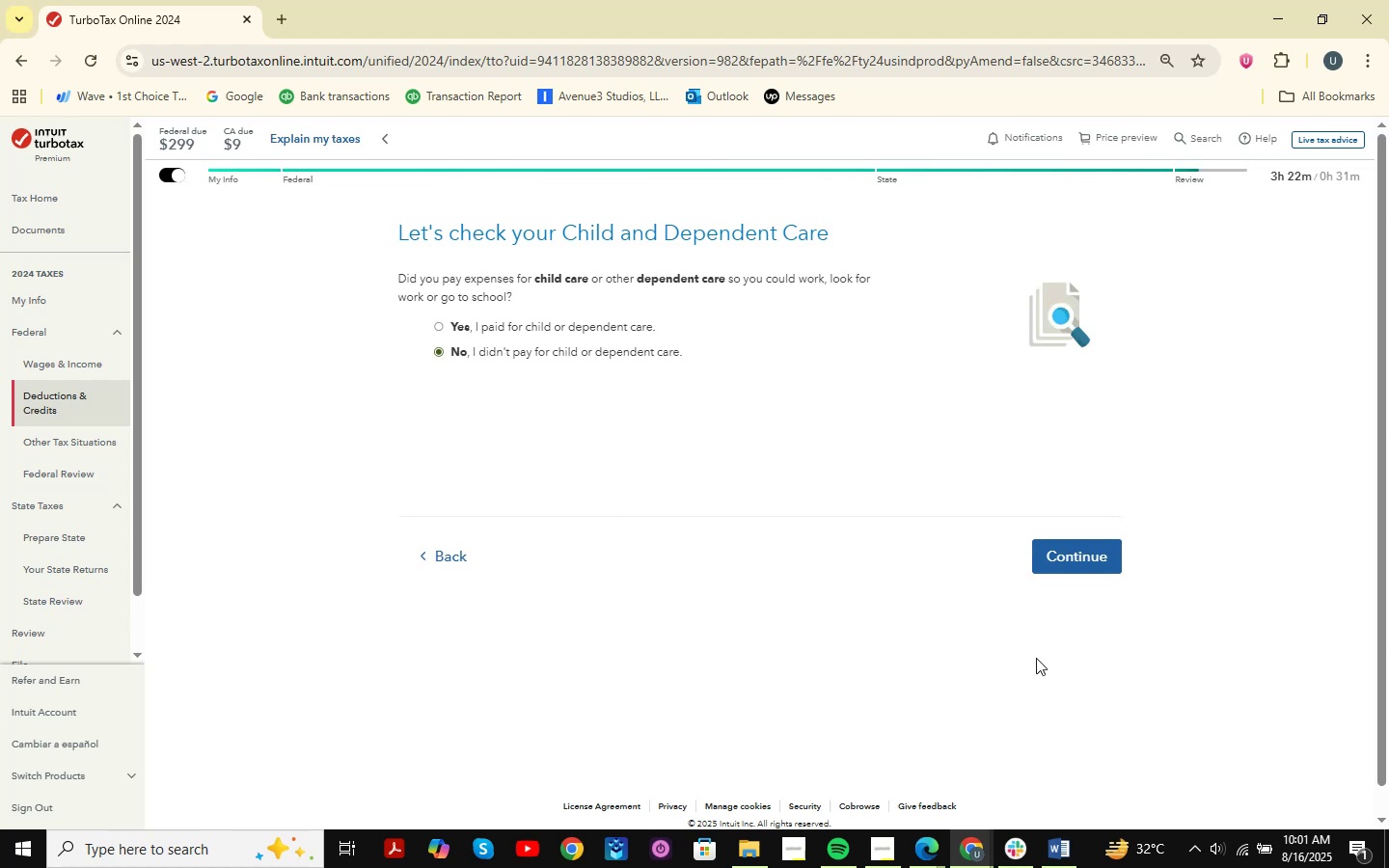 
wait(40.38)
 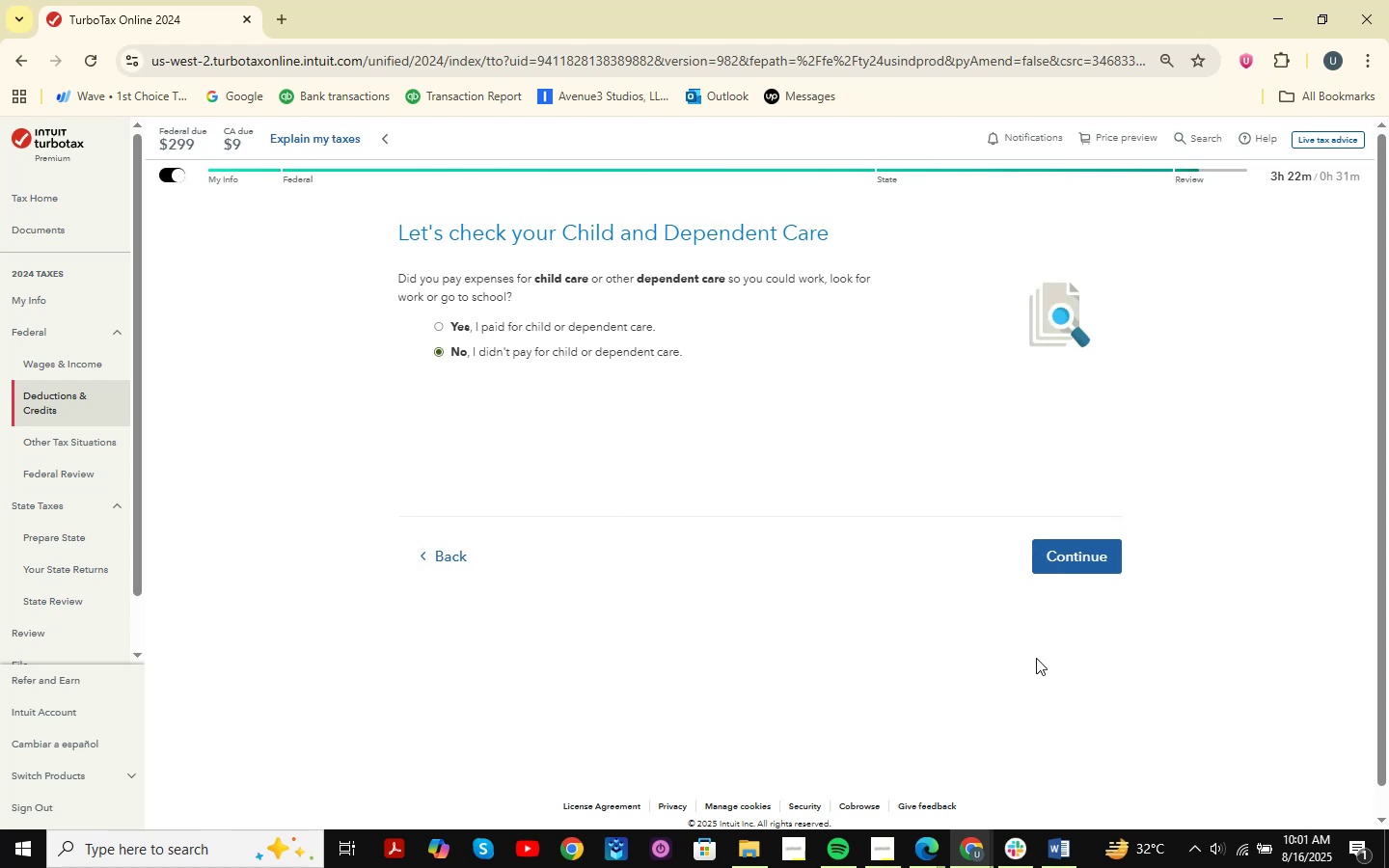 
left_click([1110, 556])
 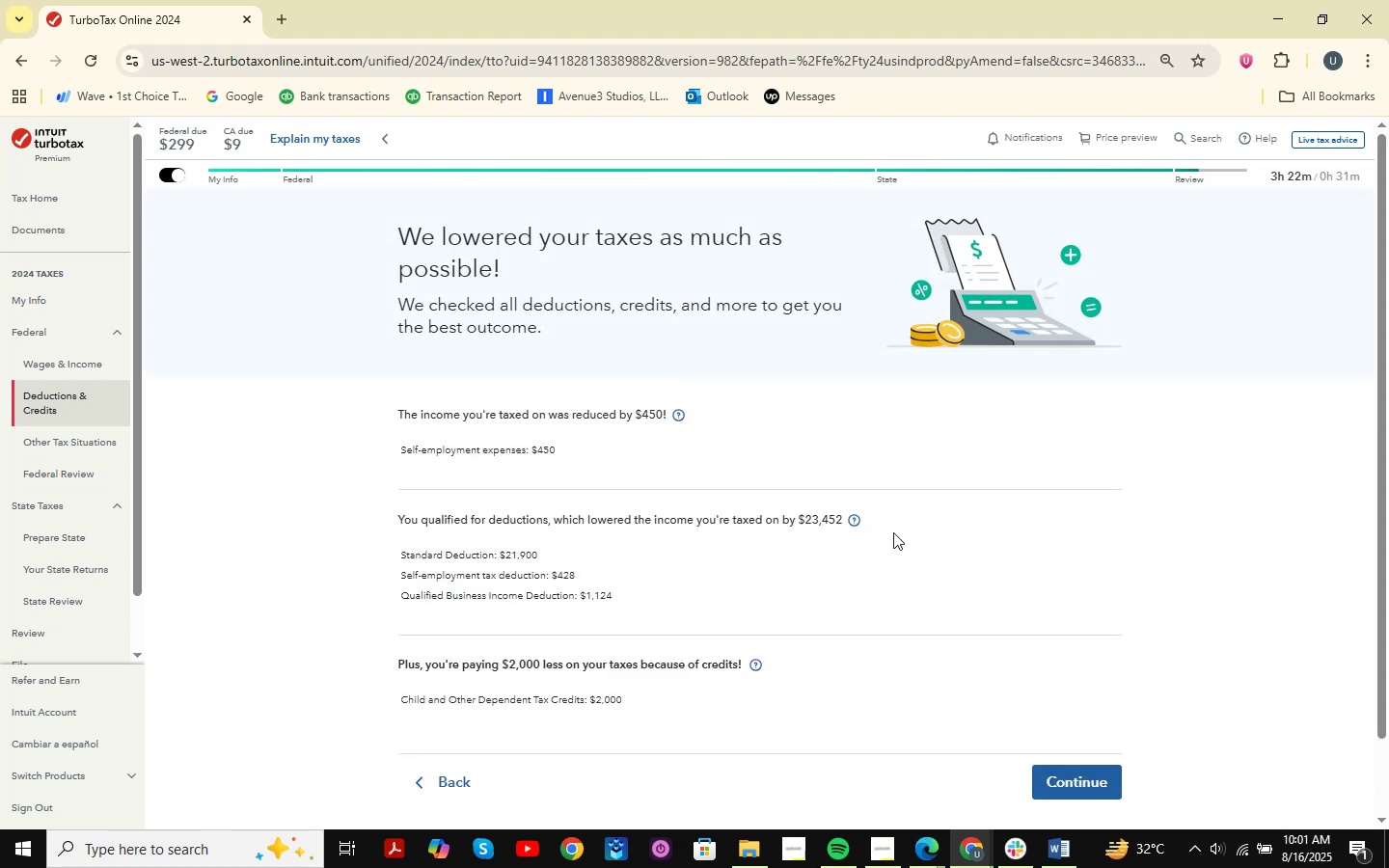 
wait(12.53)
 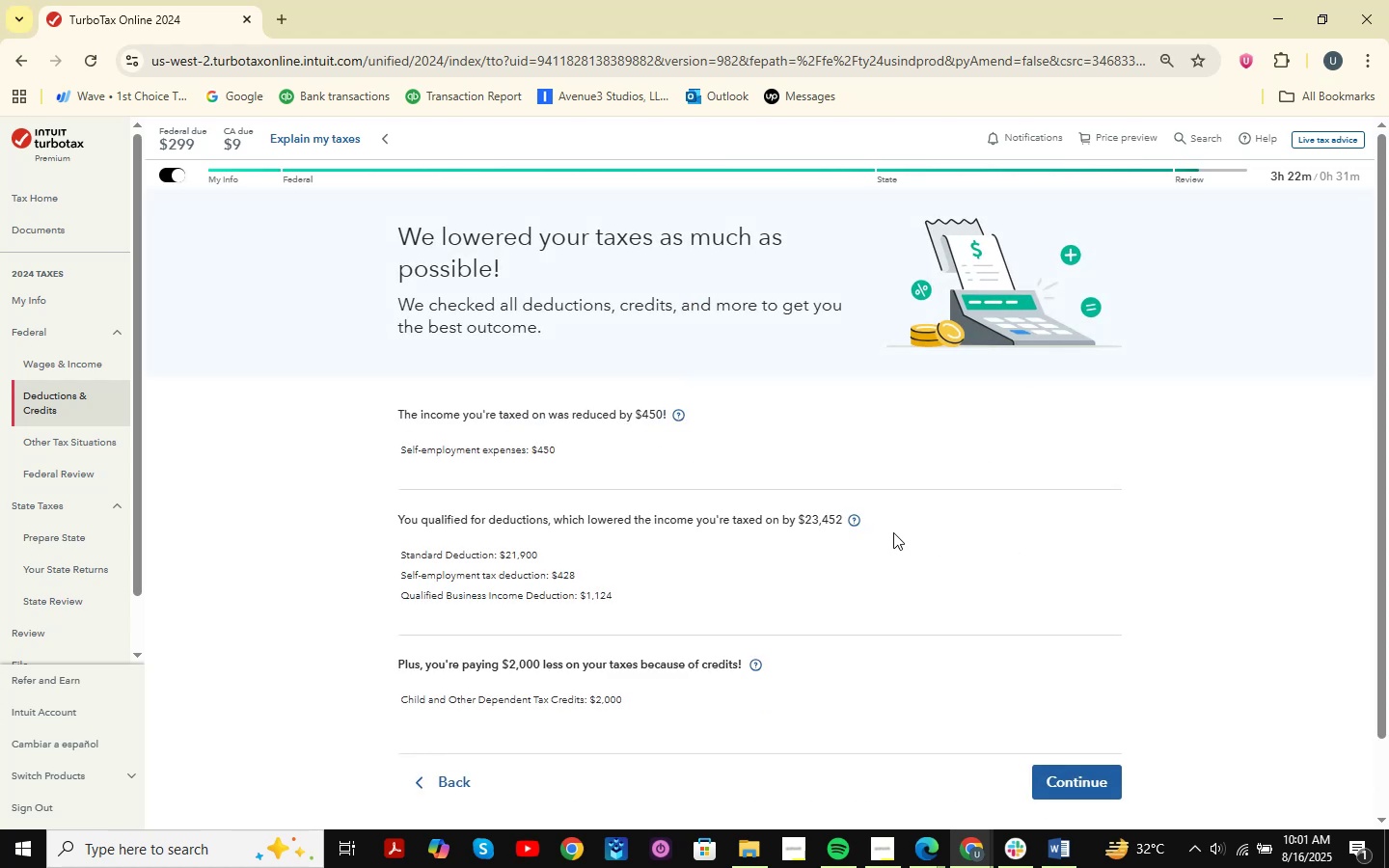 
scroll: coordinate [858, 496], scroll_direction: down, amount: 7.0
 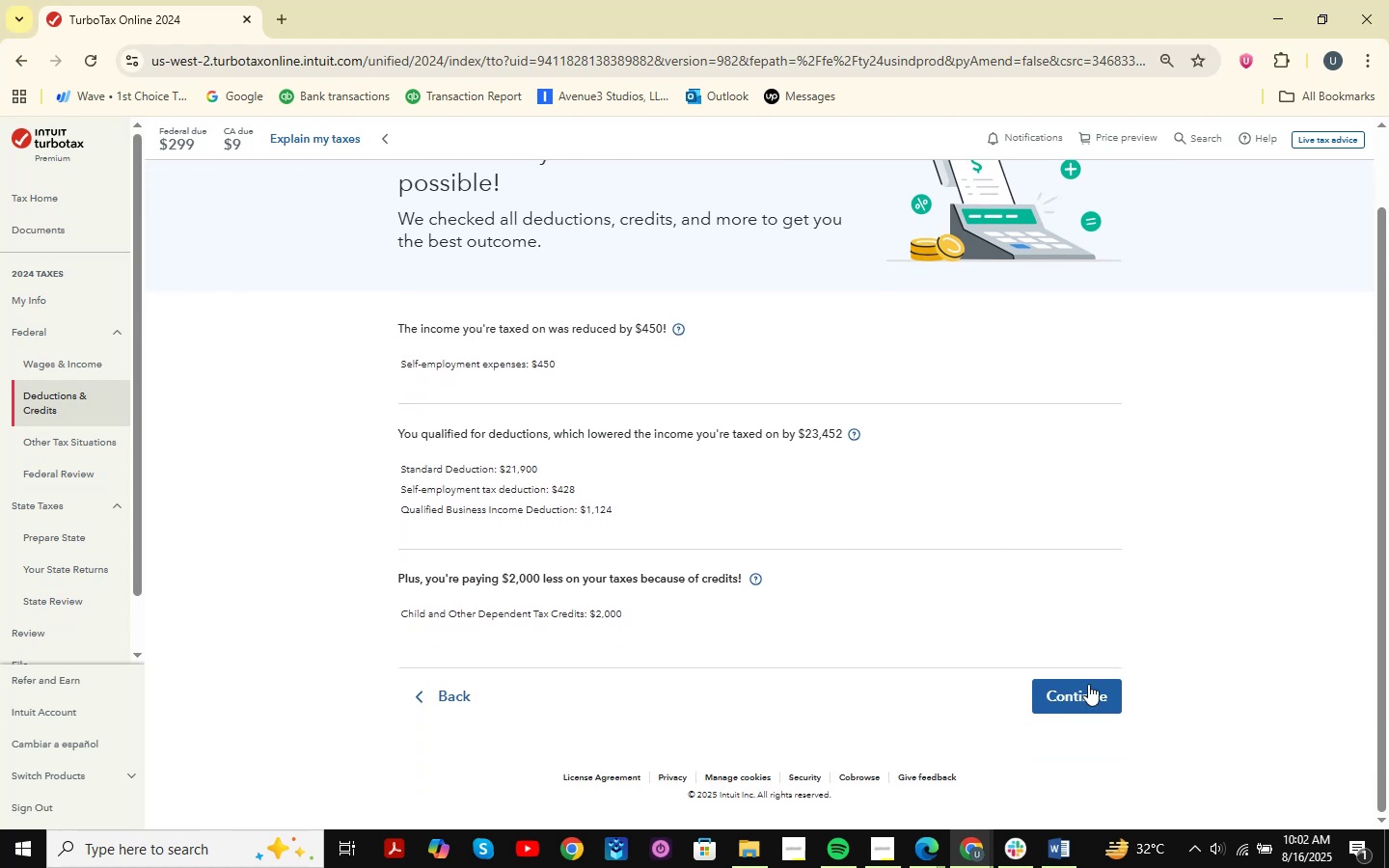 
left_click([1085, 696])
 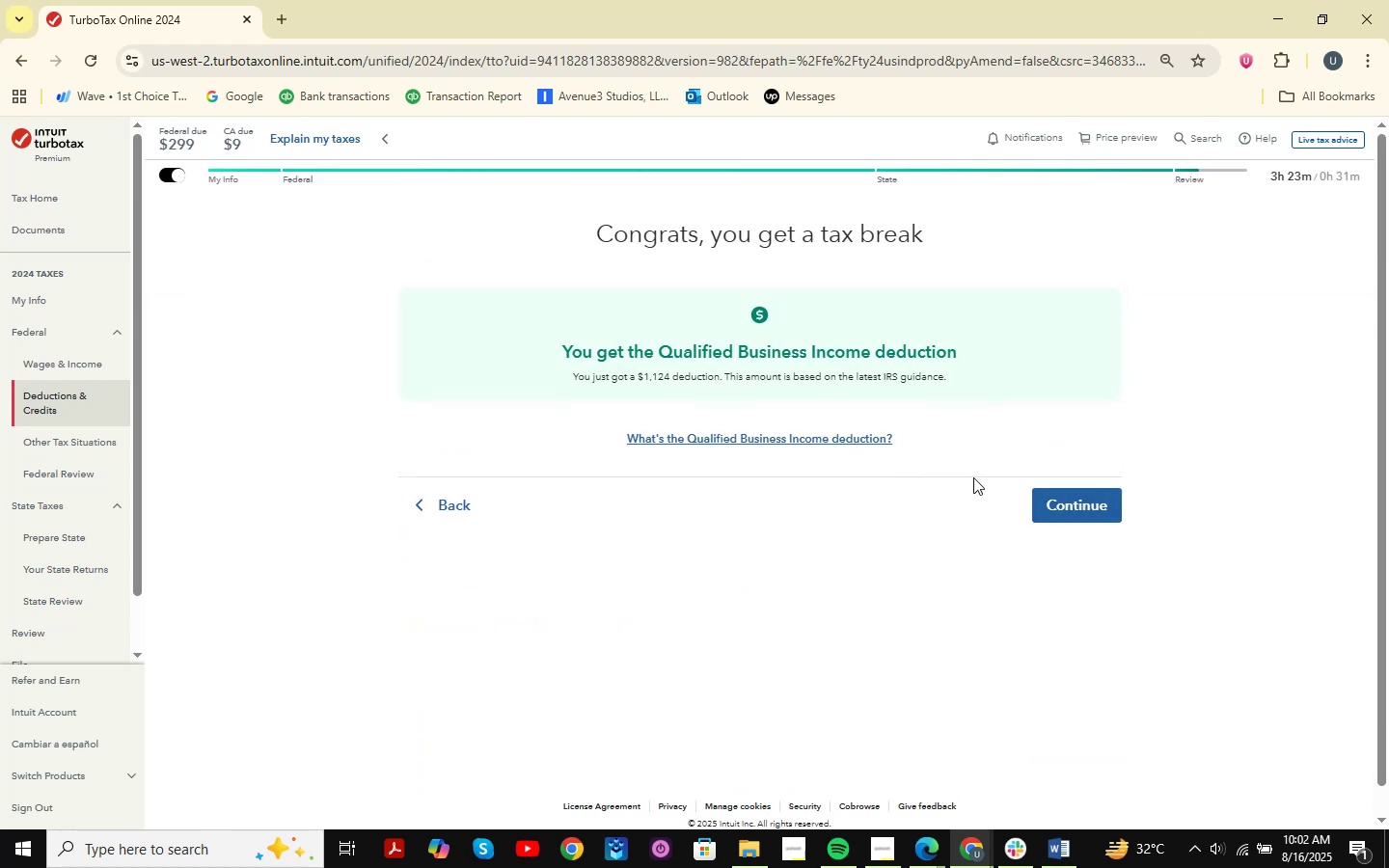 
left_click([1071, 492])
 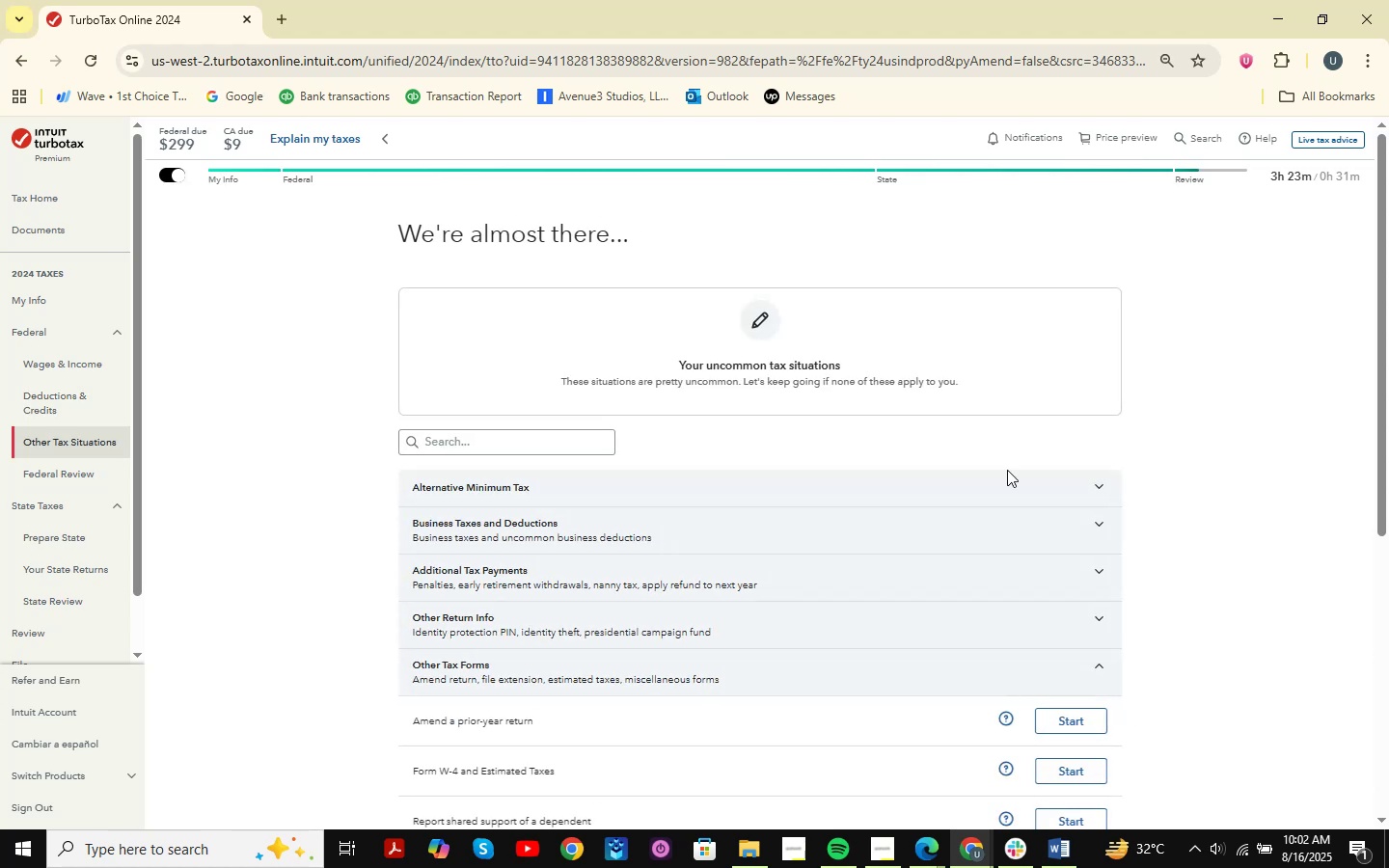 
left_click([1056, 858])
 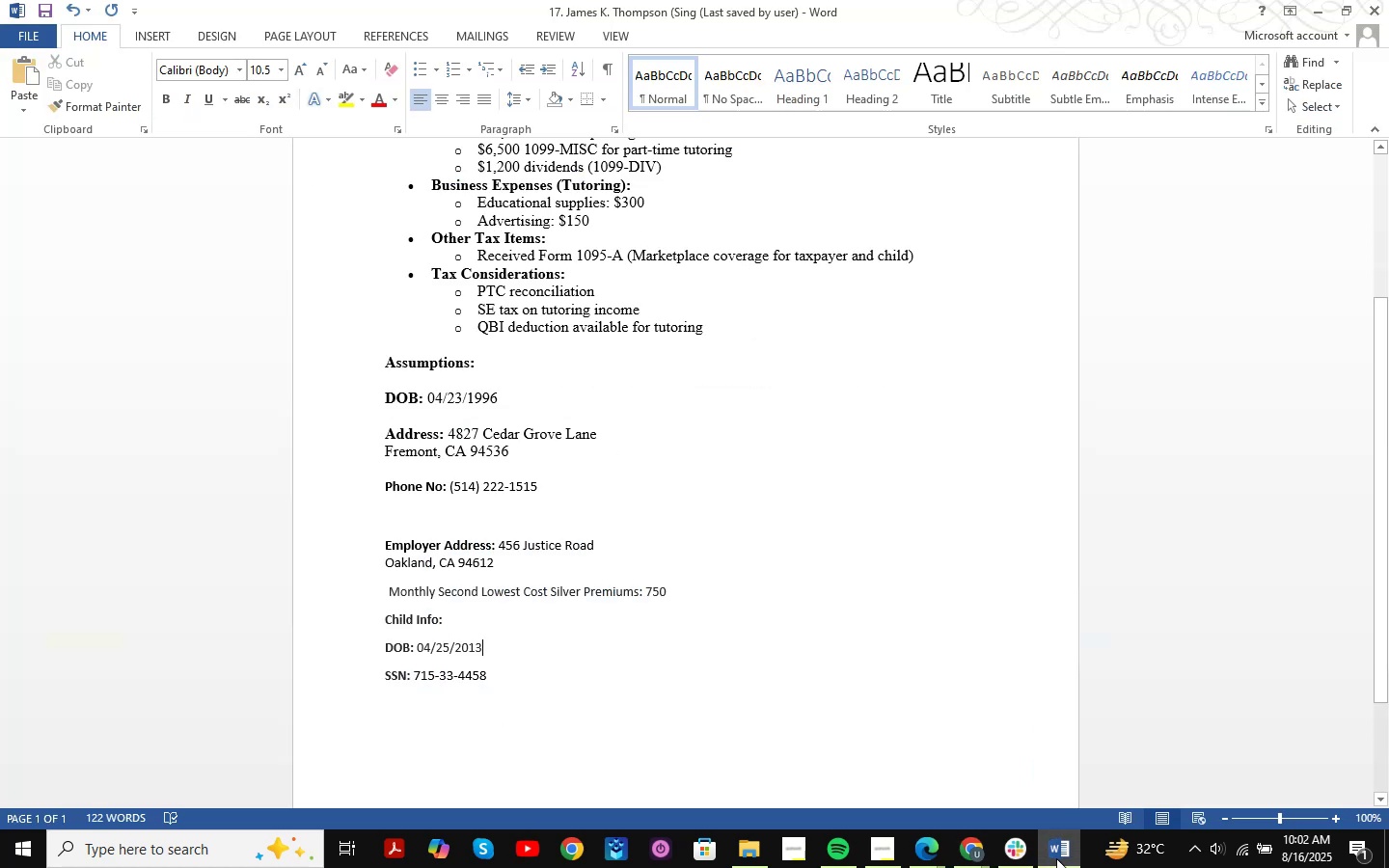 
left_click([1056, 858])
 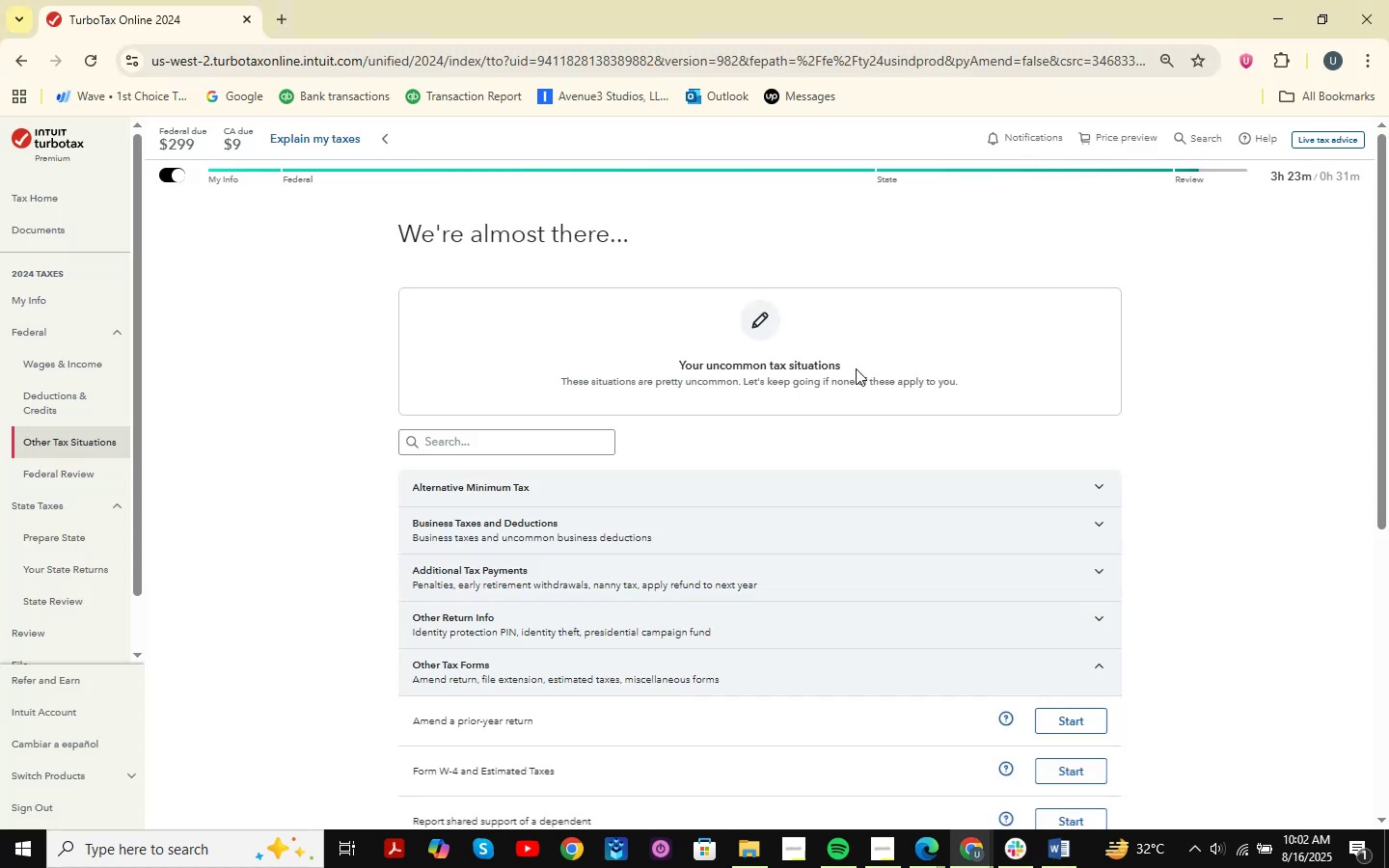 
scroll: coordinate [857, 405], scroll_direction: down, amount: 9.0
 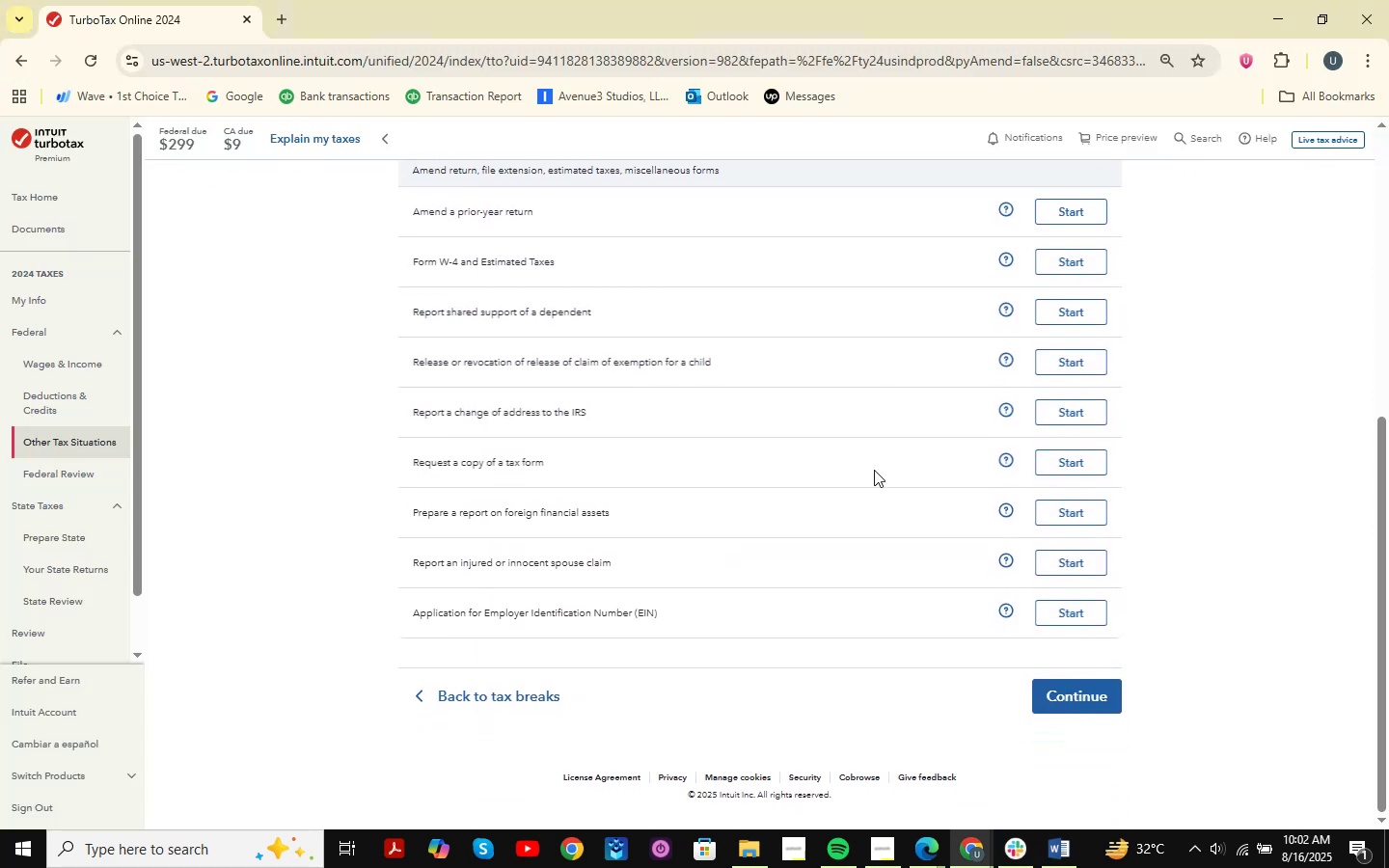 
wait(7.75)
 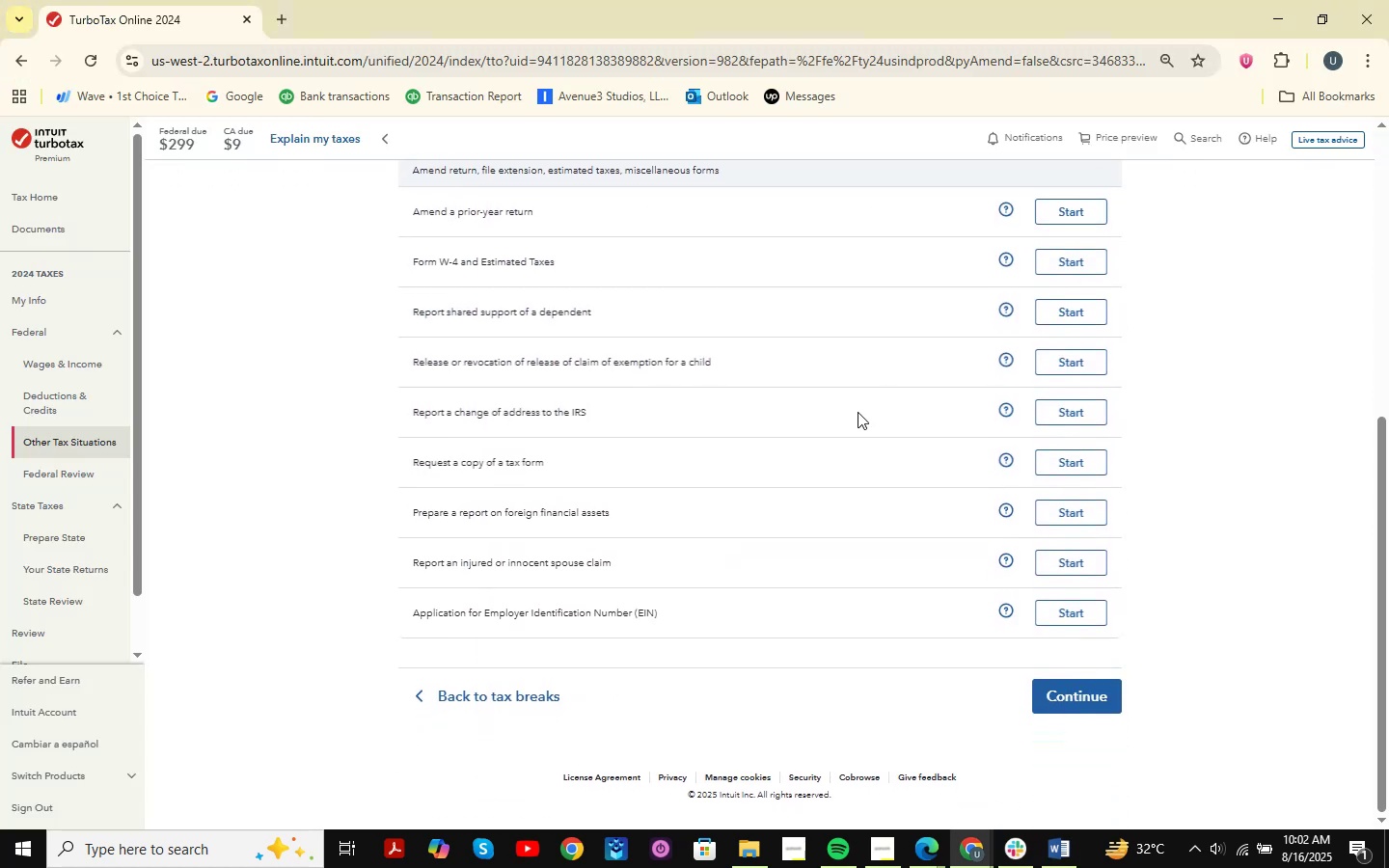 
scroll: coordinate [875, 514], scroll_direction: up, amount: 1.0
 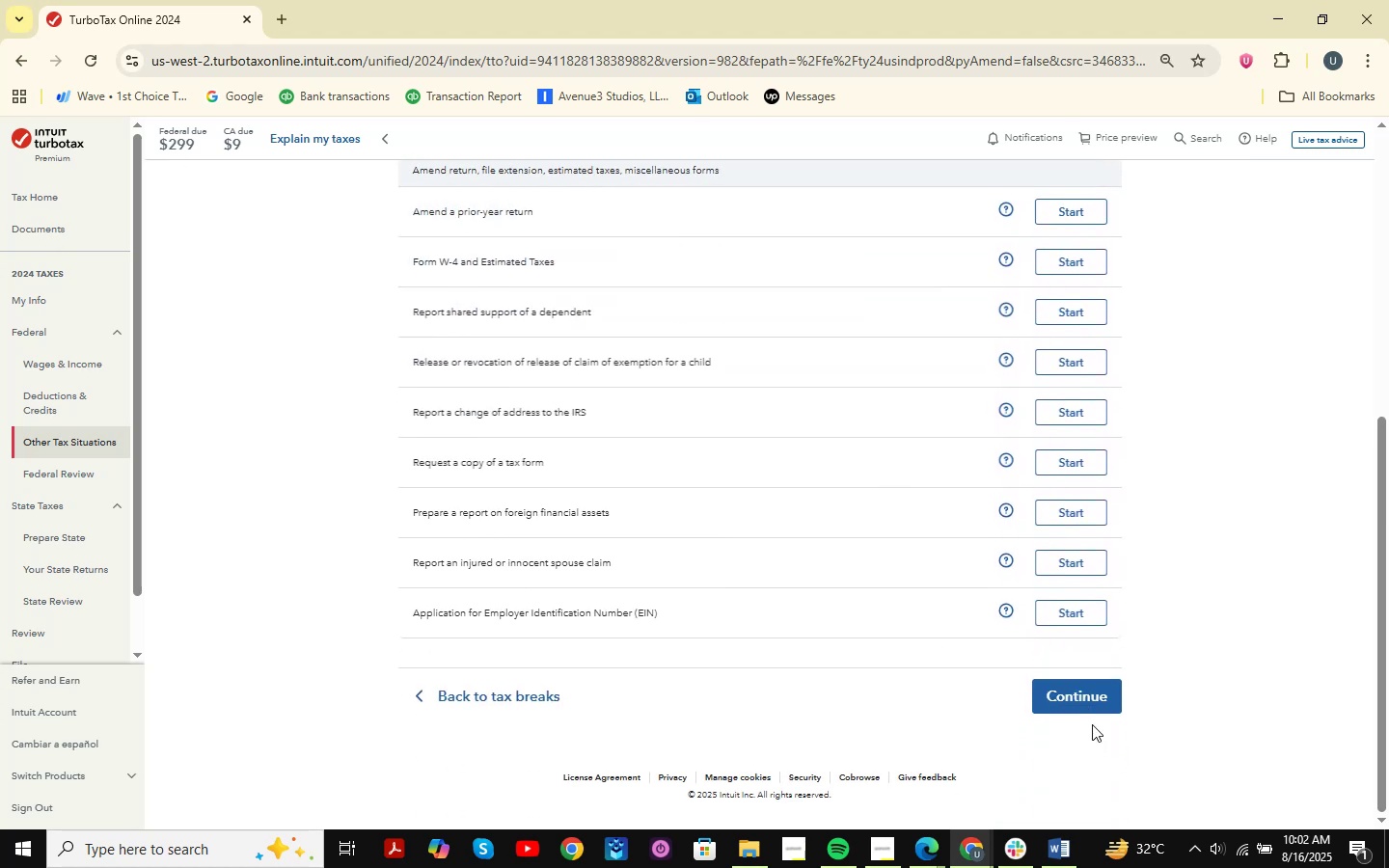 
left_click([1071, 706])
 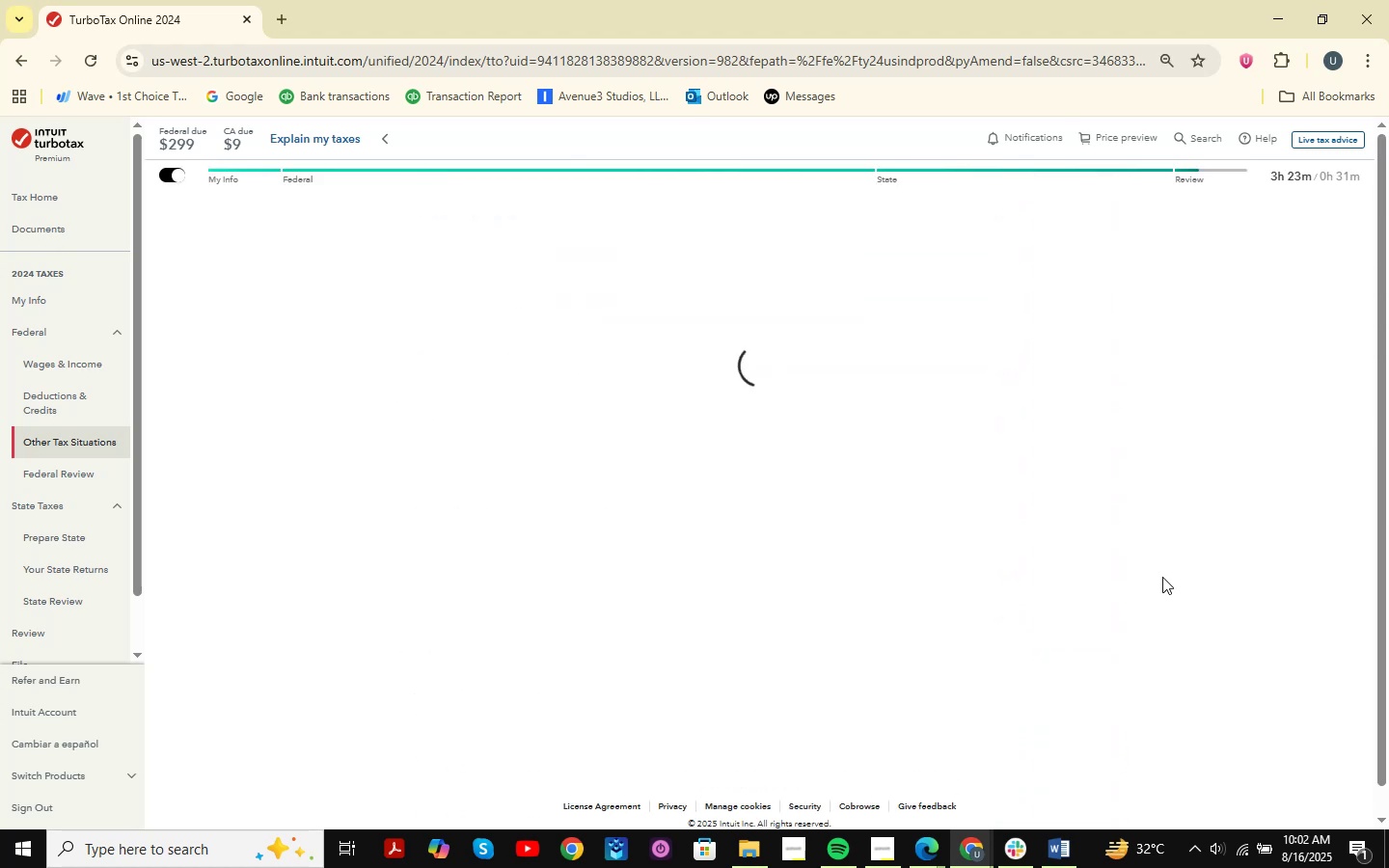 
mouse_move([1358, 867])
 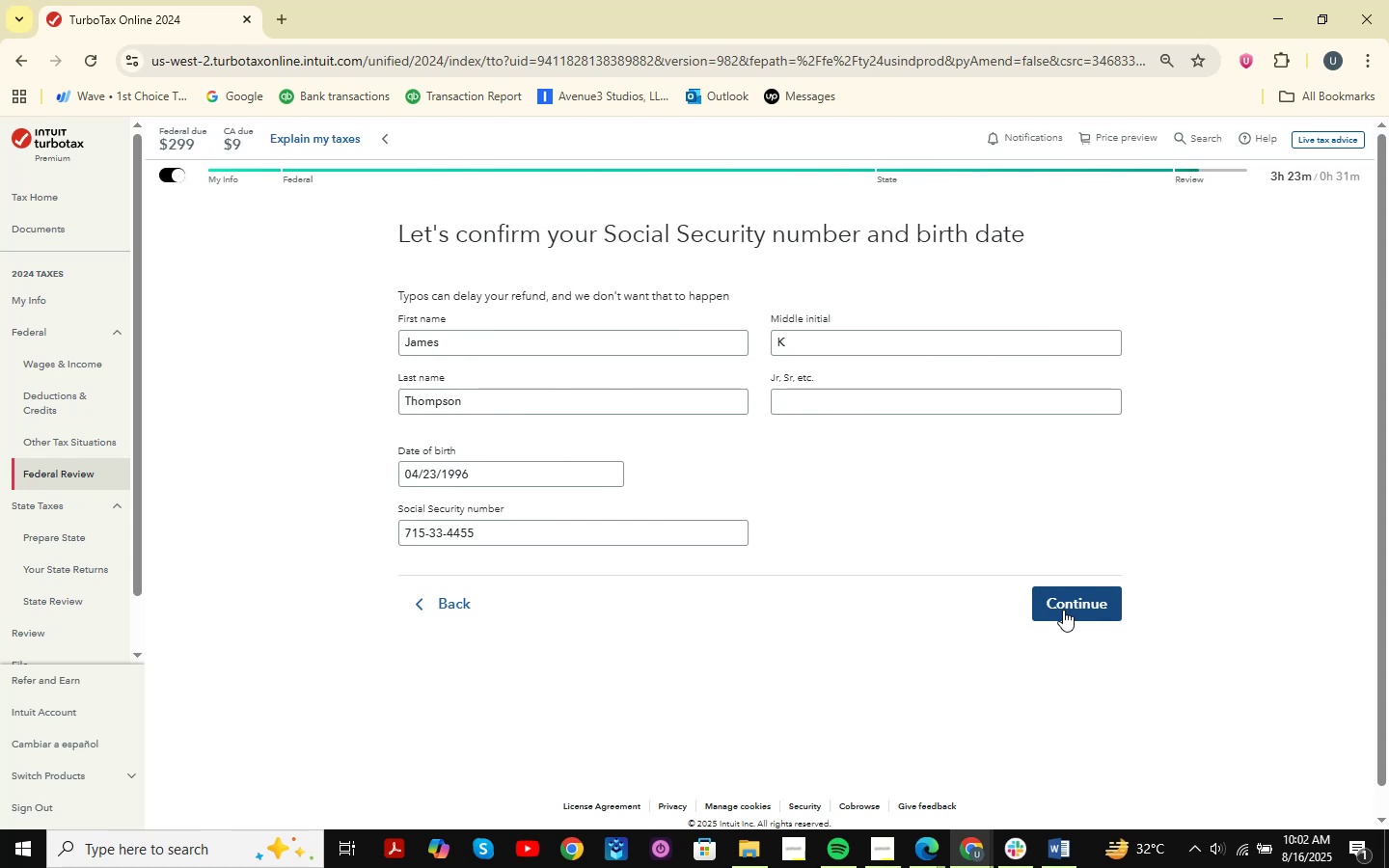 
wait(19.97)
 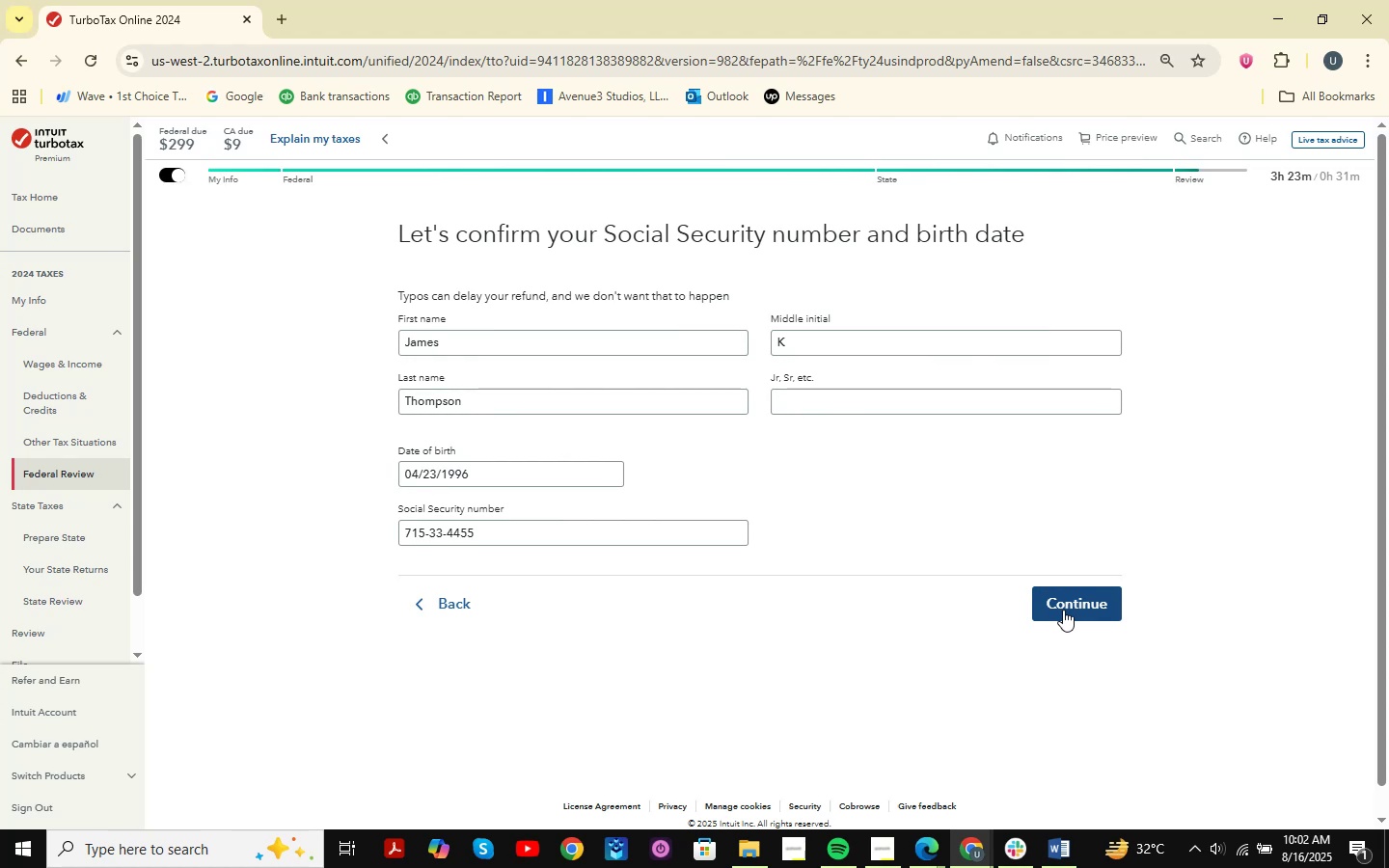 
left_click([1083, 631])
 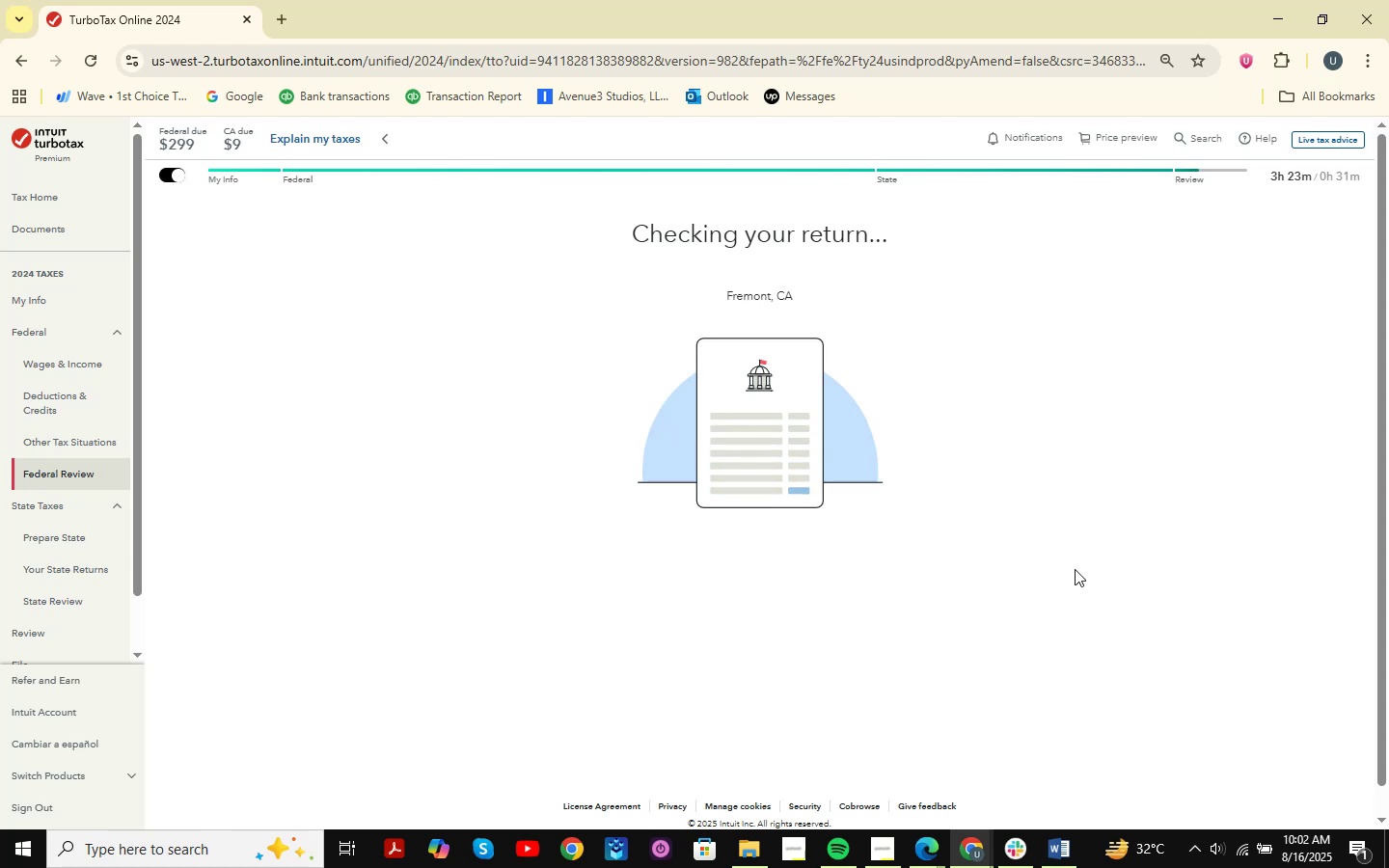 
wait(9.68)
 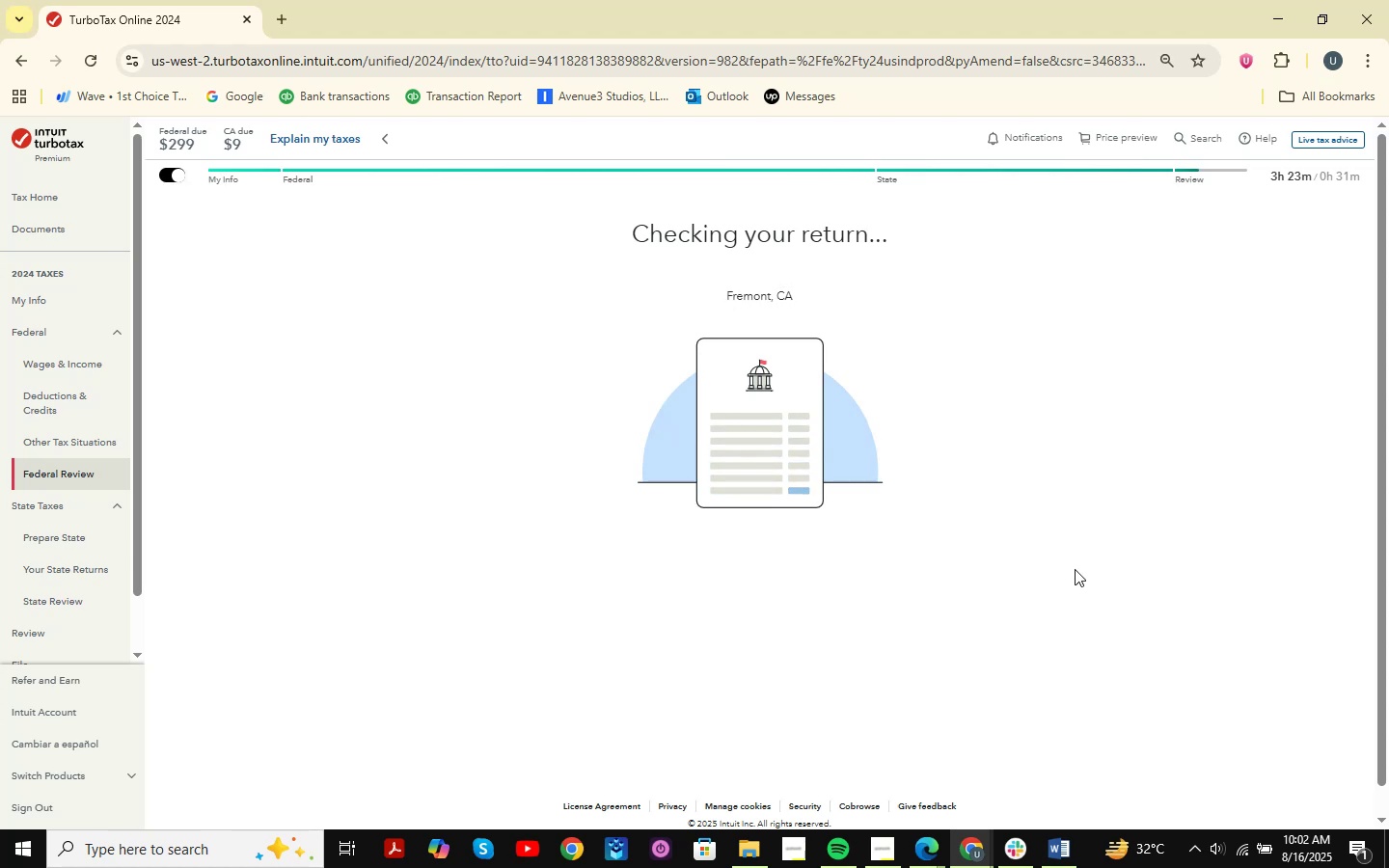 
left_click([1071, 496])
 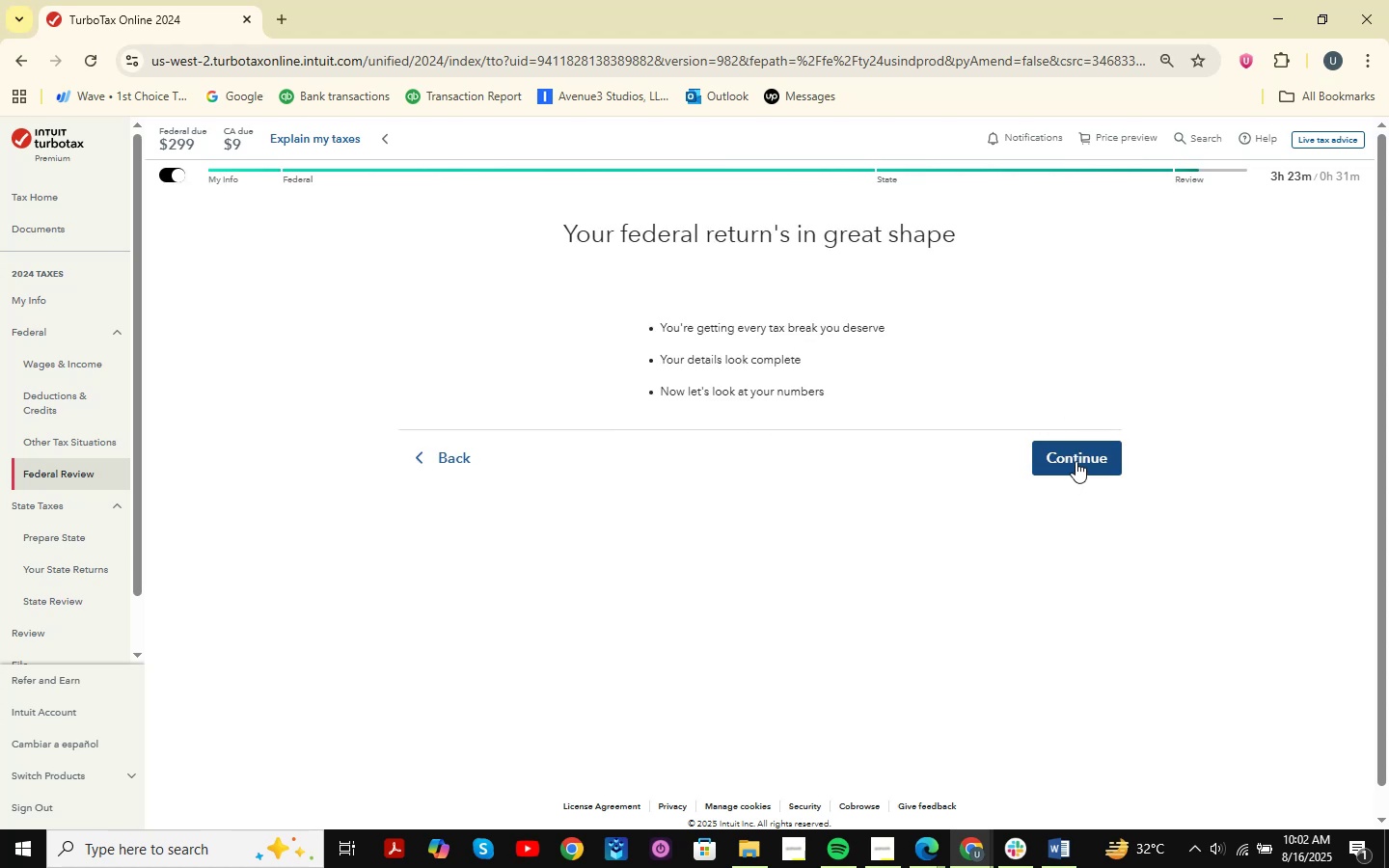 
left_click([1076, 461])
 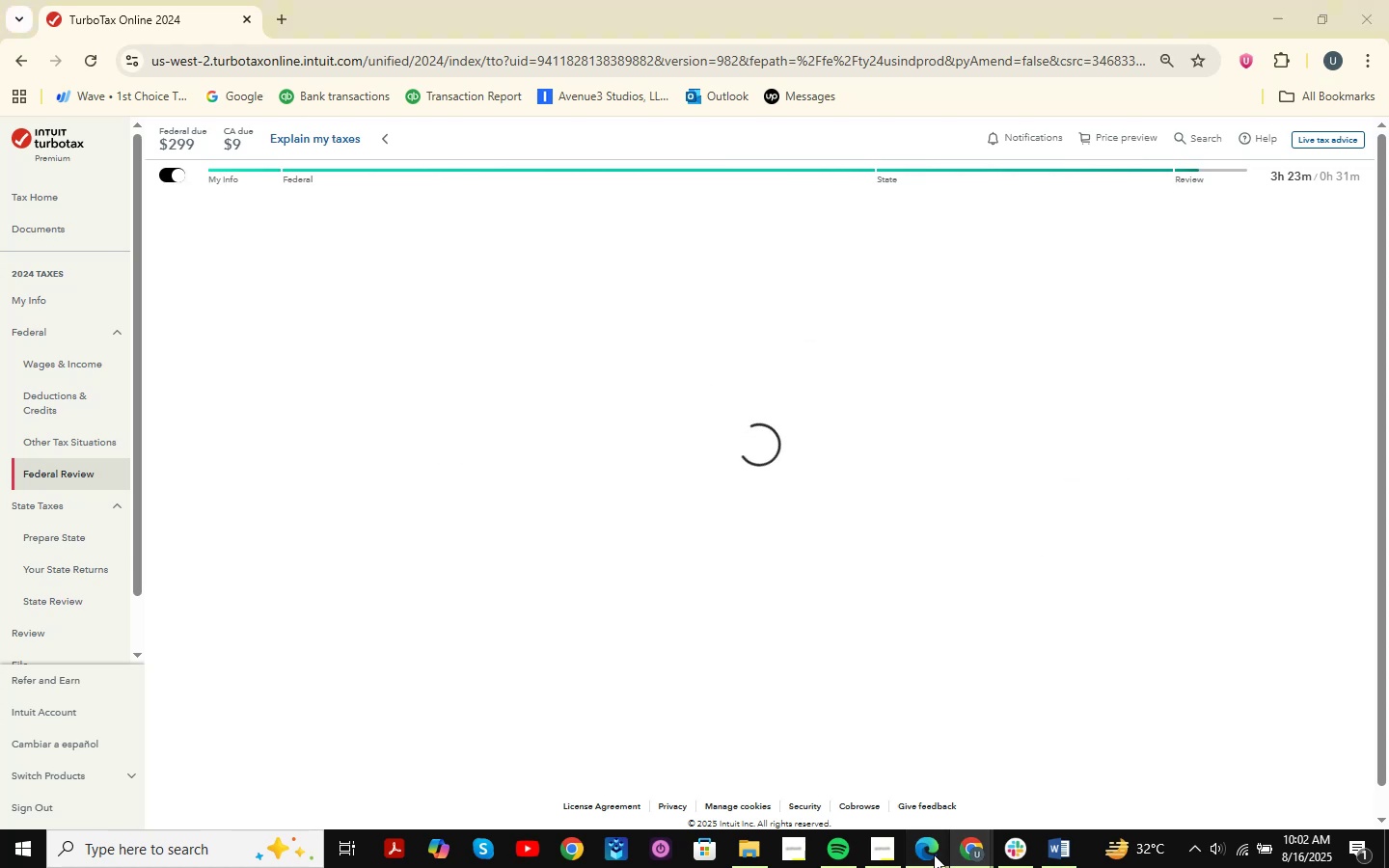 
double_click([855, 758])
 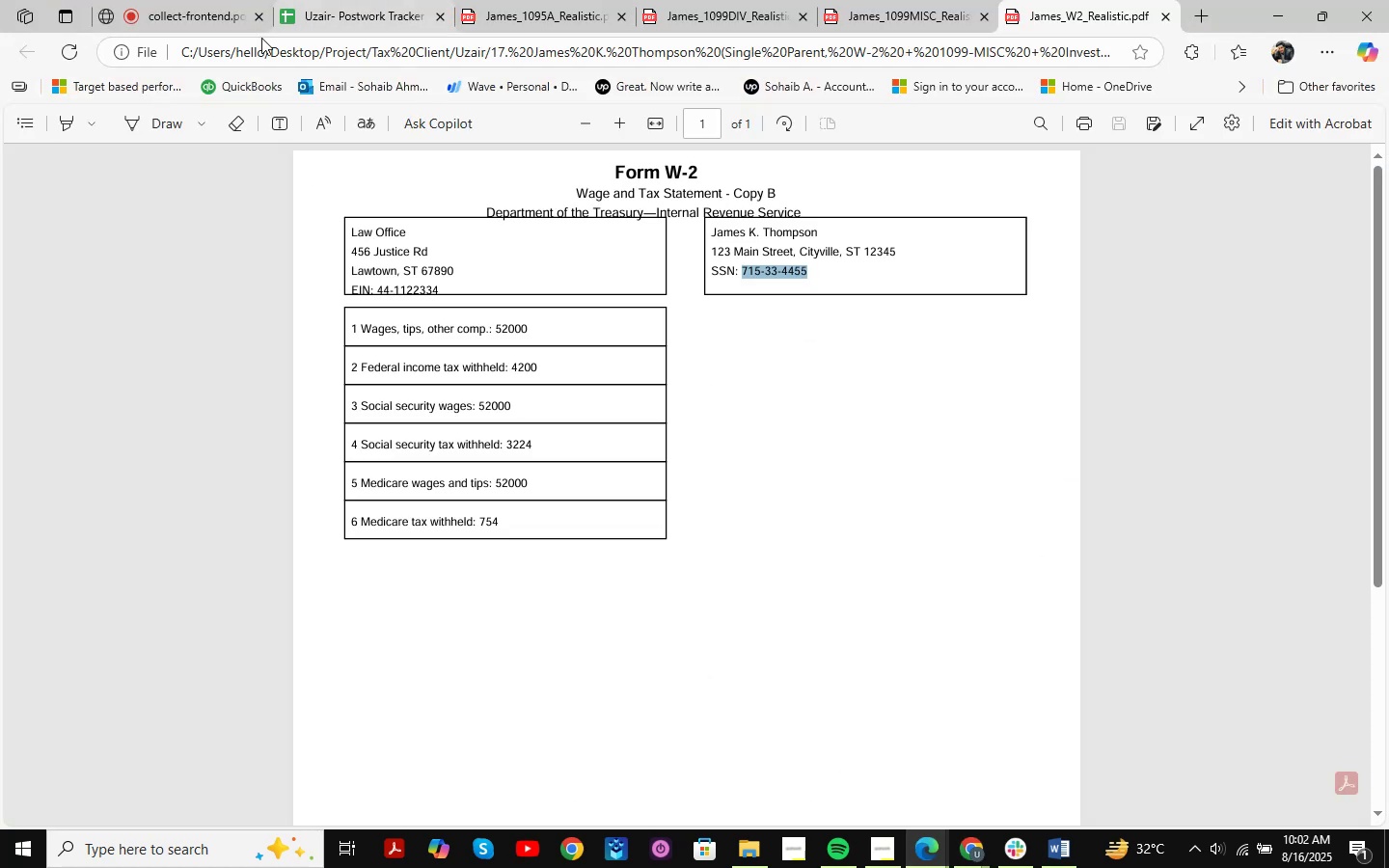 
left_click([200, 0])
 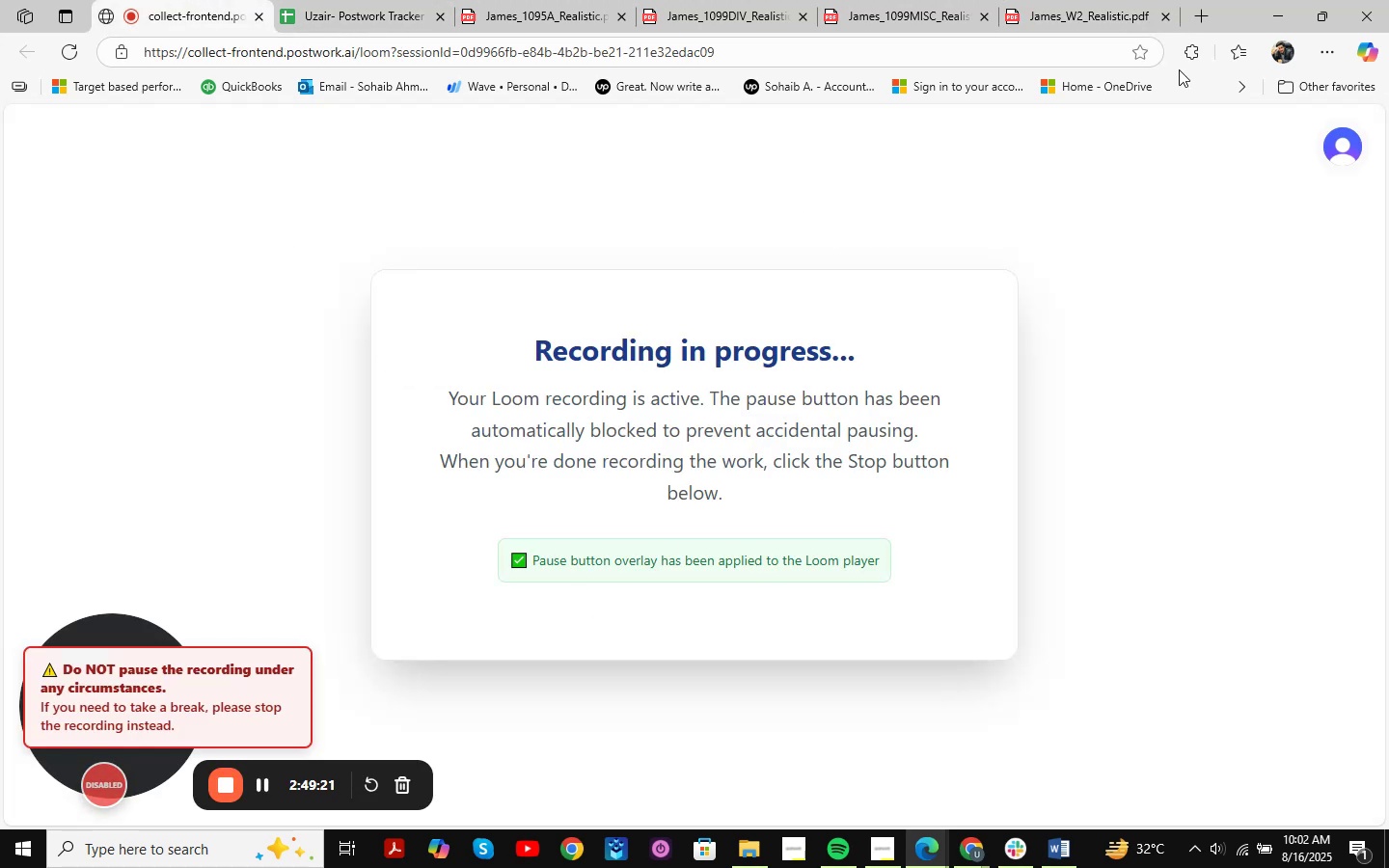 
left_click([1283, 8])
 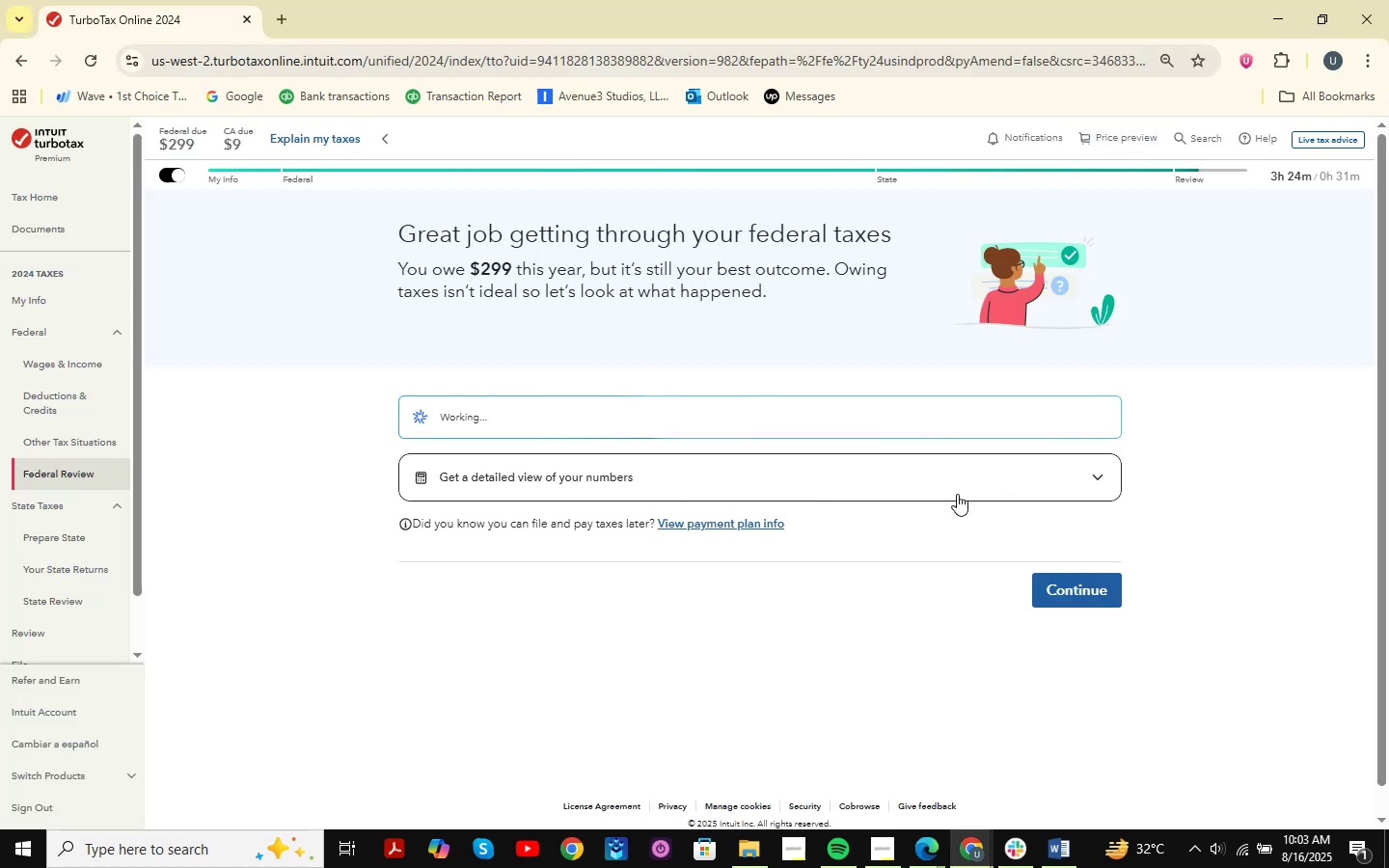 
wait(10.54)
 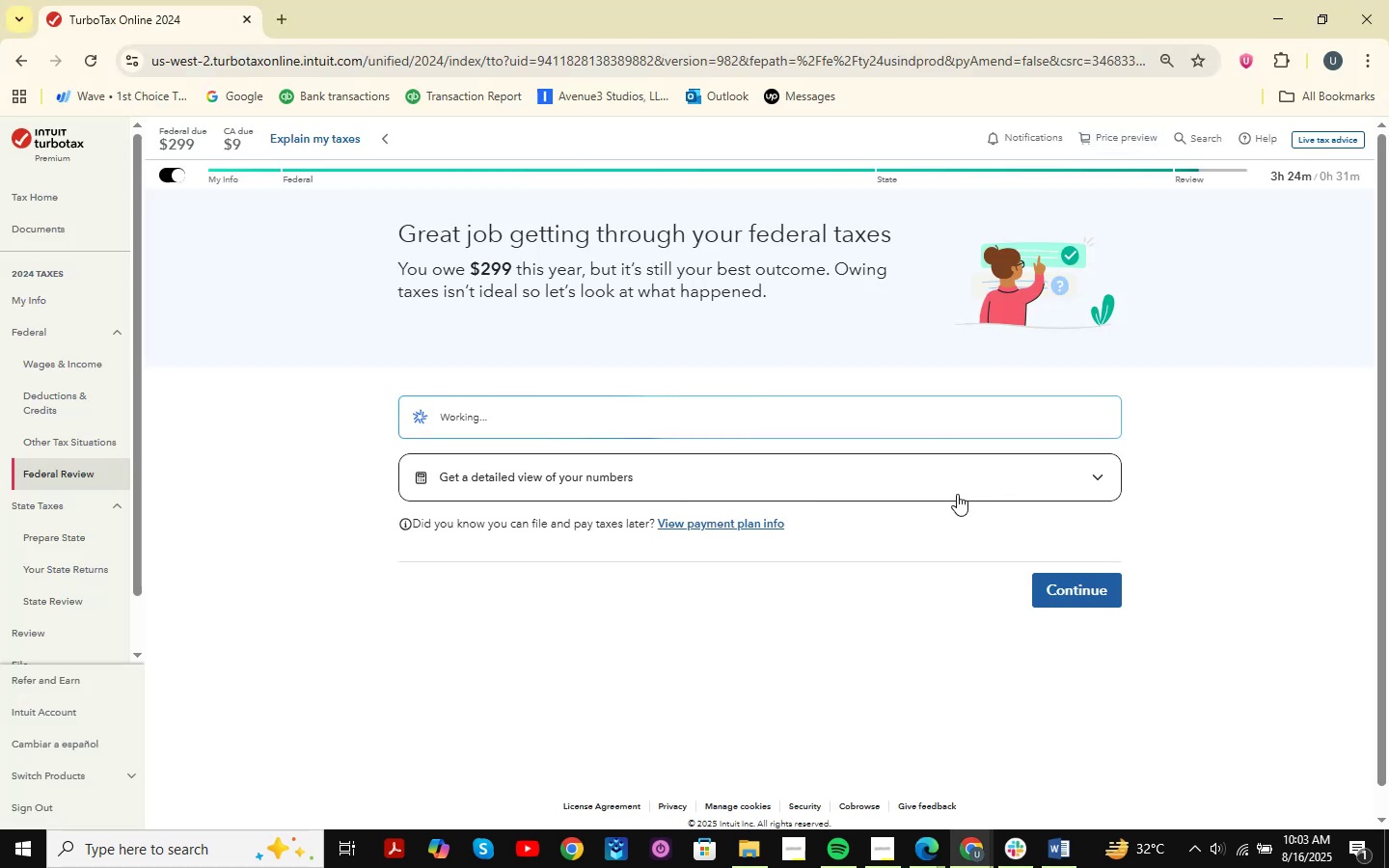 
scroll: coordinate [1060, 477], scroll_direction: down, amount: 8.0
 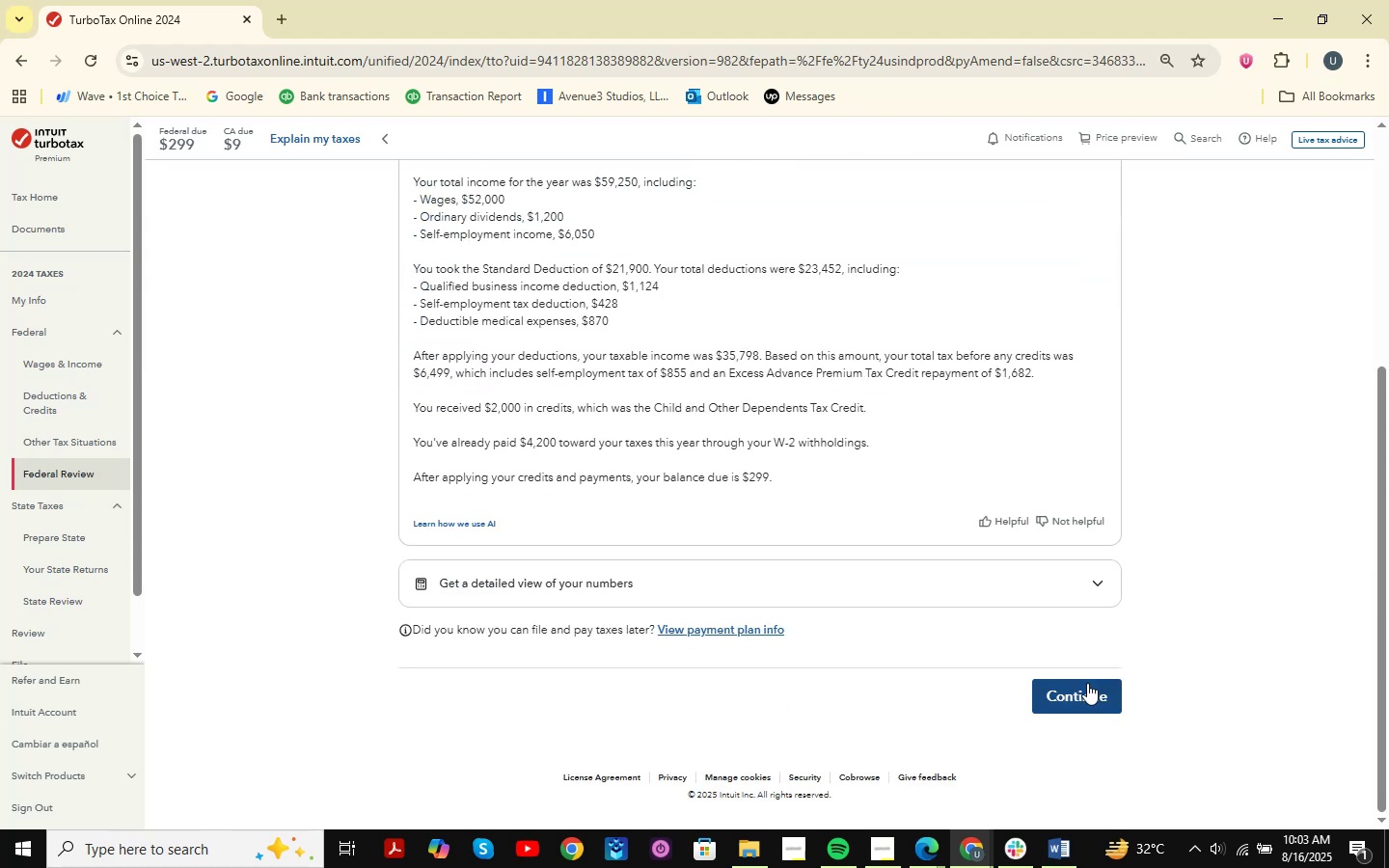 
left_click([1087, 683])
 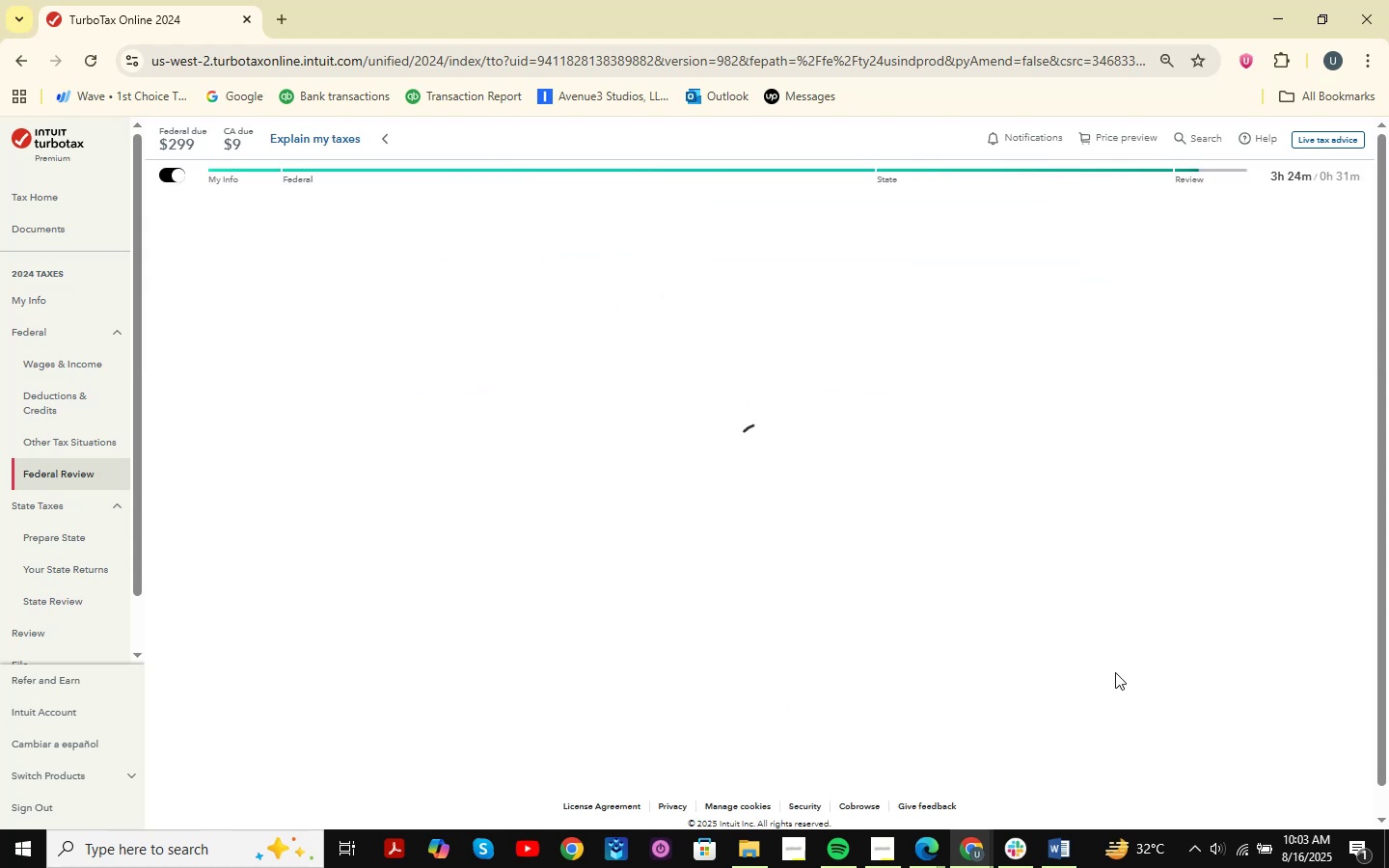 
wait(8.27)
 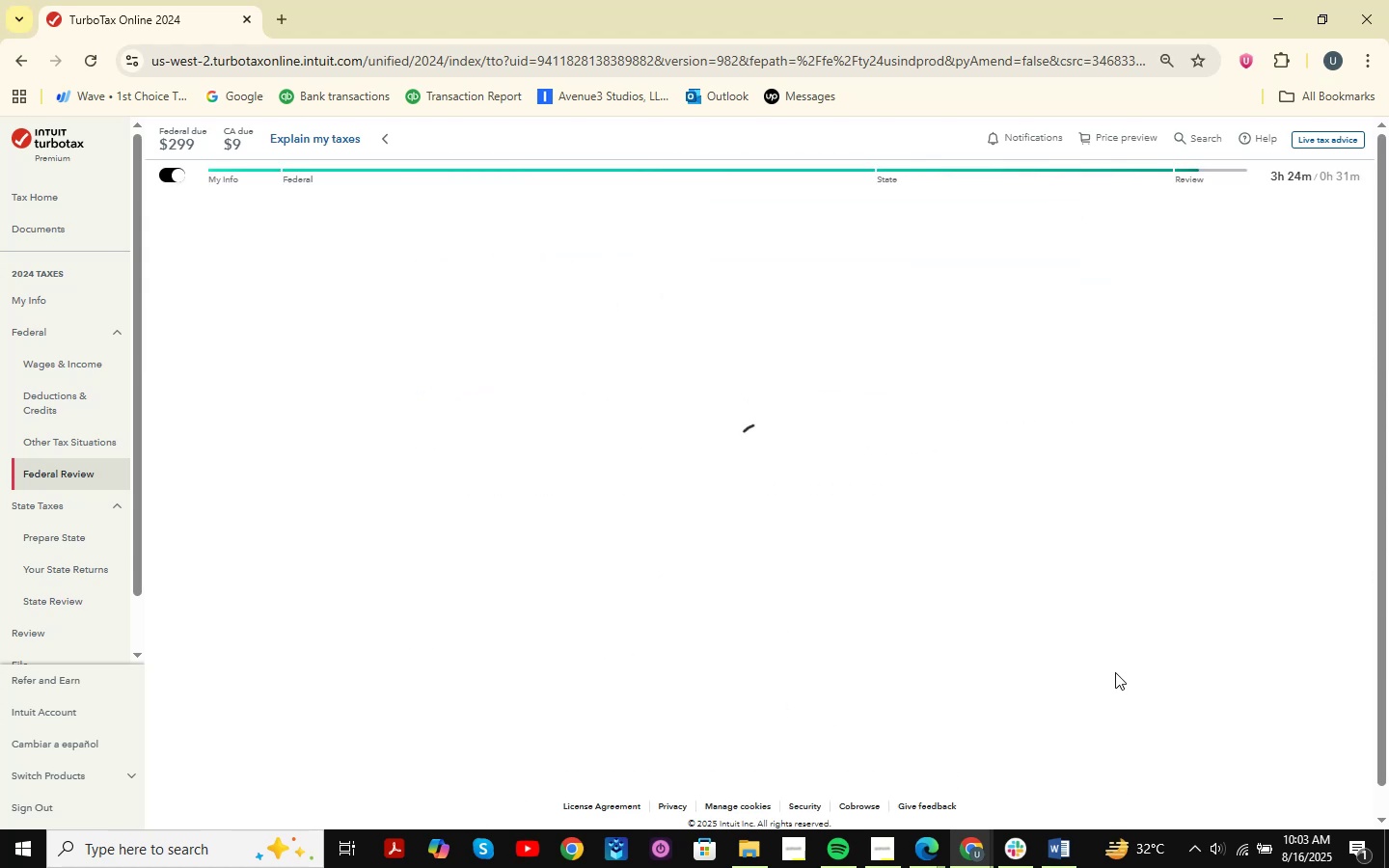 
left_click([1037, 655])
 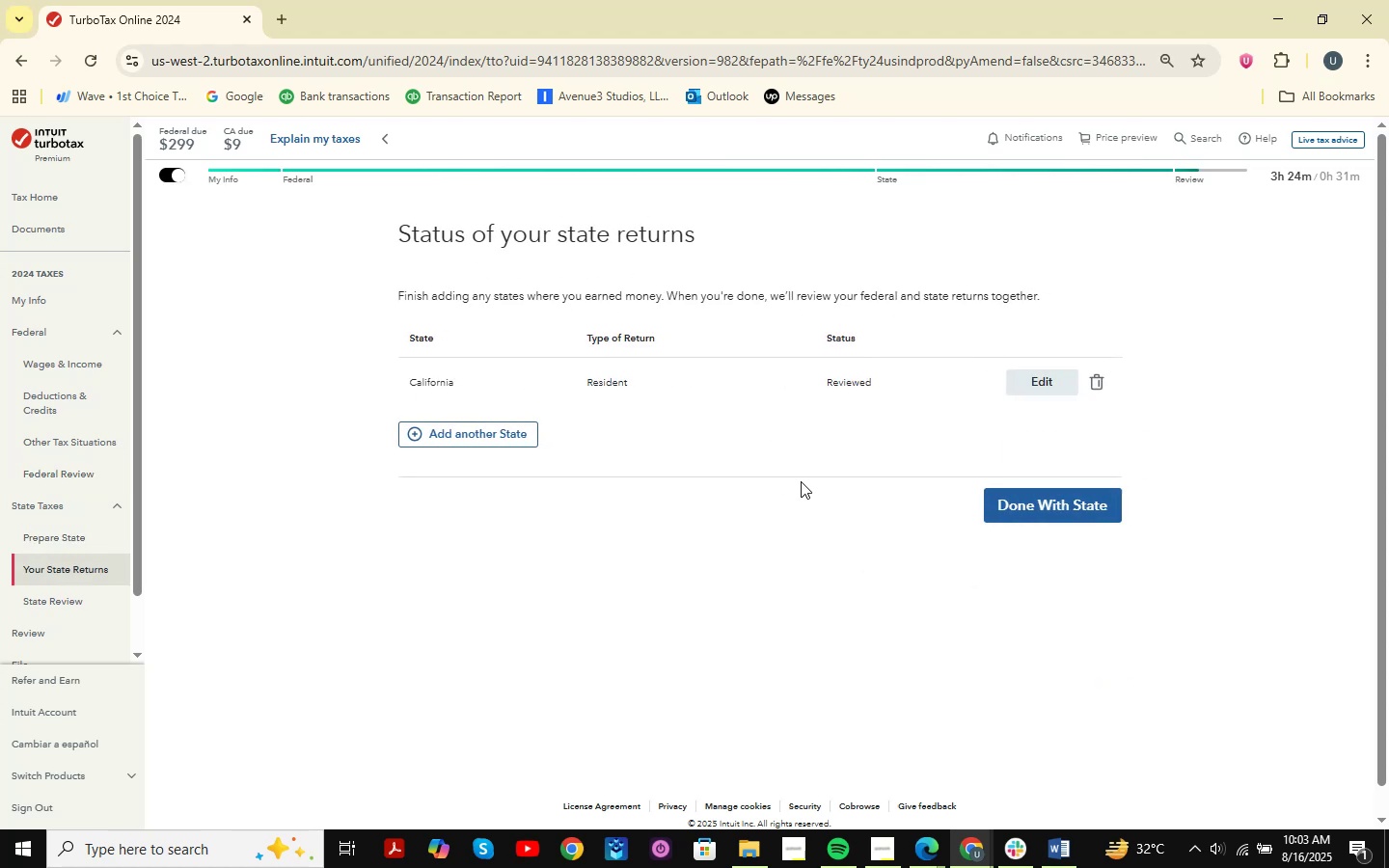 
wait(5.55)
 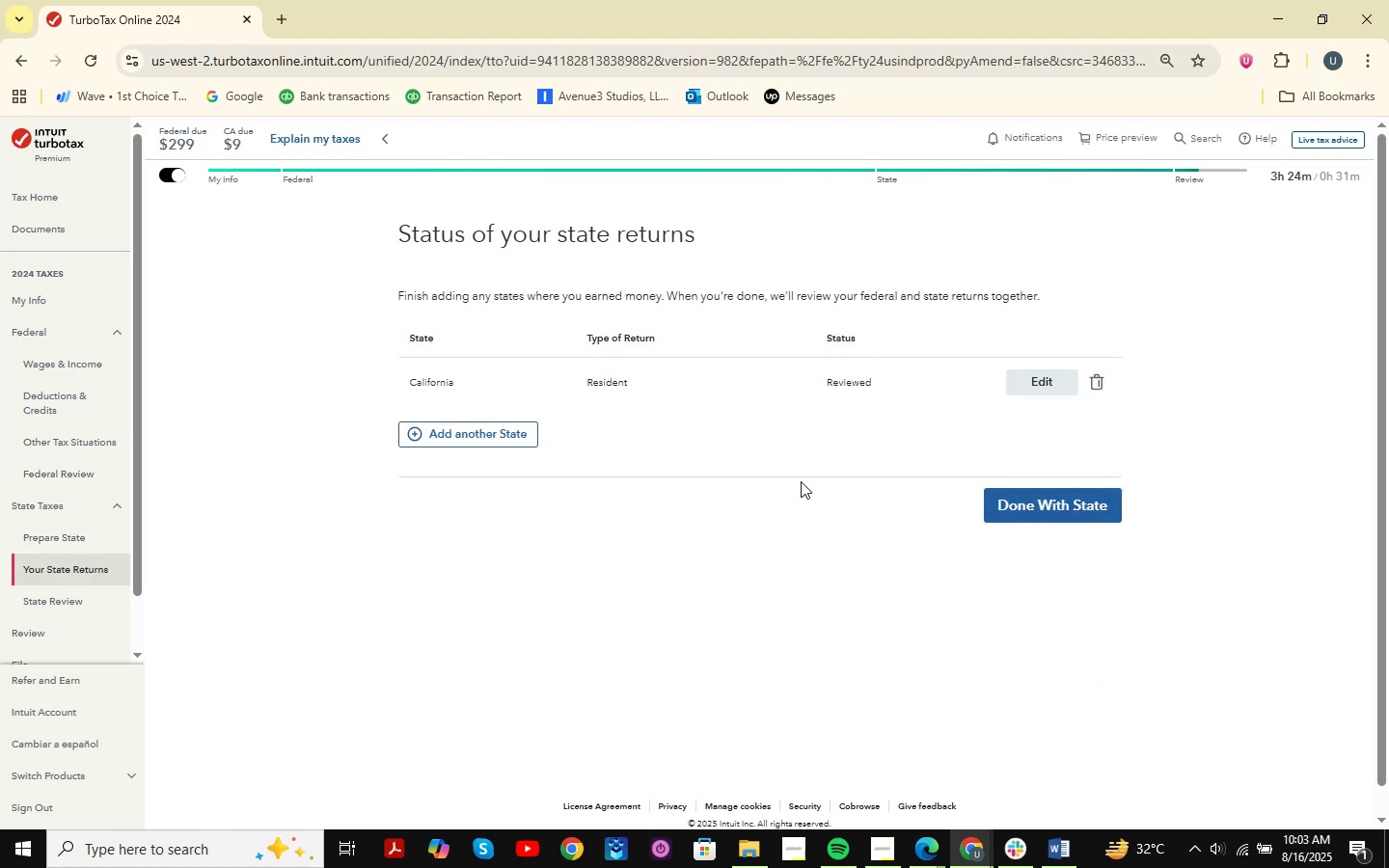 
left_click([1039, 517])
 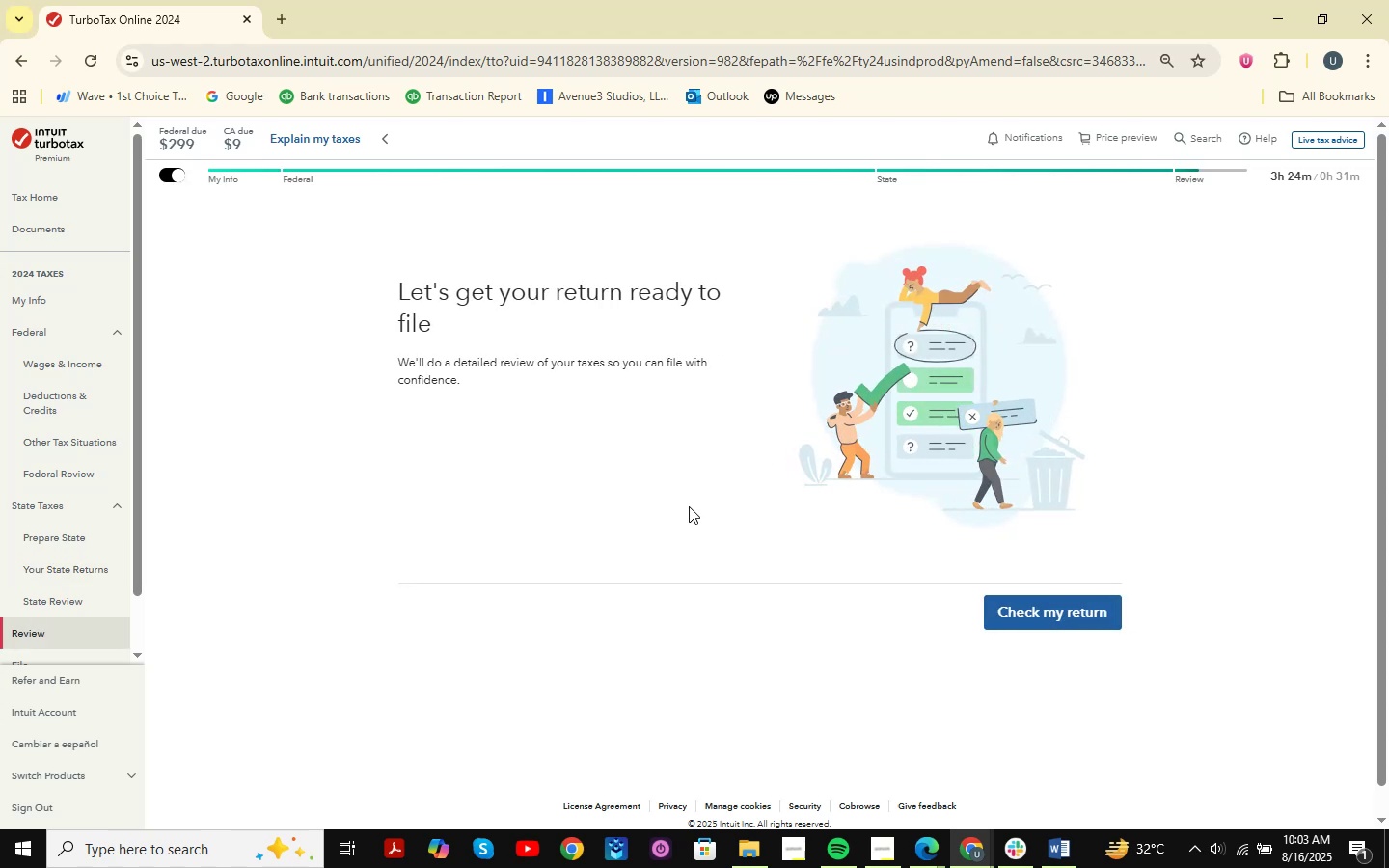 
wait(15.38)
 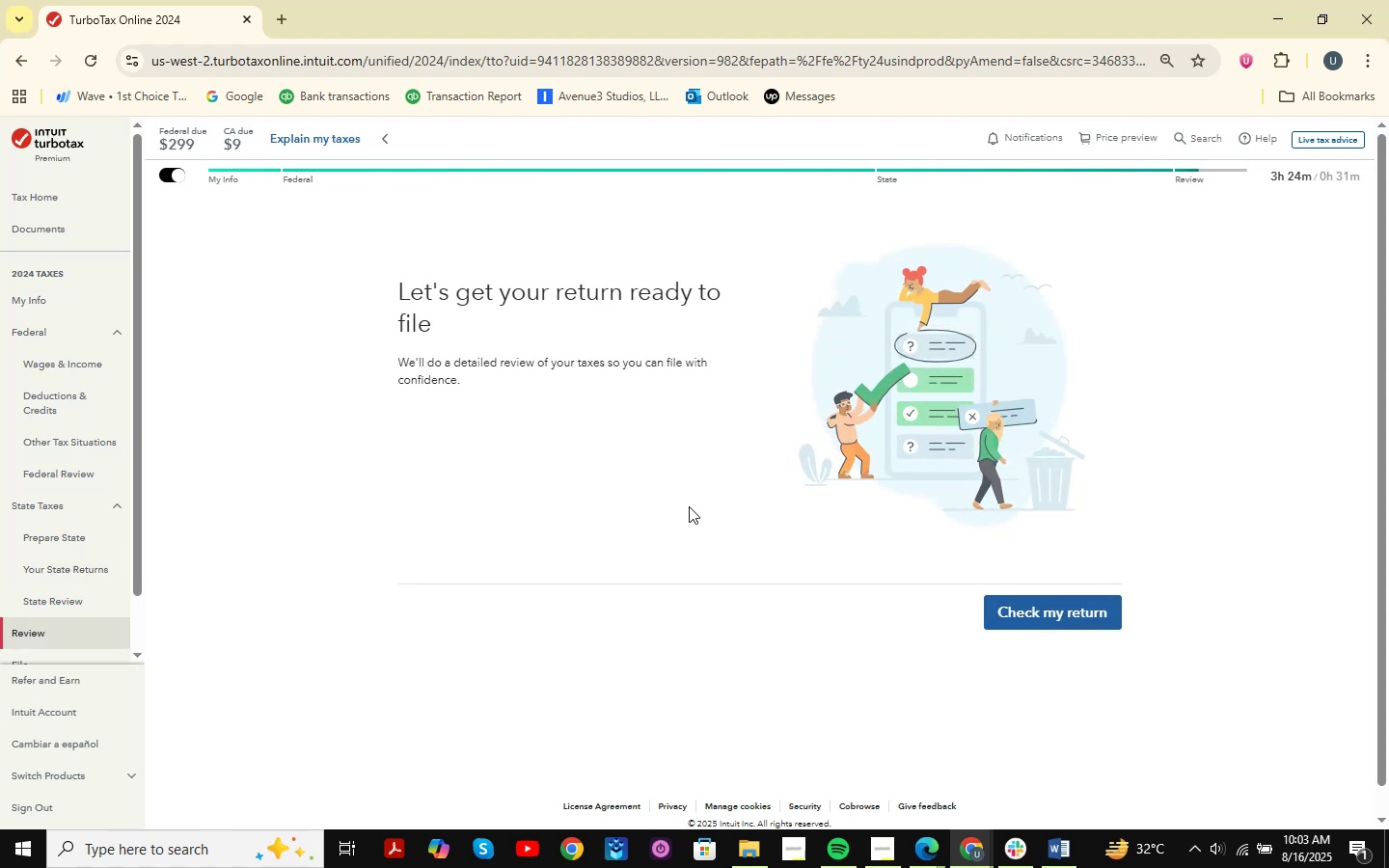 
left_click([1045, 614])
 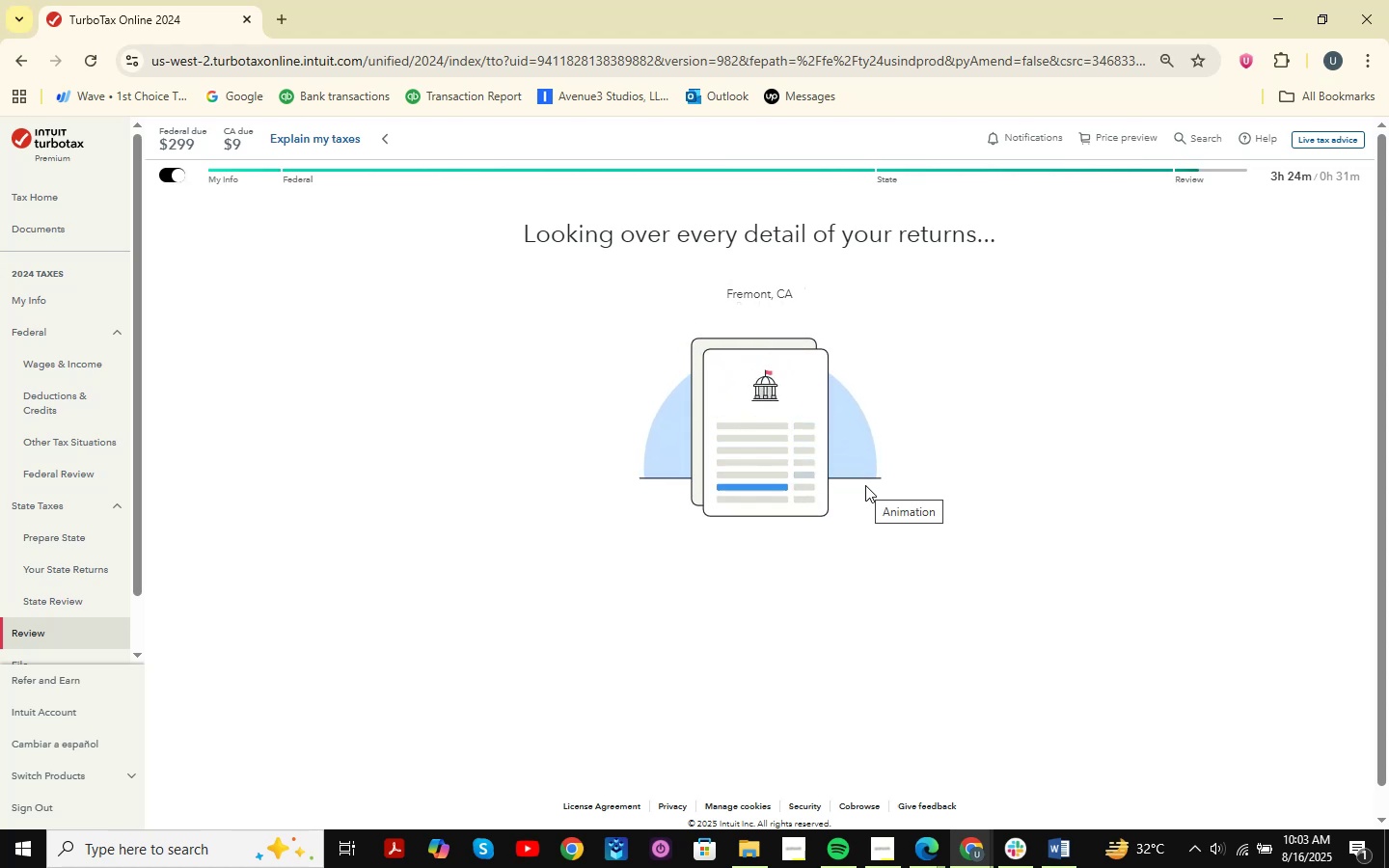 
wait(14.0)
 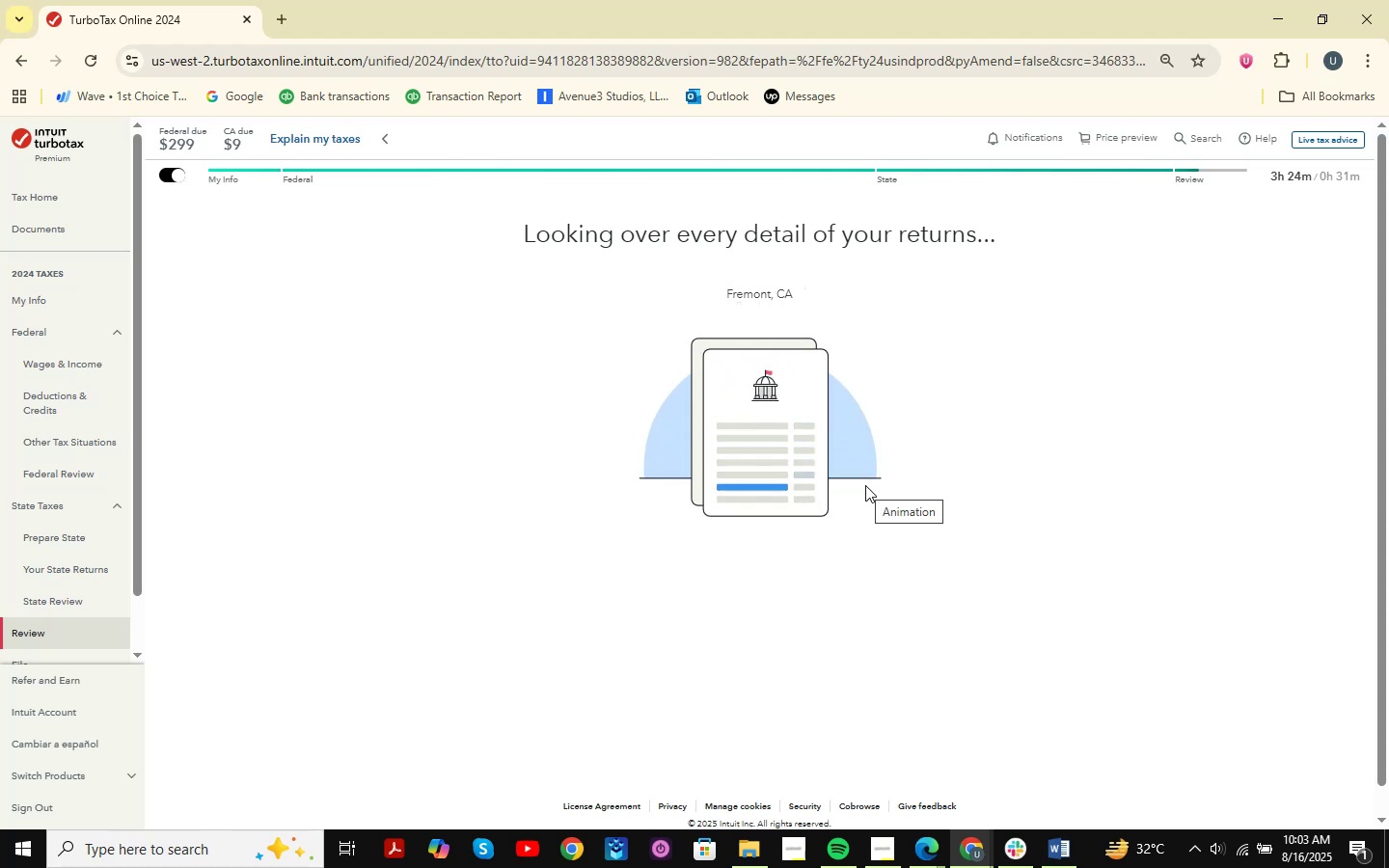 
mouse_move([784, 294])
 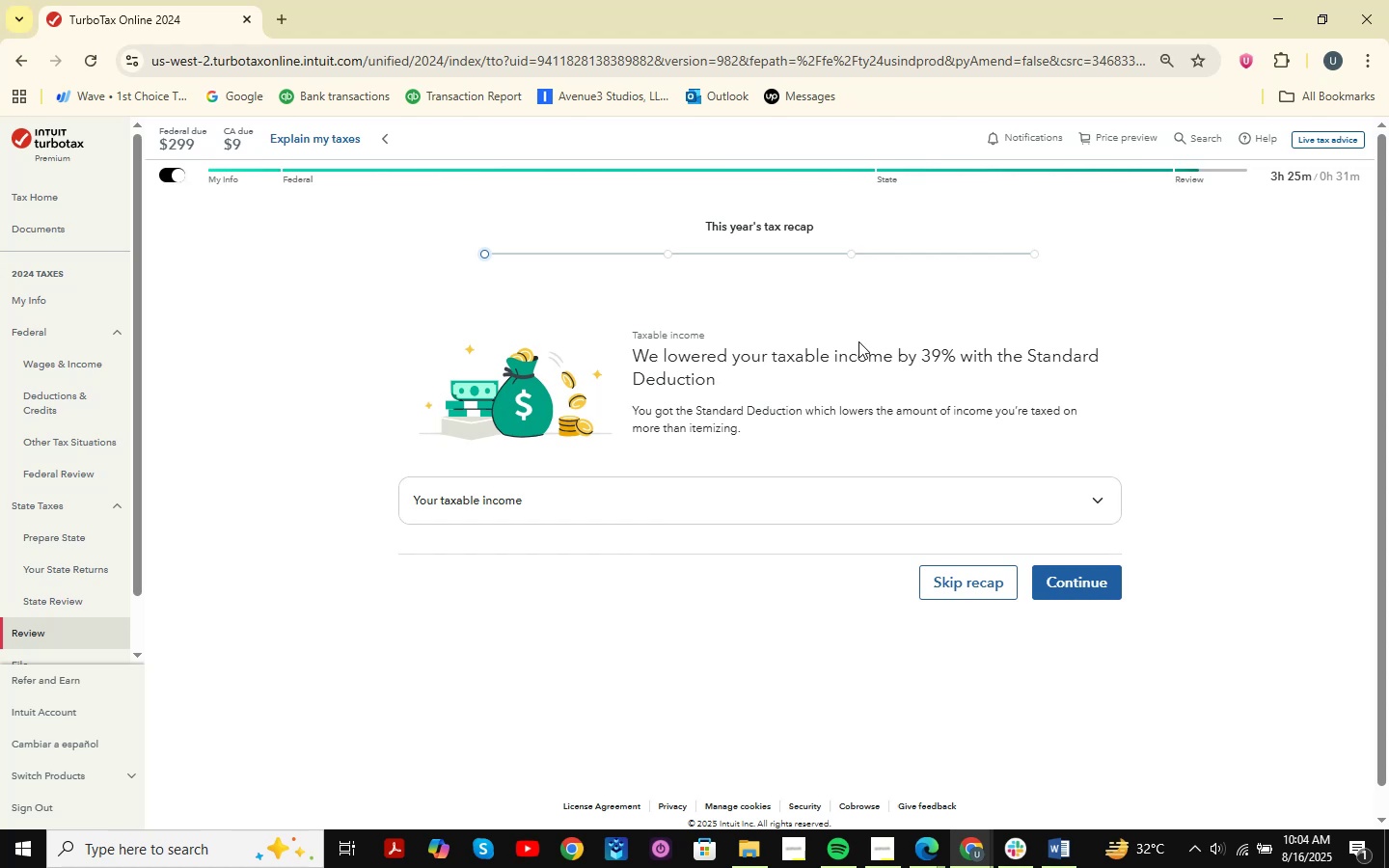 
wait(11.37)
 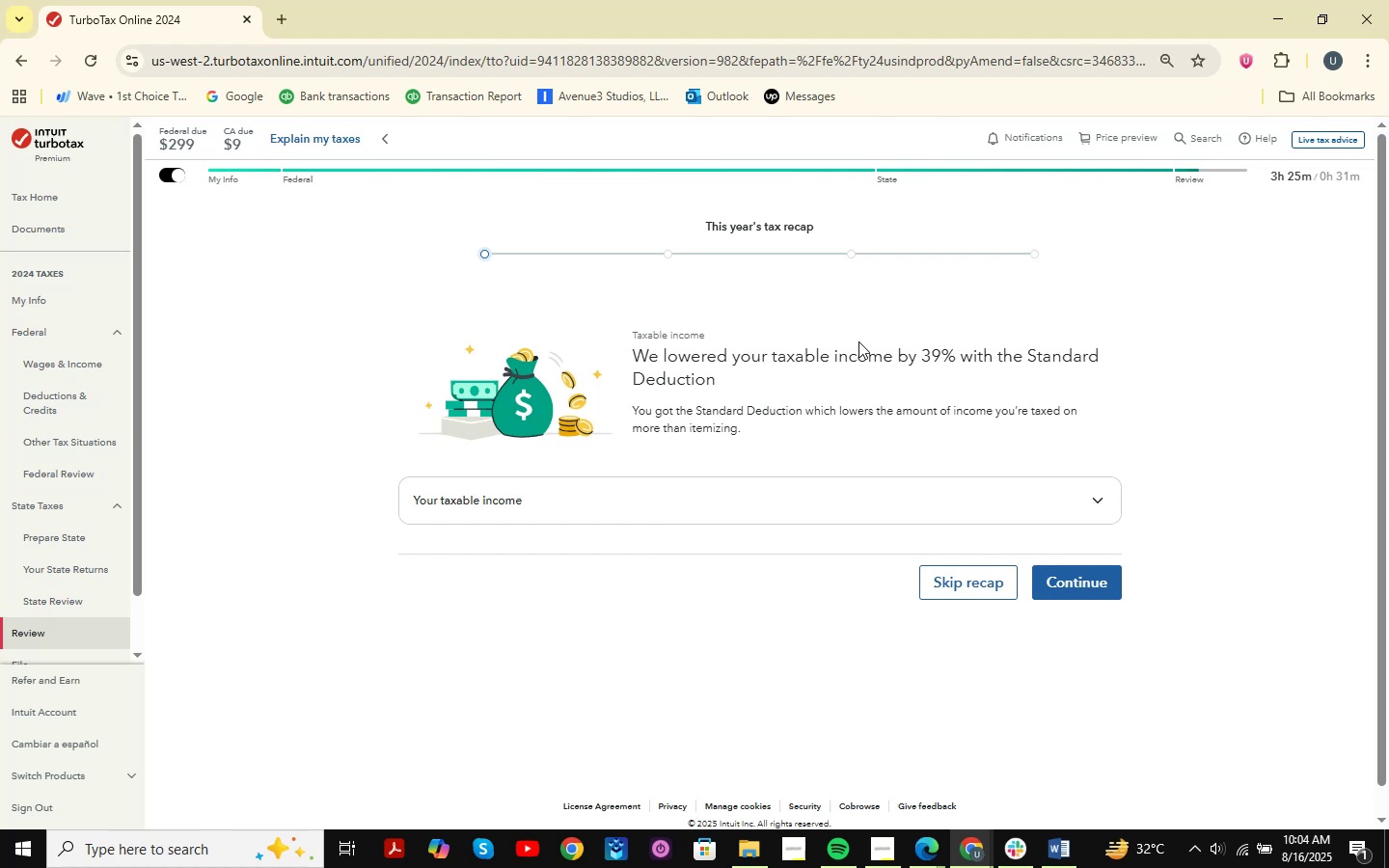 
scroll: coordinate [826, 380], scroll_direction: down, amount: 2.0
 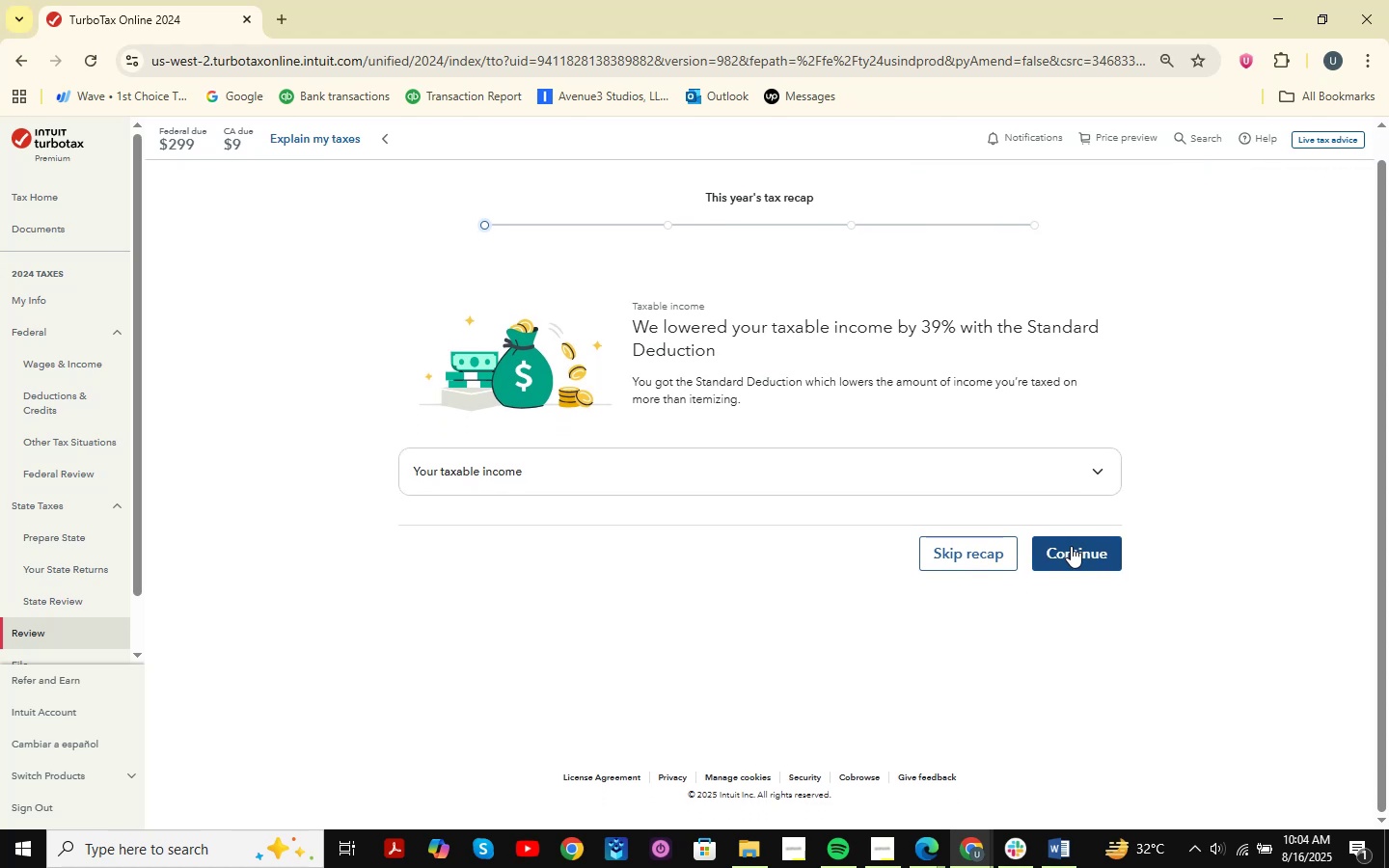 
left_click([1071, 546])
 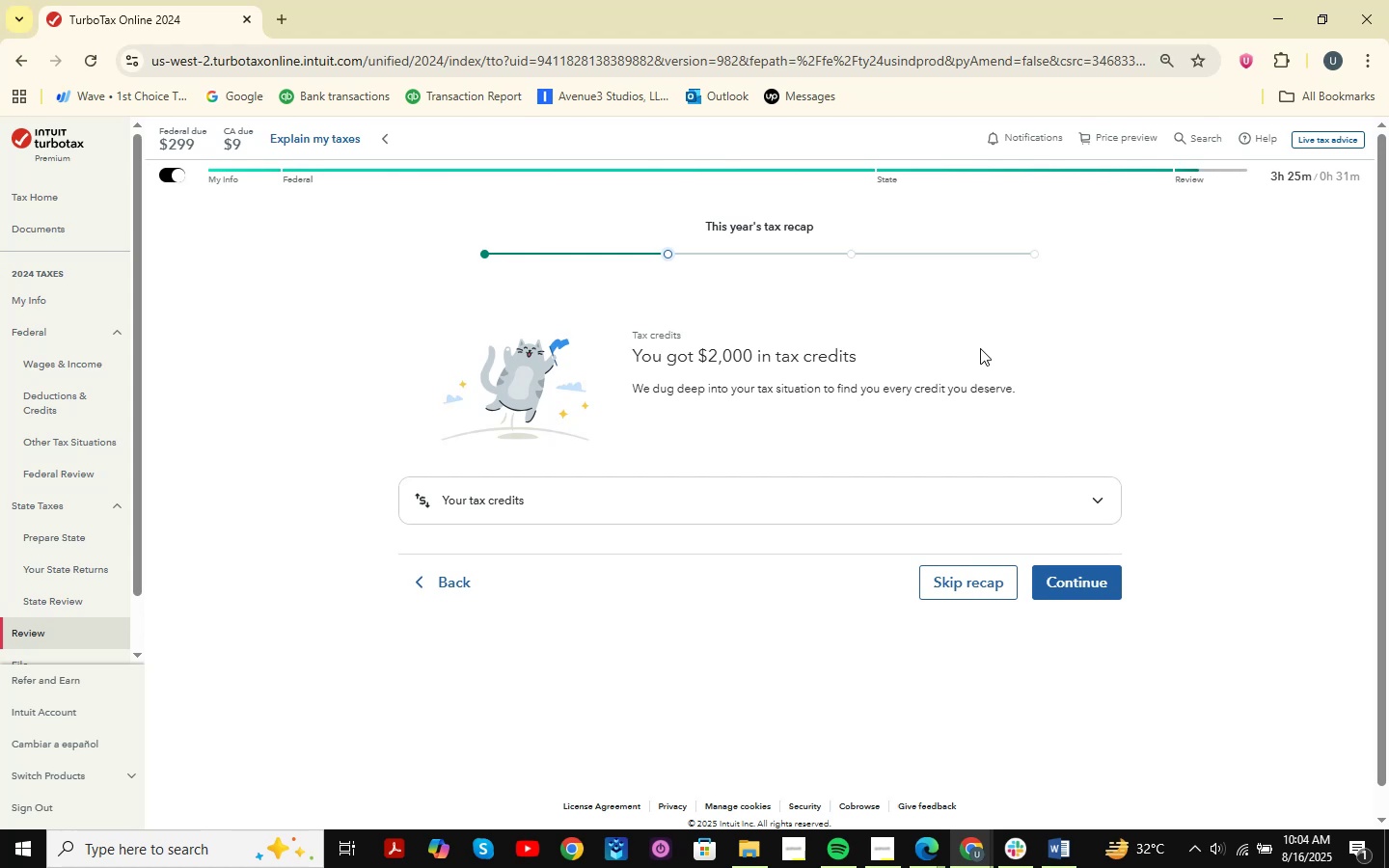 
wait(11.74)
 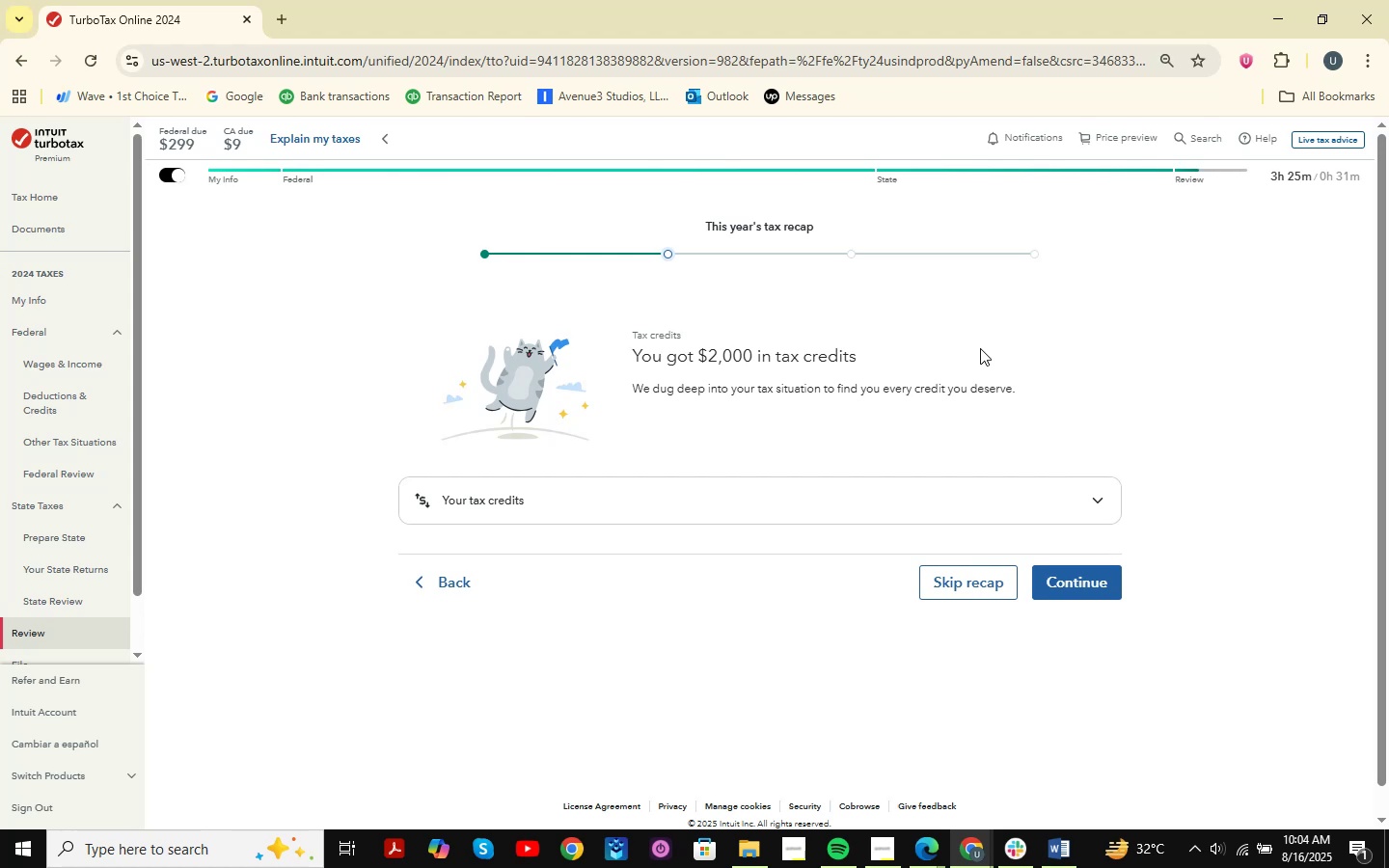 
left_click([1071, 572])
 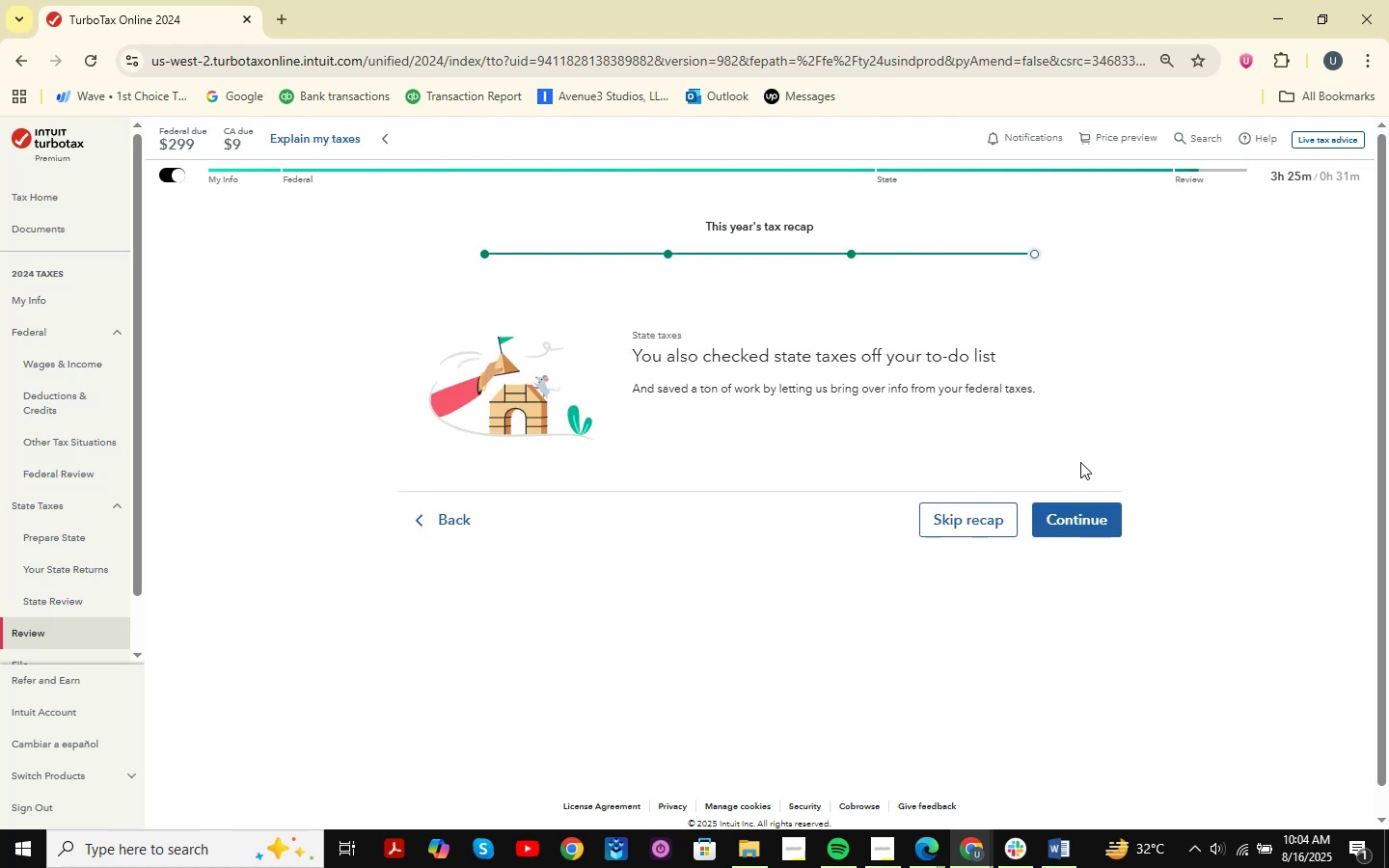 
left_click([1087, 519])
 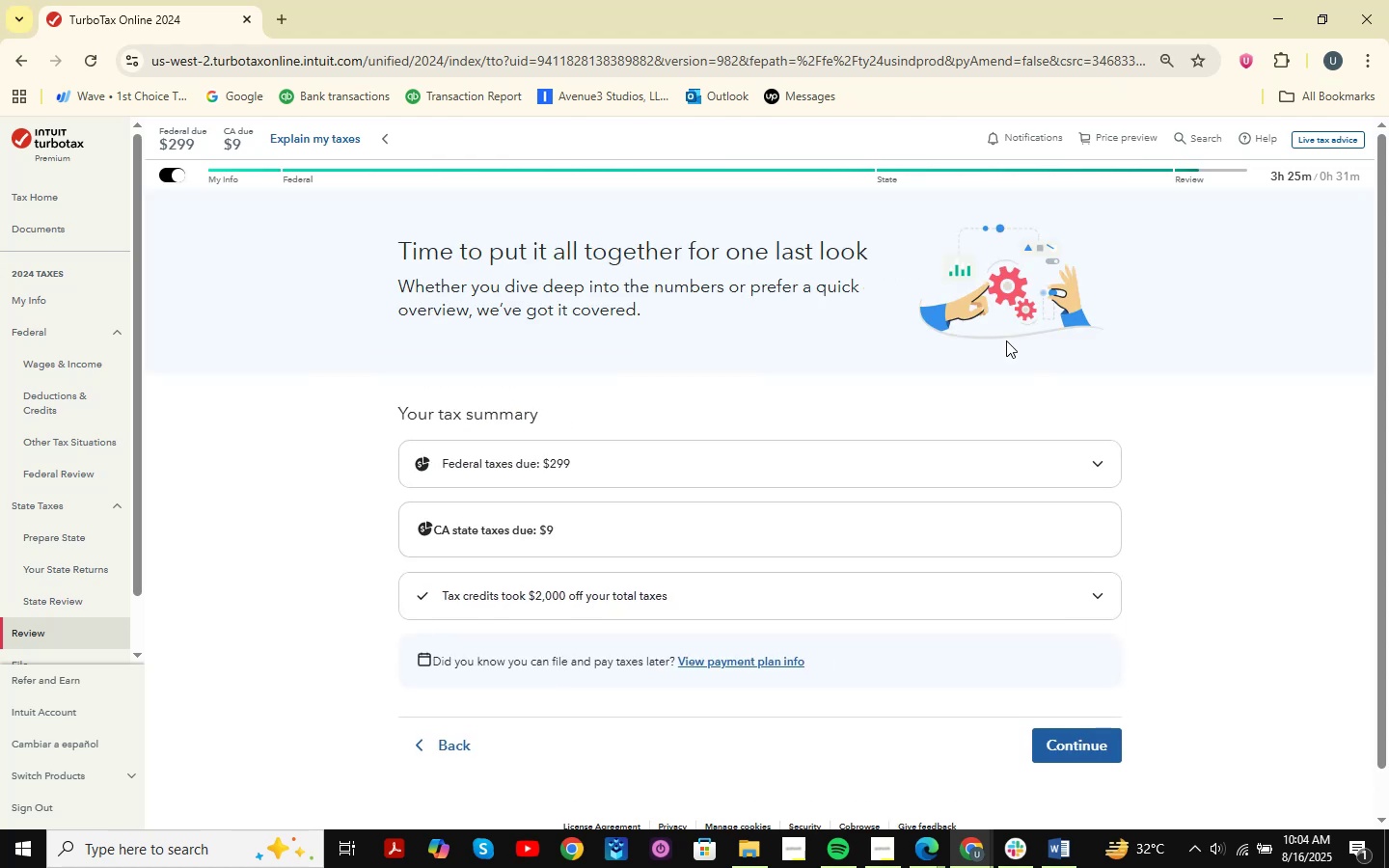 
wait(5.6)
 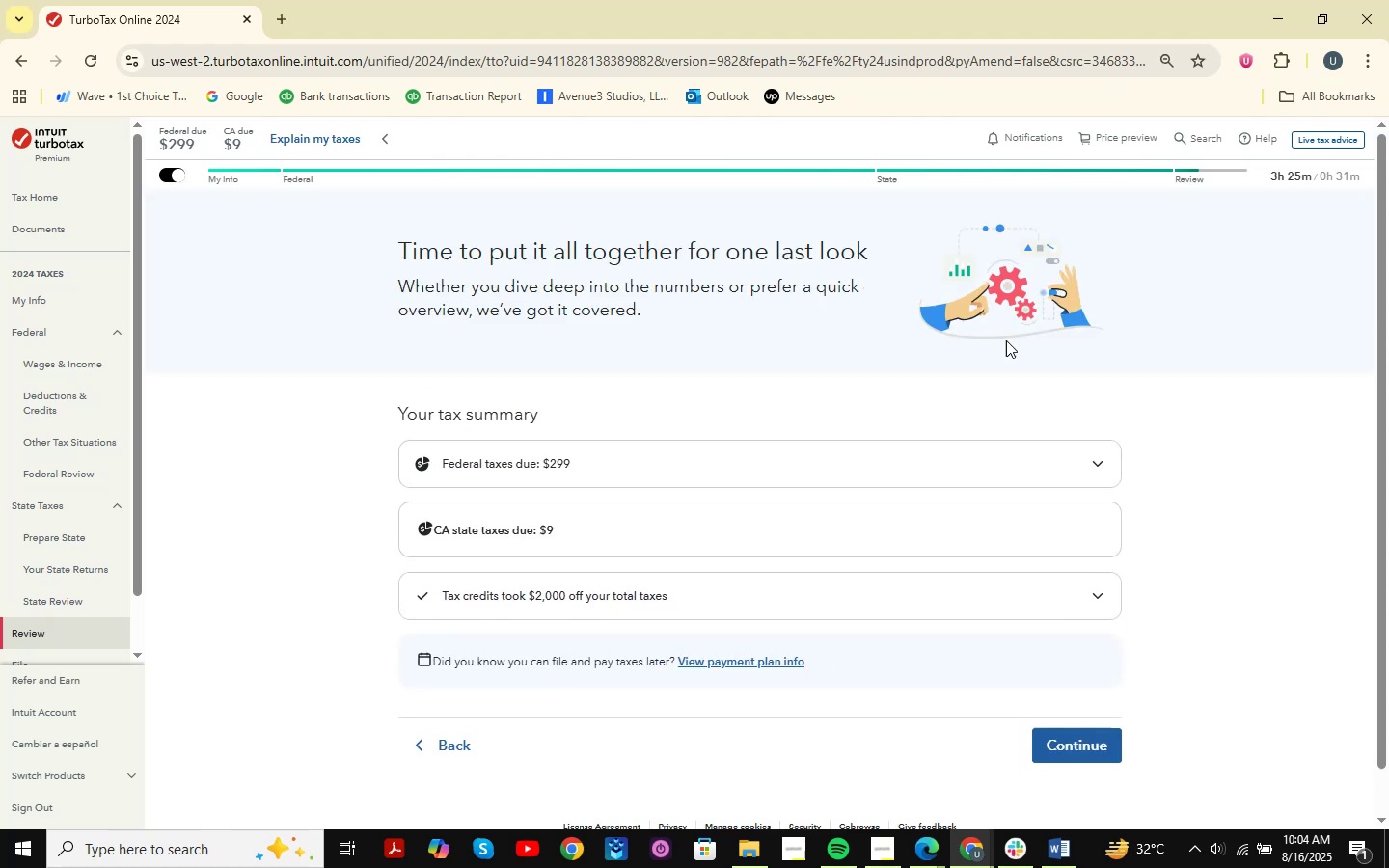 
scroll: coordinate [1006, 340], scroll_direction: down, amount: 2.0
 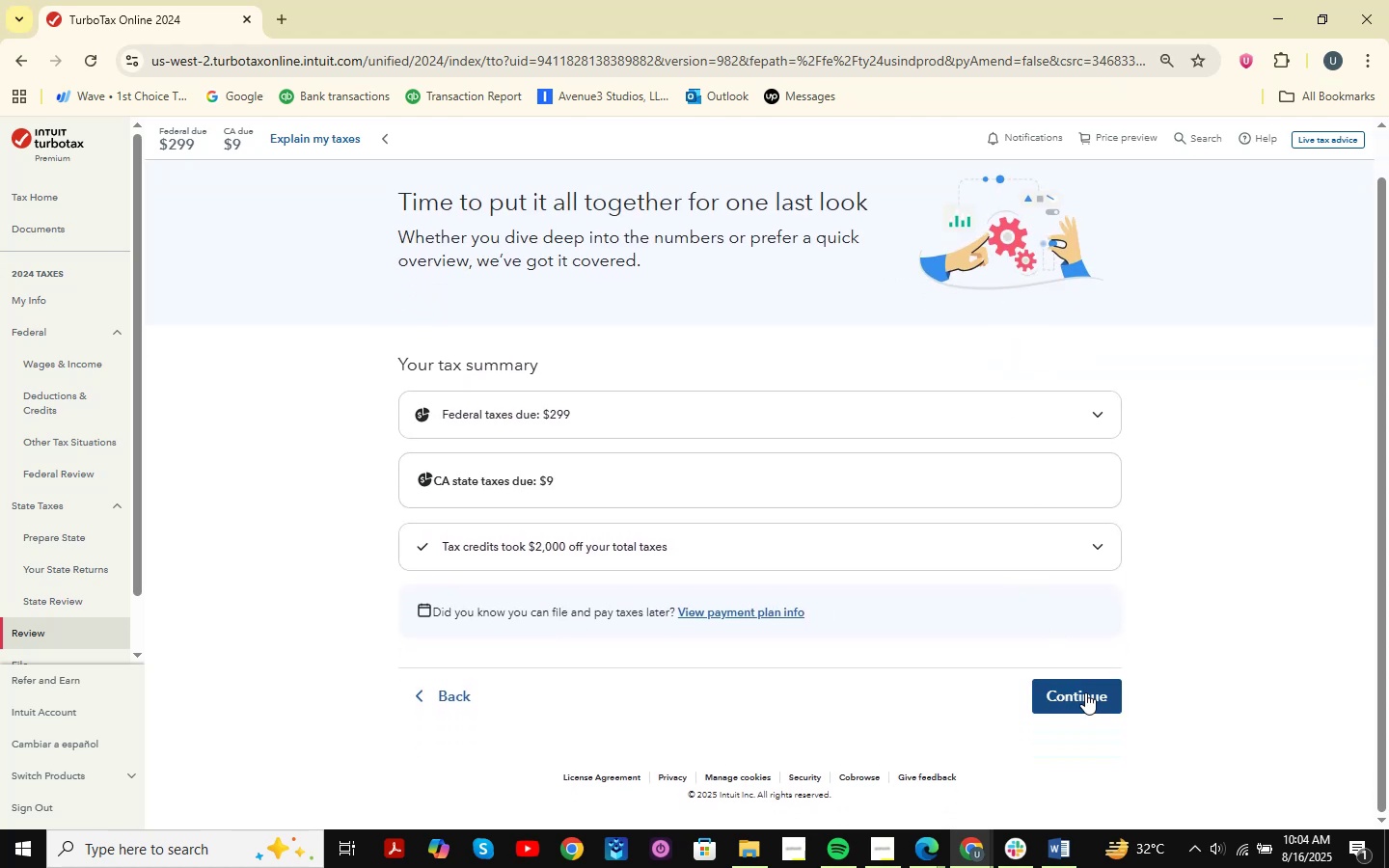 
left_click([1085, 692])
 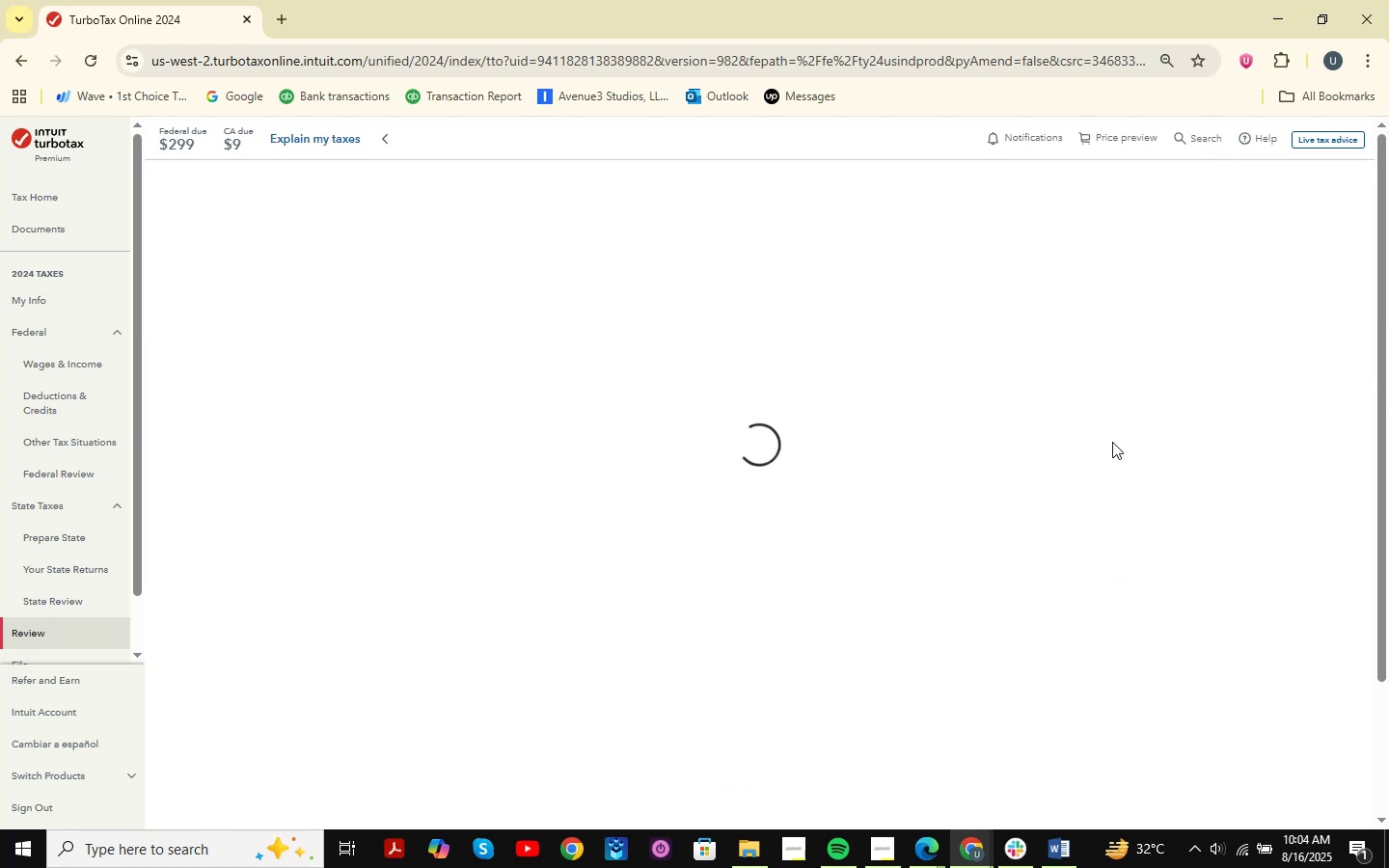 
left_click([928, 834])
 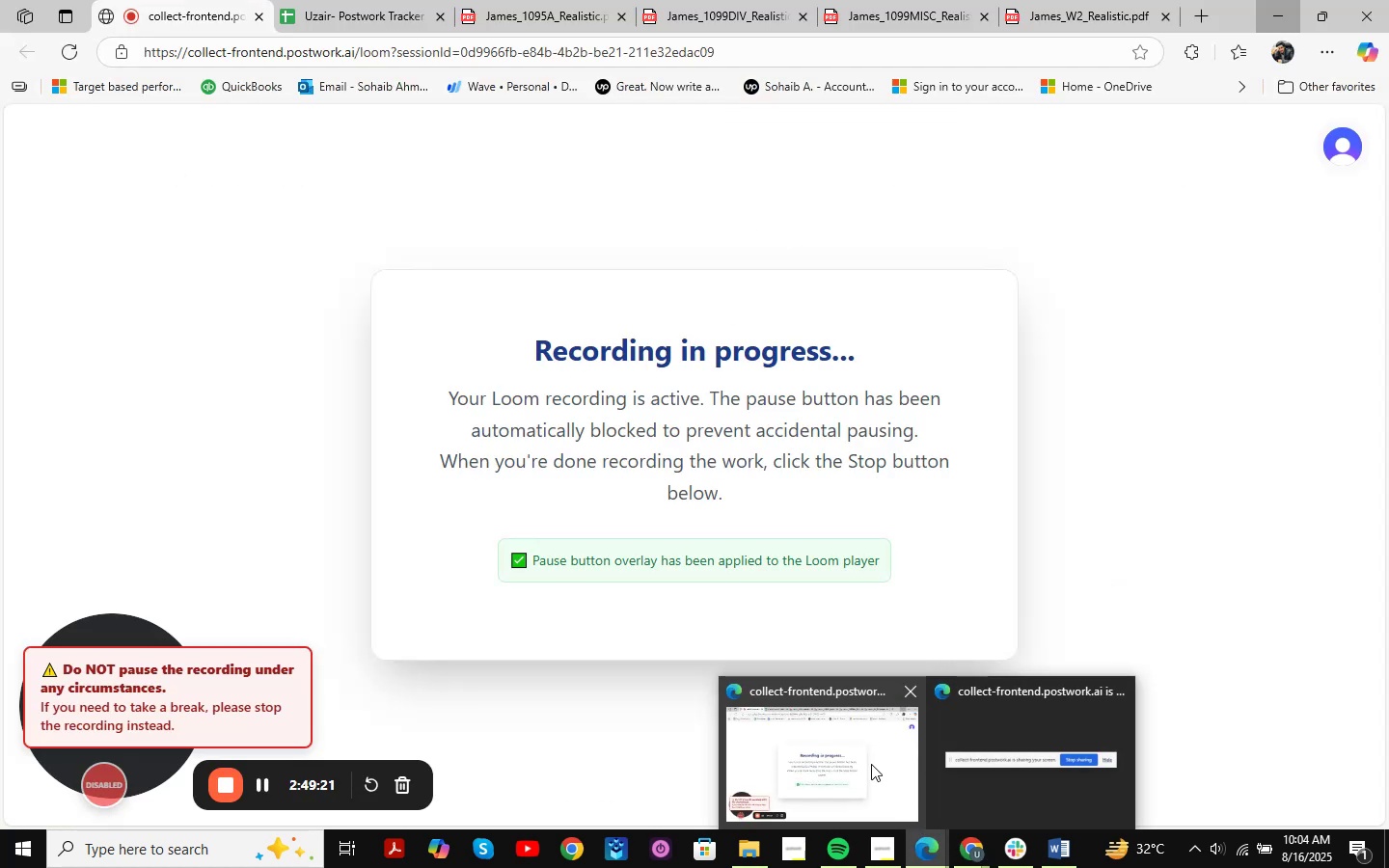 
left_click([871, 764])
 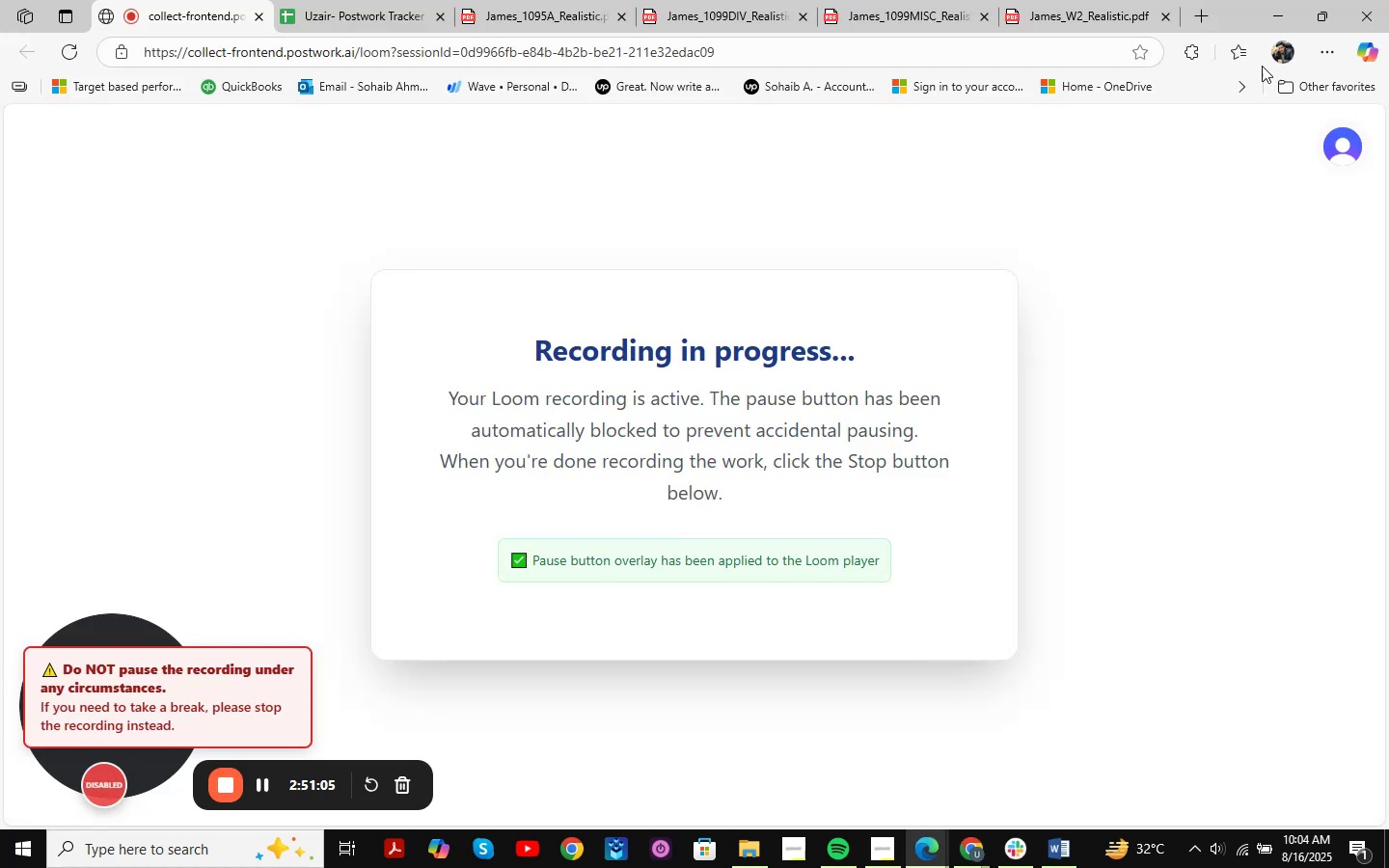 
left_click([1284, 0])
 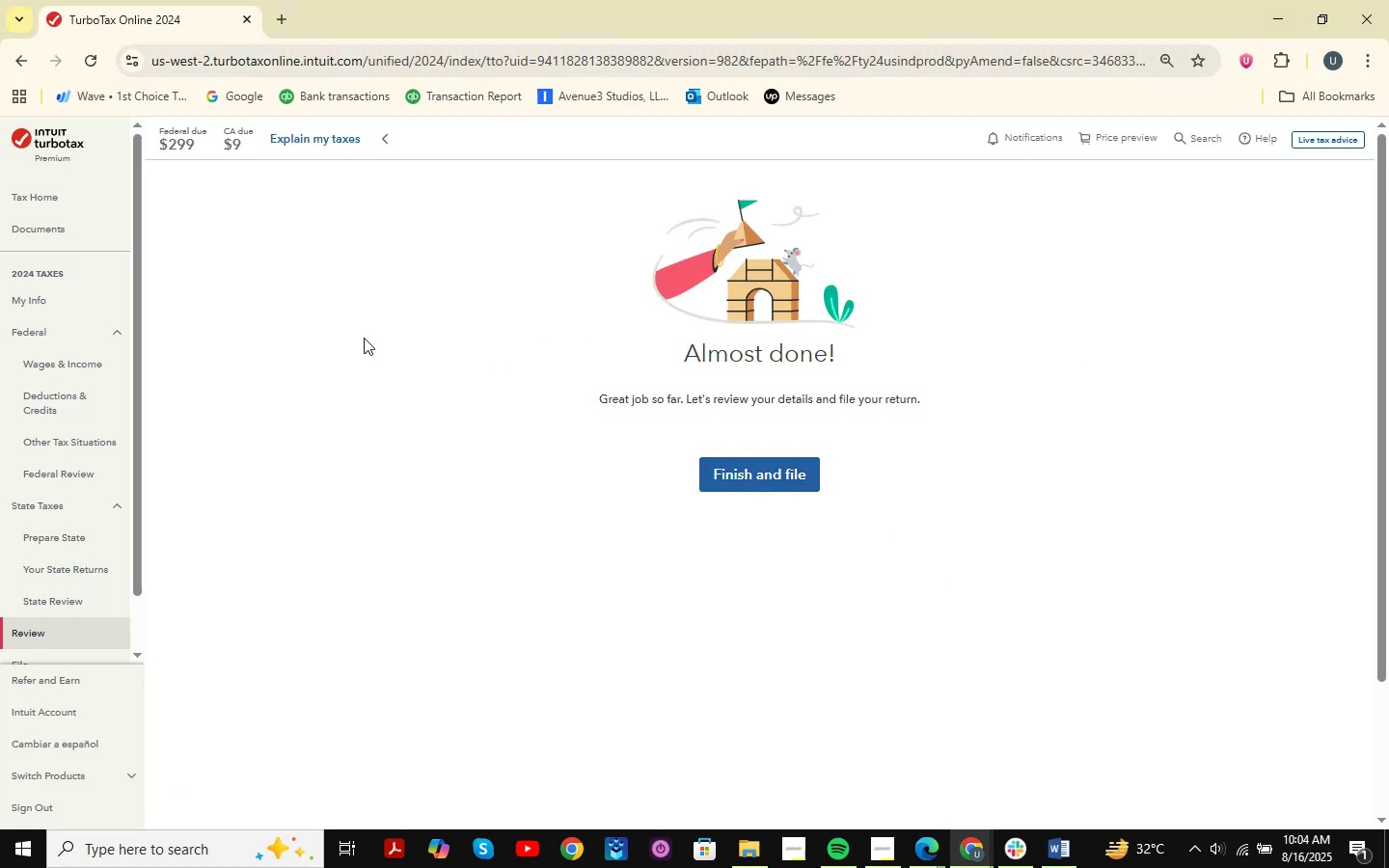 
scroll: coordinate [66, 349], scroll_direction: up, amount: 2.0
 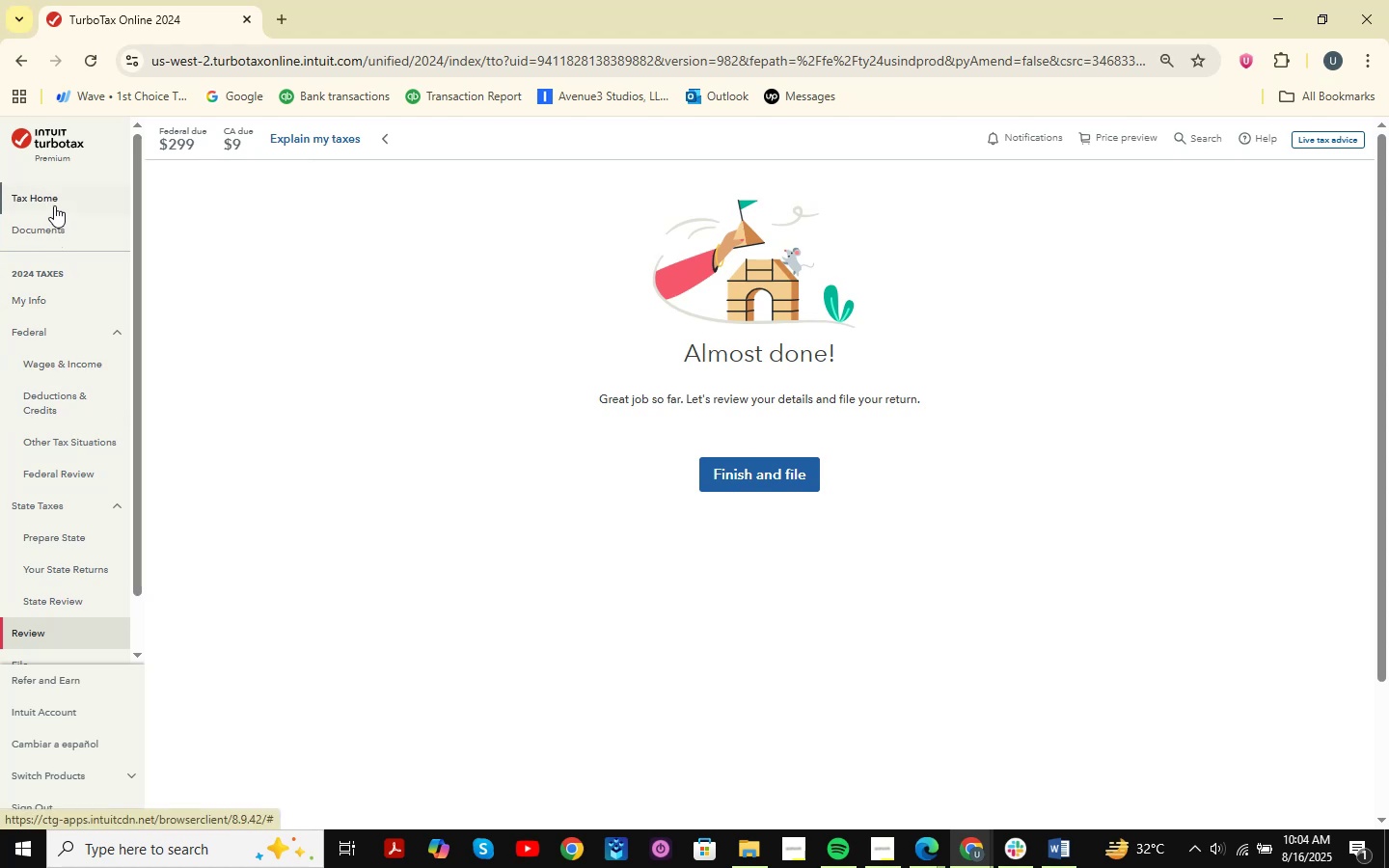 
left_click([76, 297])
 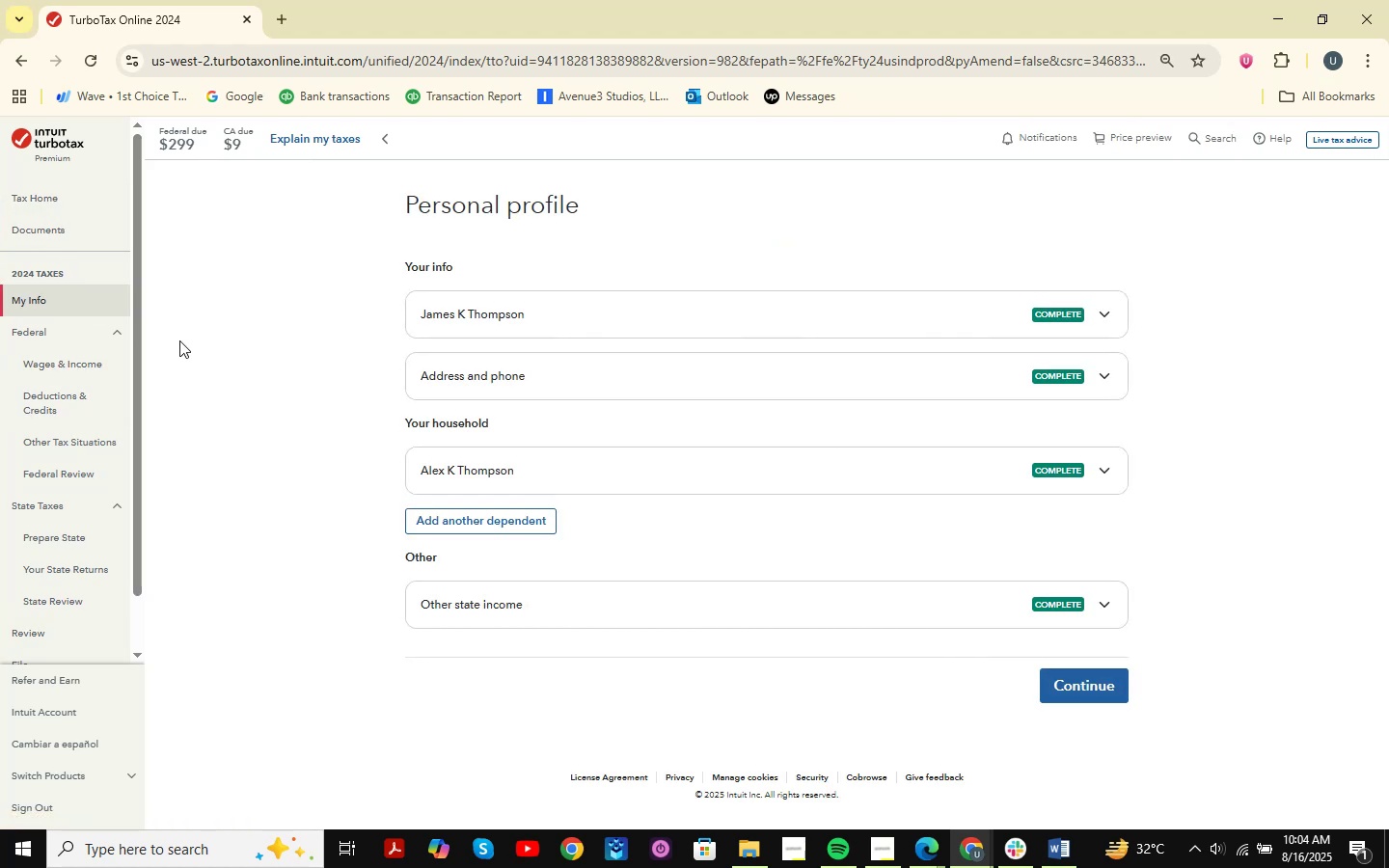 
wait(10.0)
 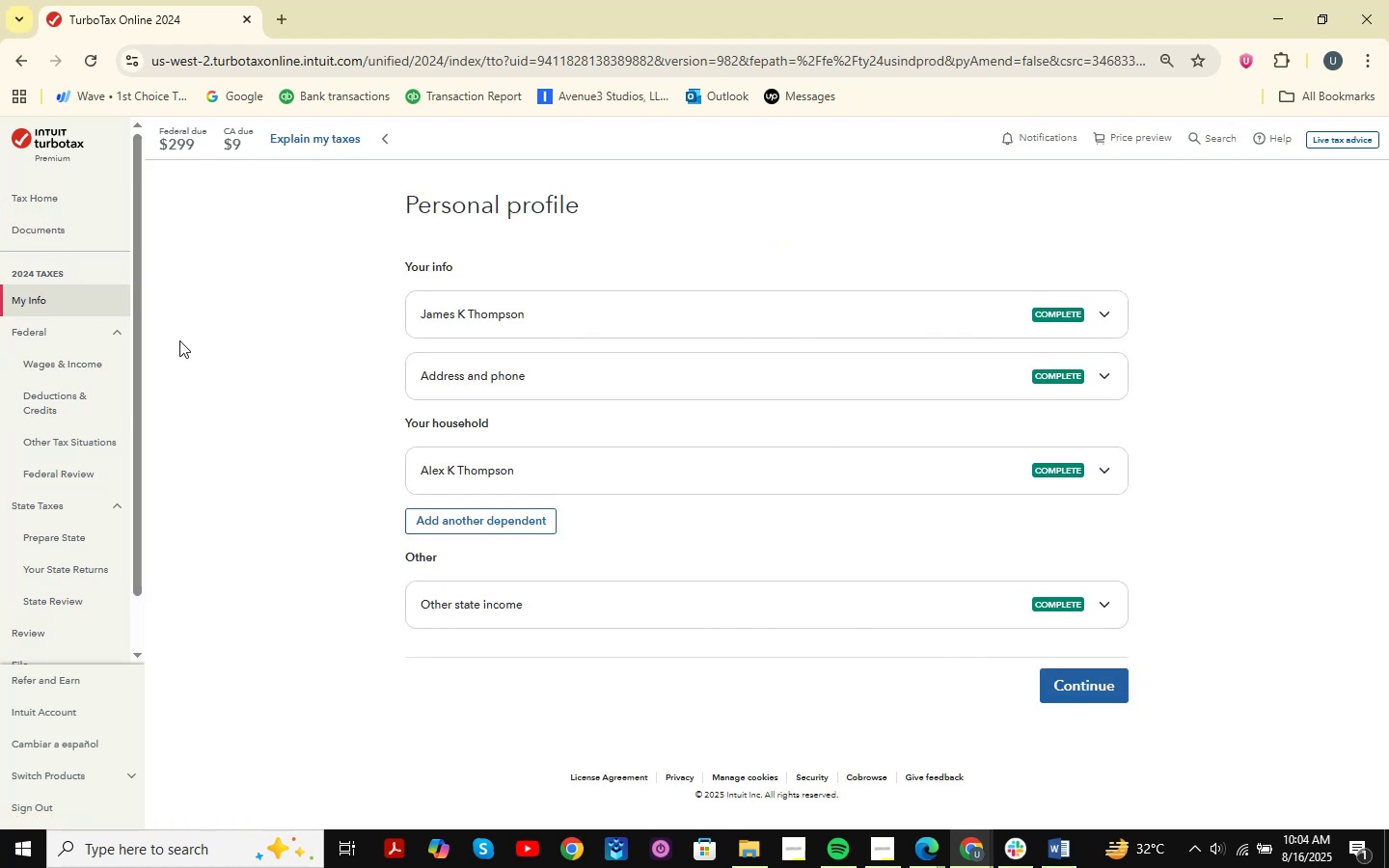 
left_click([74, 336])
 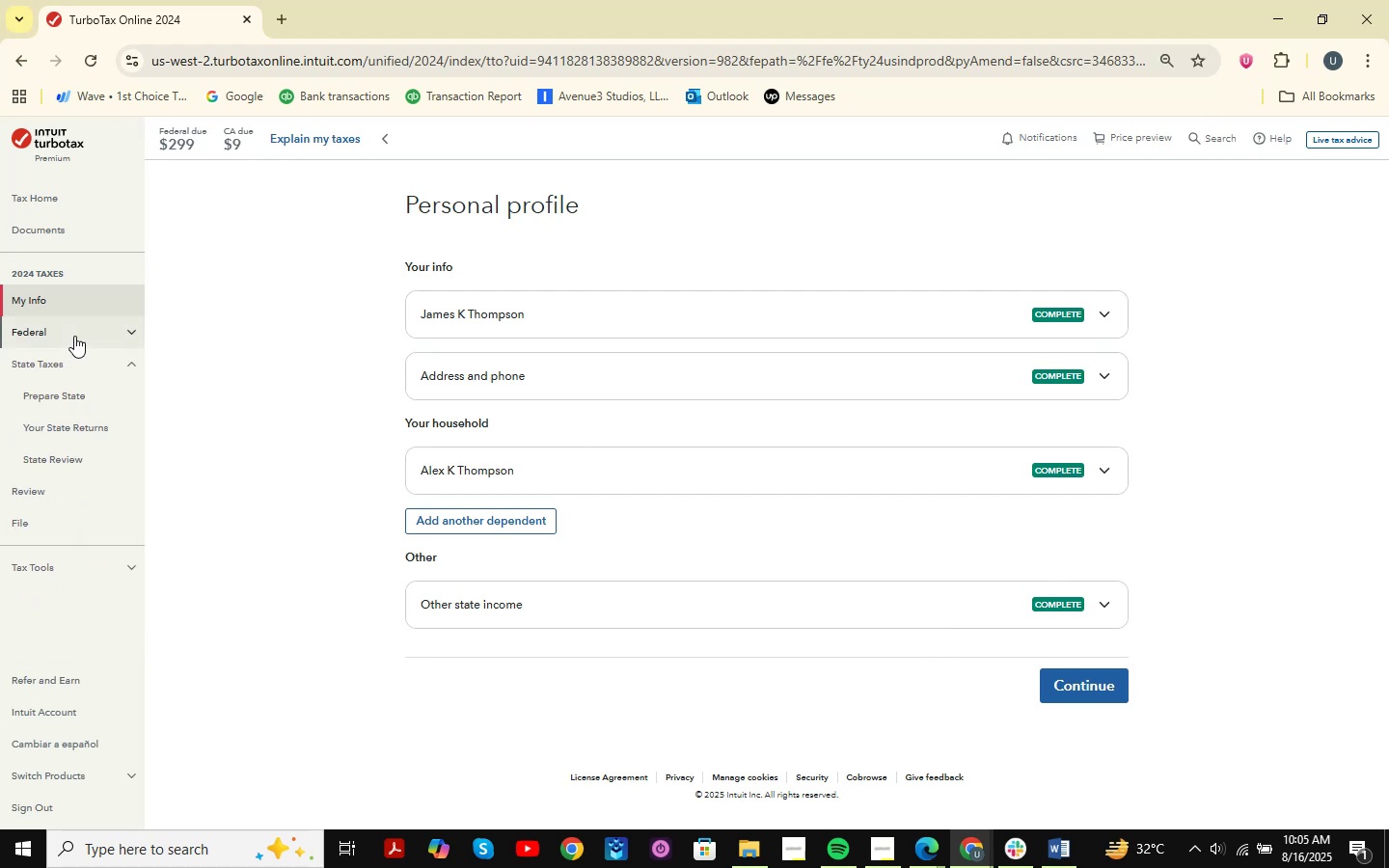 
left_click([74, 336])
 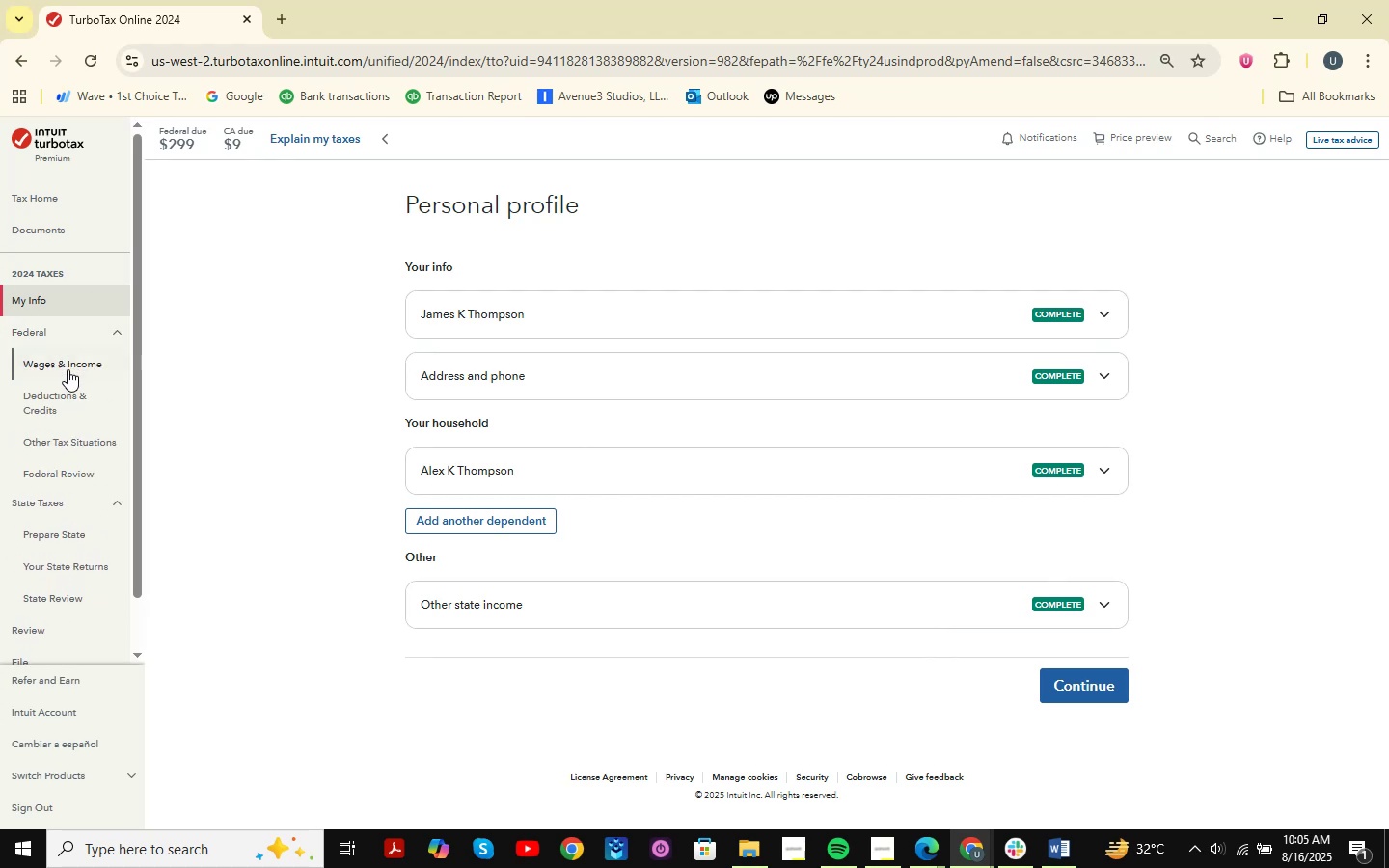 
left_click([68, 369])
 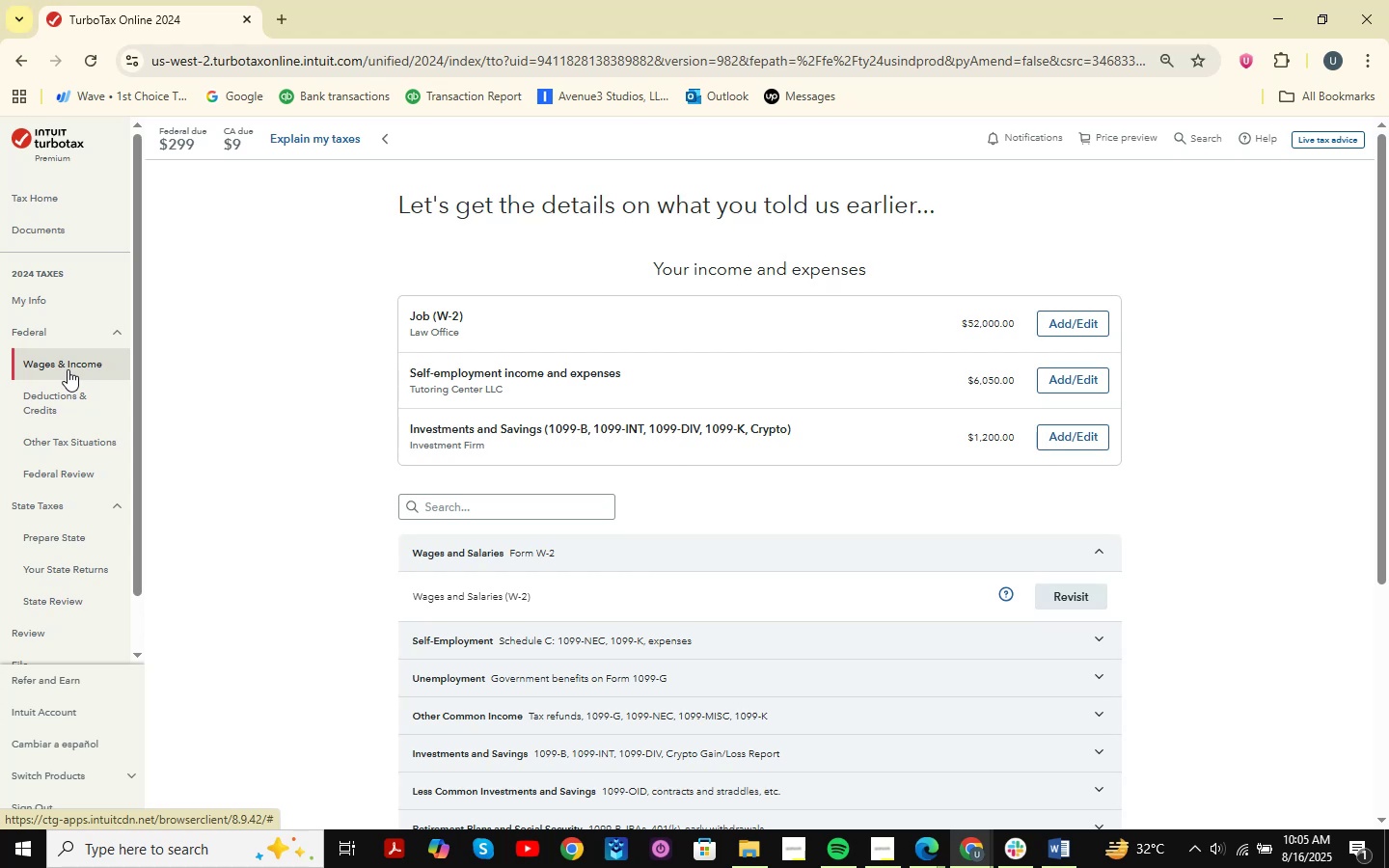 
wait(7.97)
 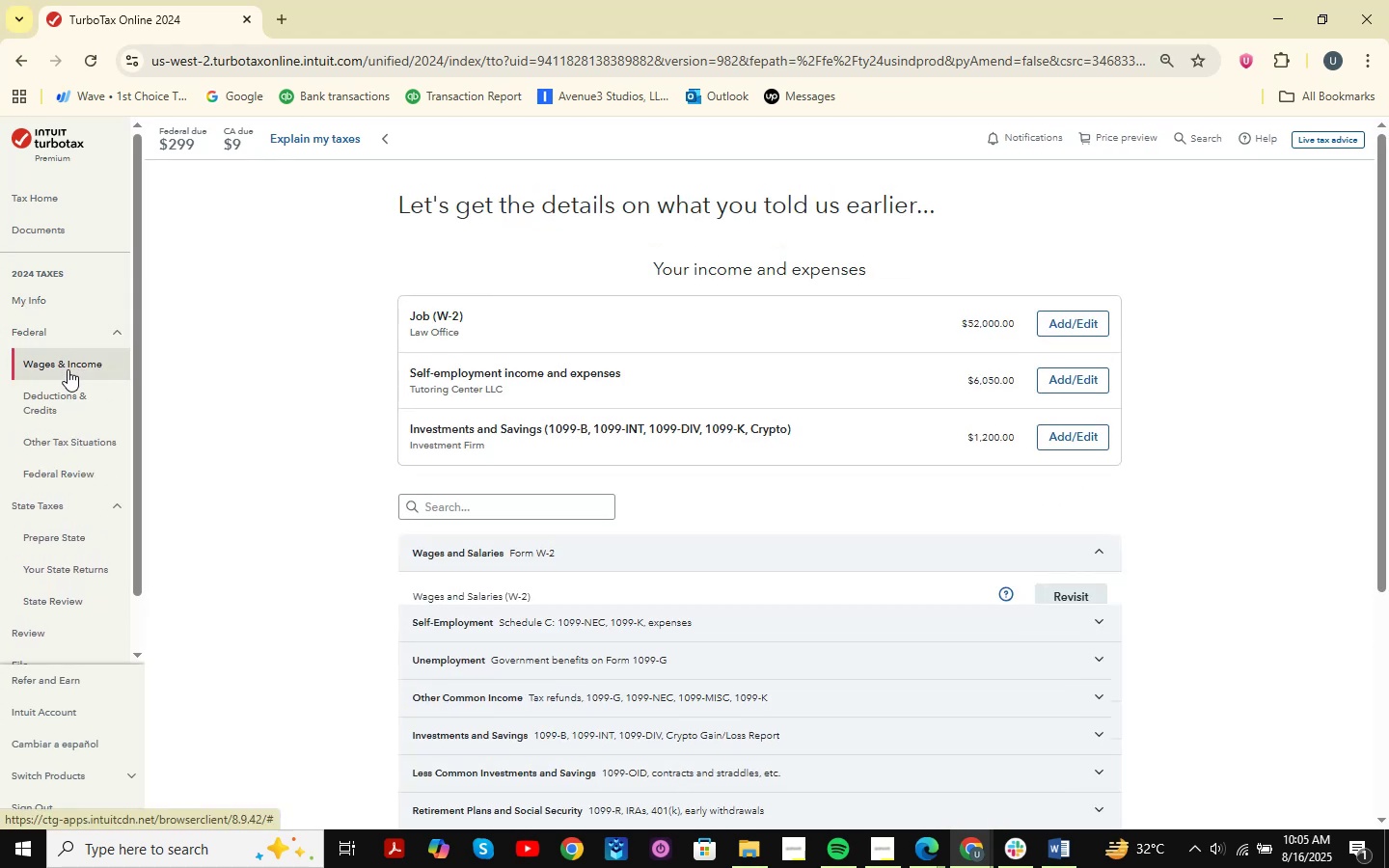 
left_click([91, 400])
 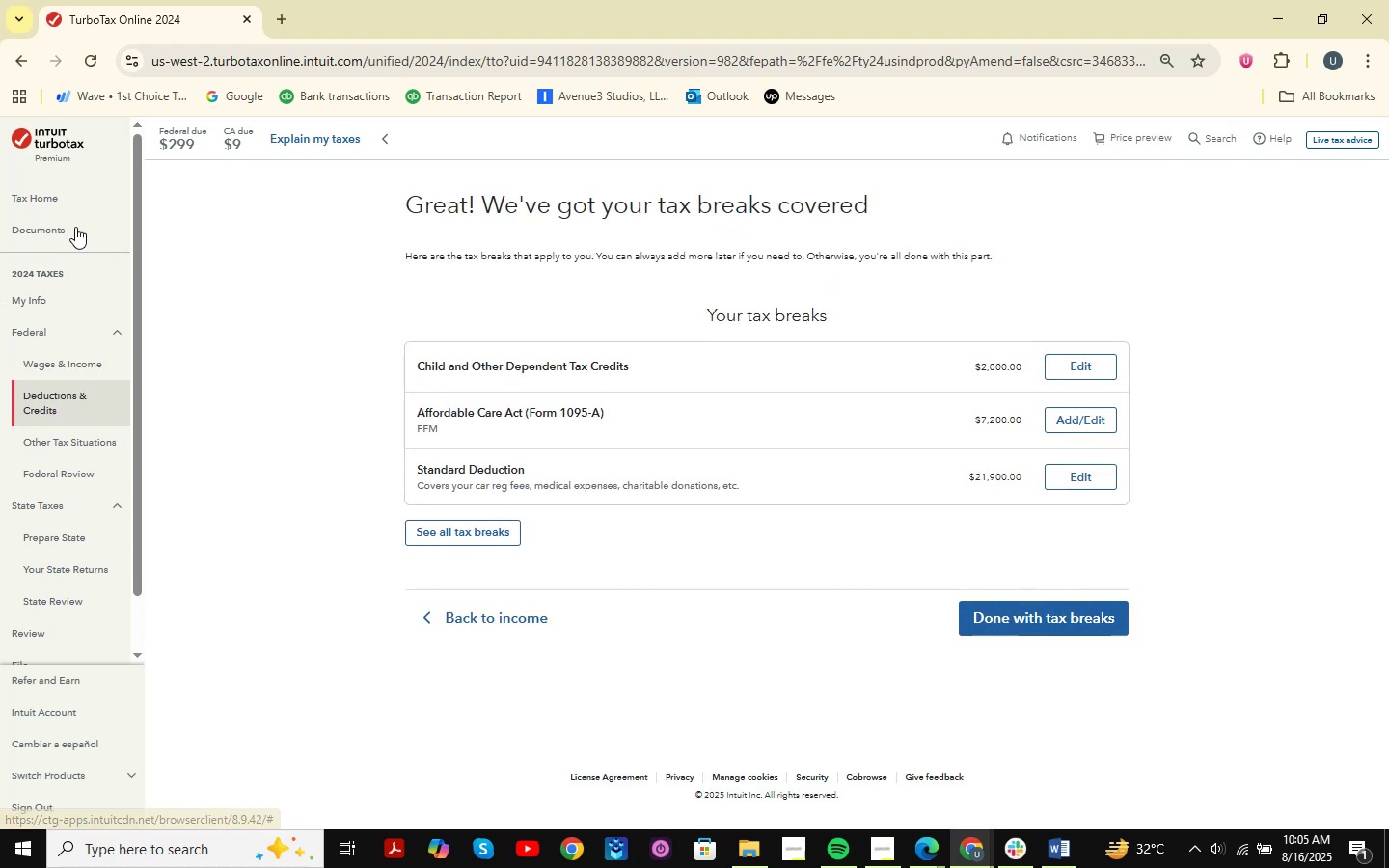 
wait(6.49)
 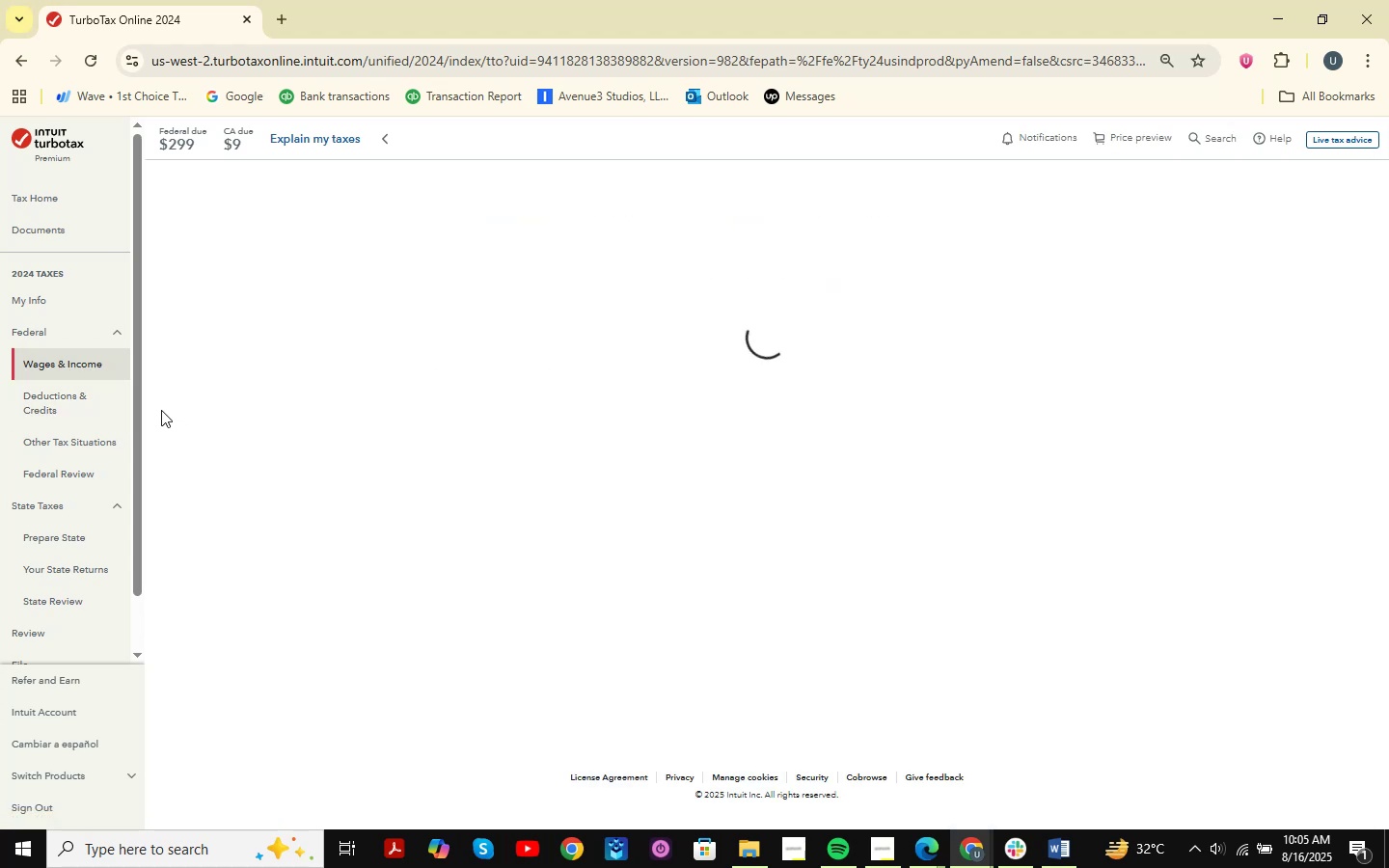 
left_click([60, 450])
 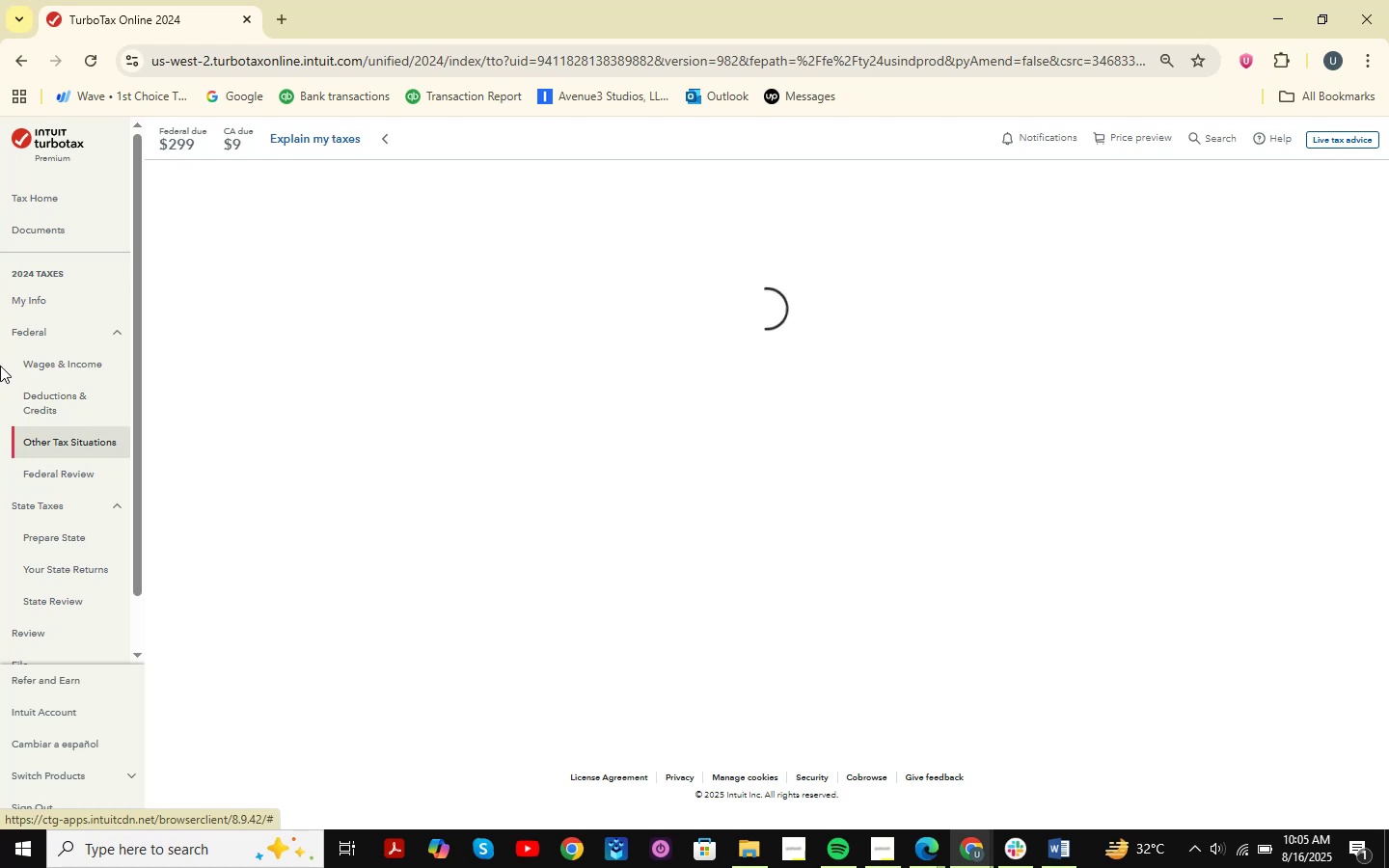 
scroll: coordinate [634, 423], scroll_direction: down, amount: 3.0
 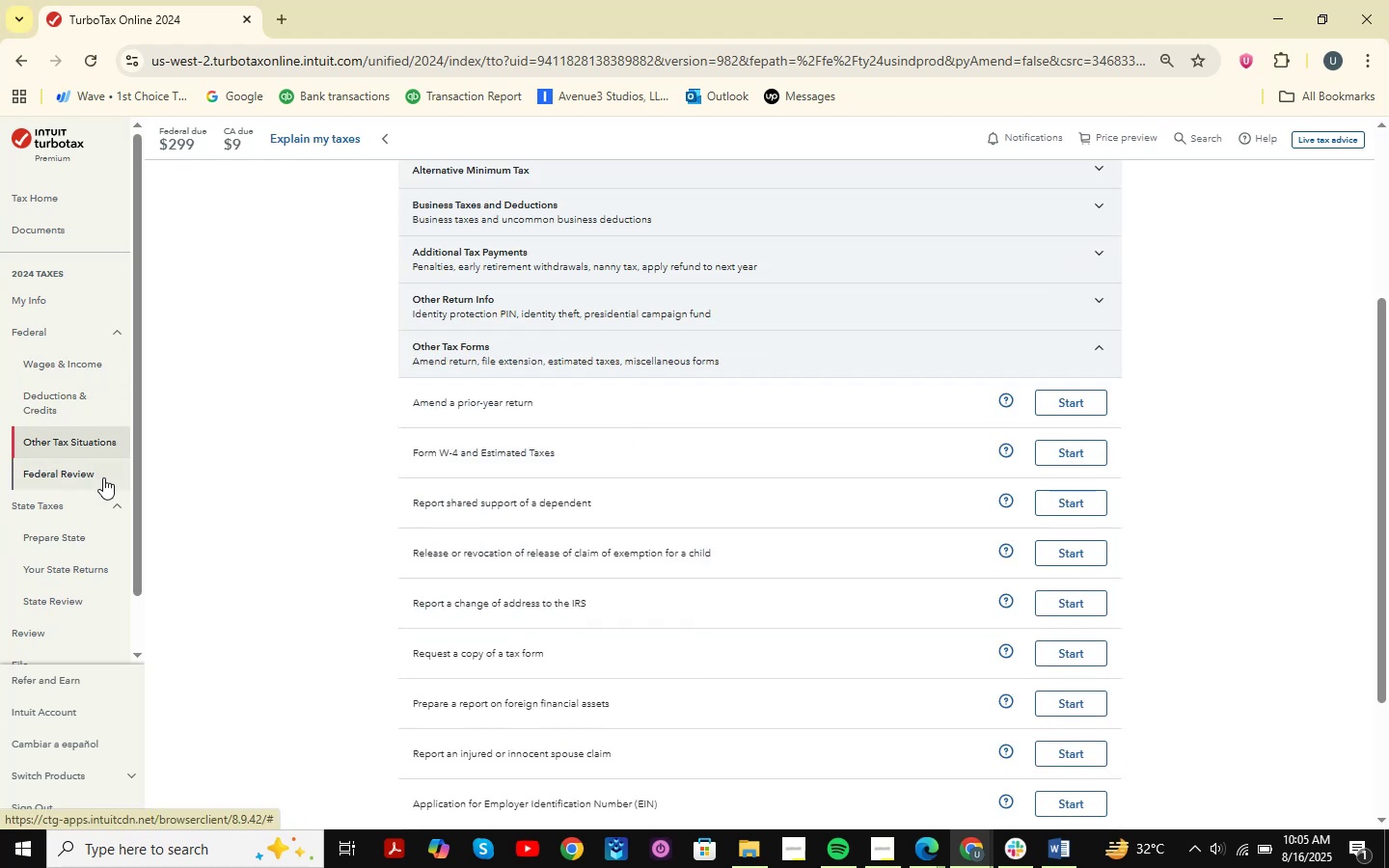 
left_click([121, 508])
 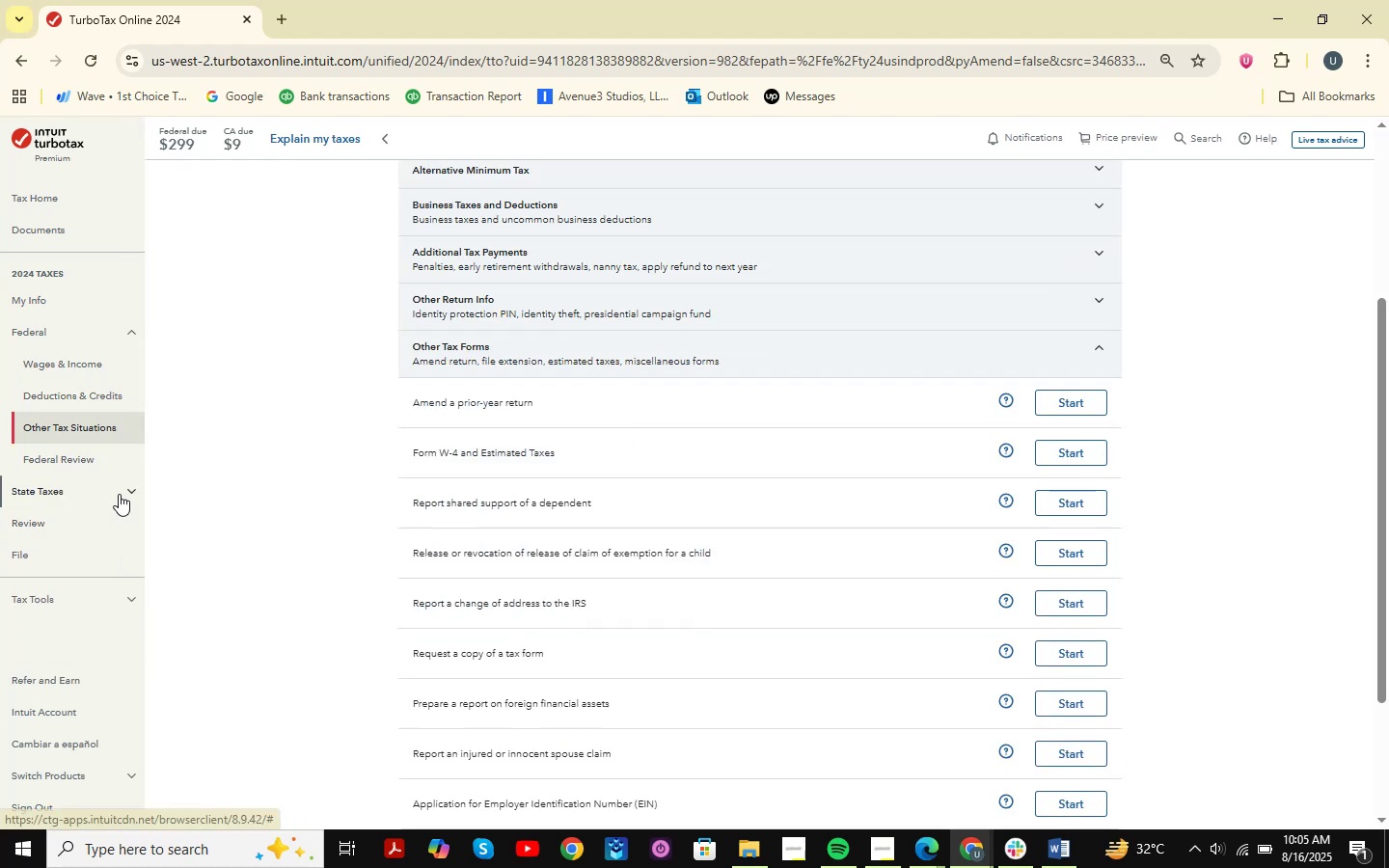 
left_click([118, 485])
 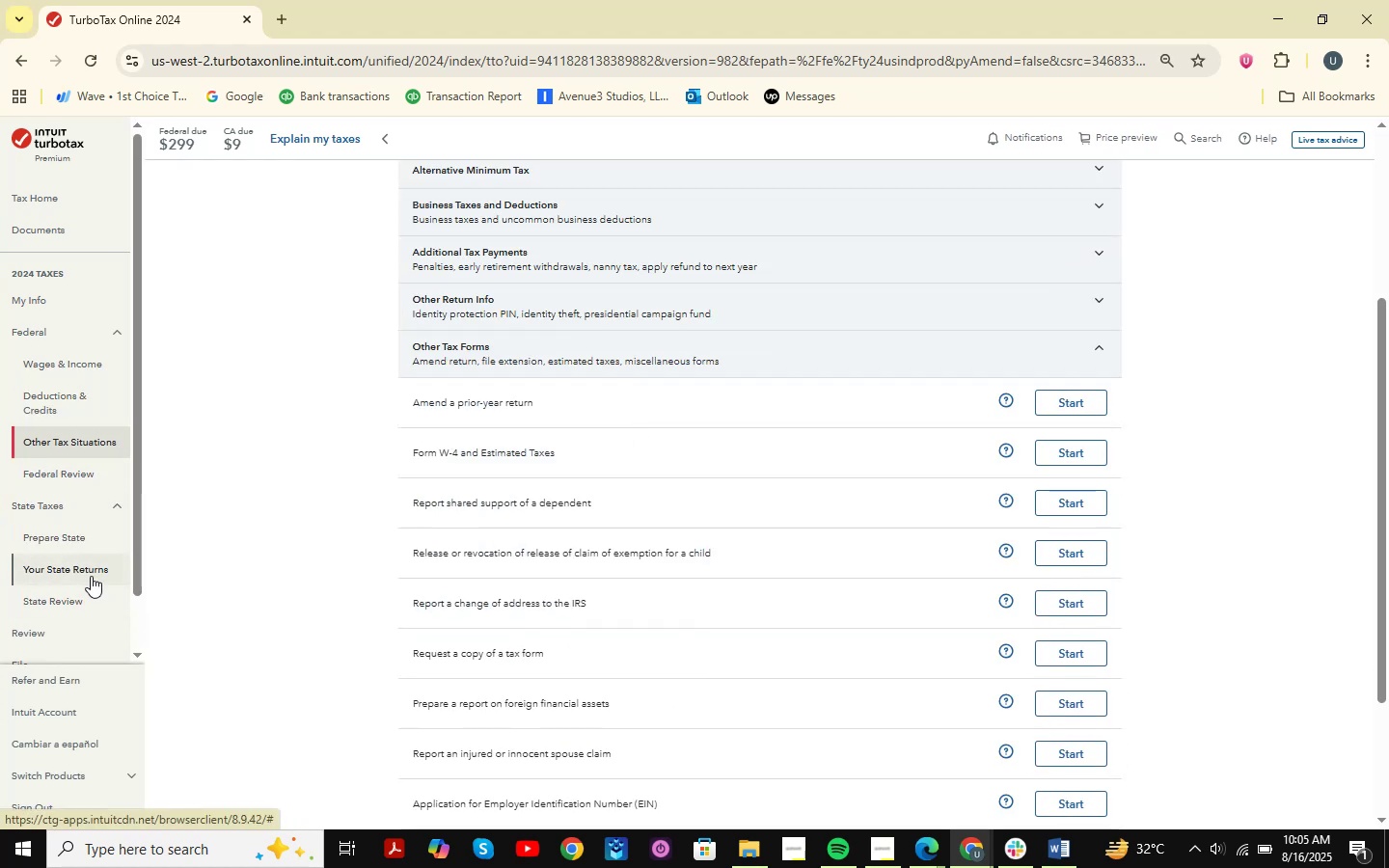 
left_click([91, 576])
 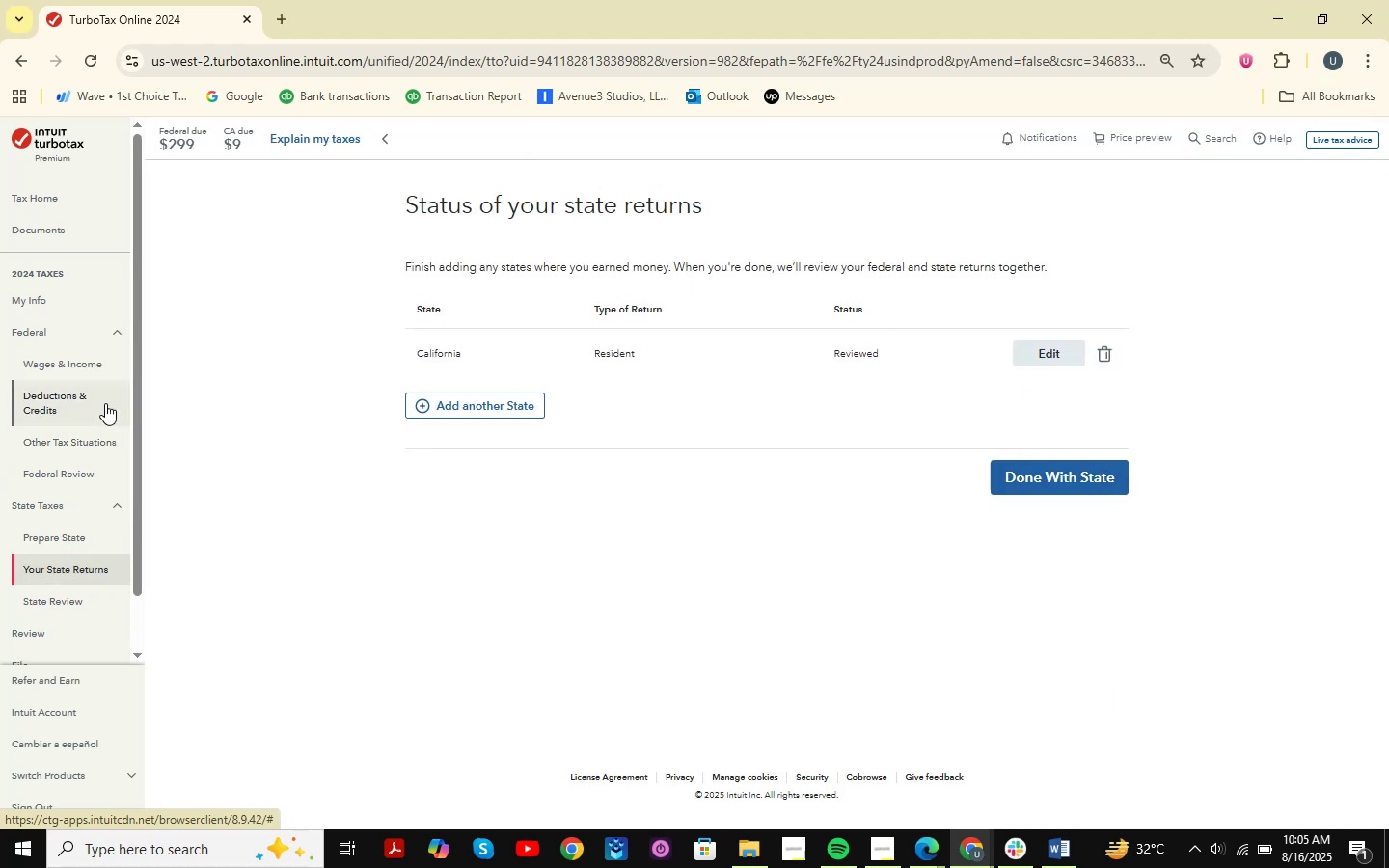 
wait(9.19)
 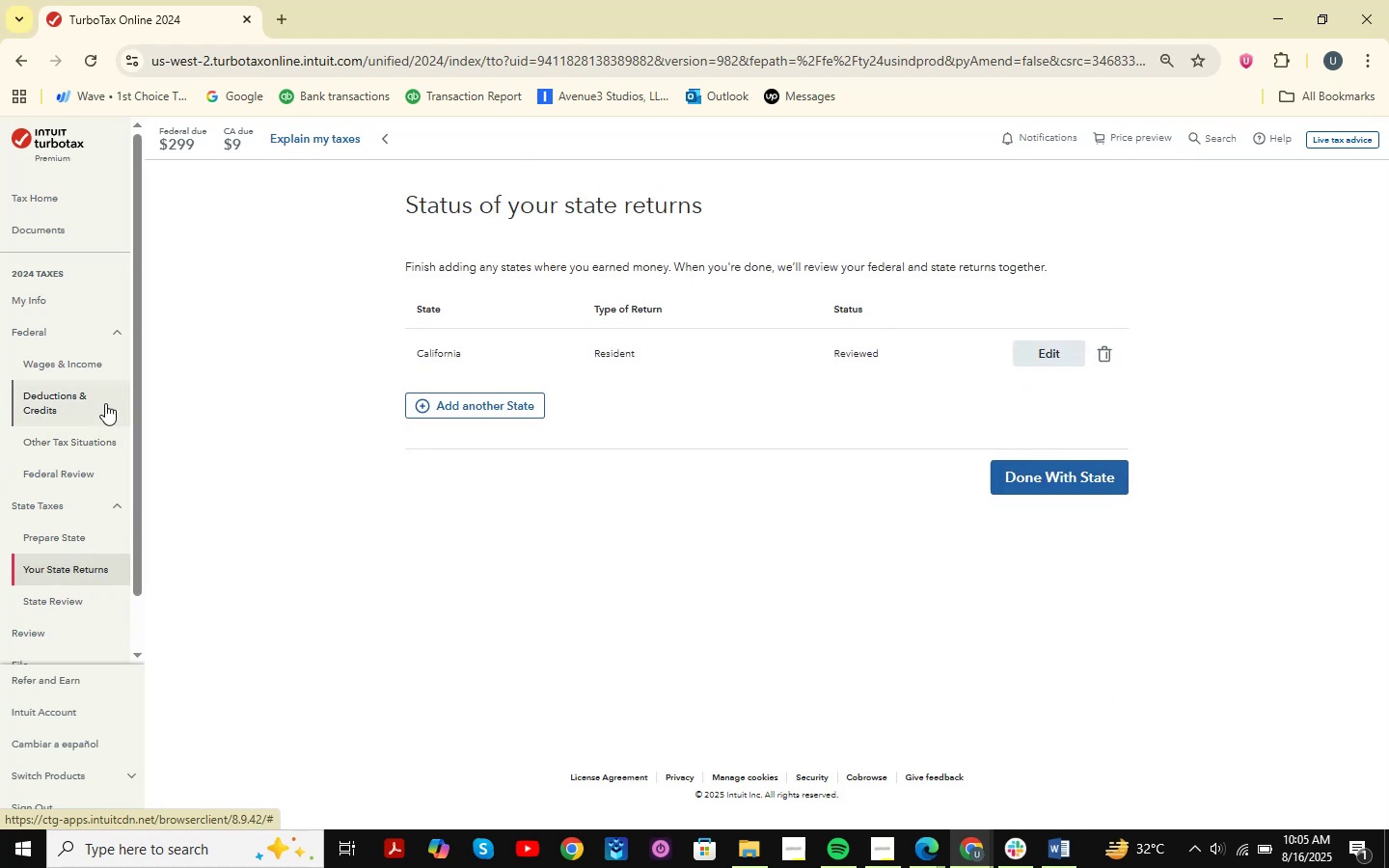 
scroll: coordinate [98, 385], scroll_direction: up, amount: 4.0
 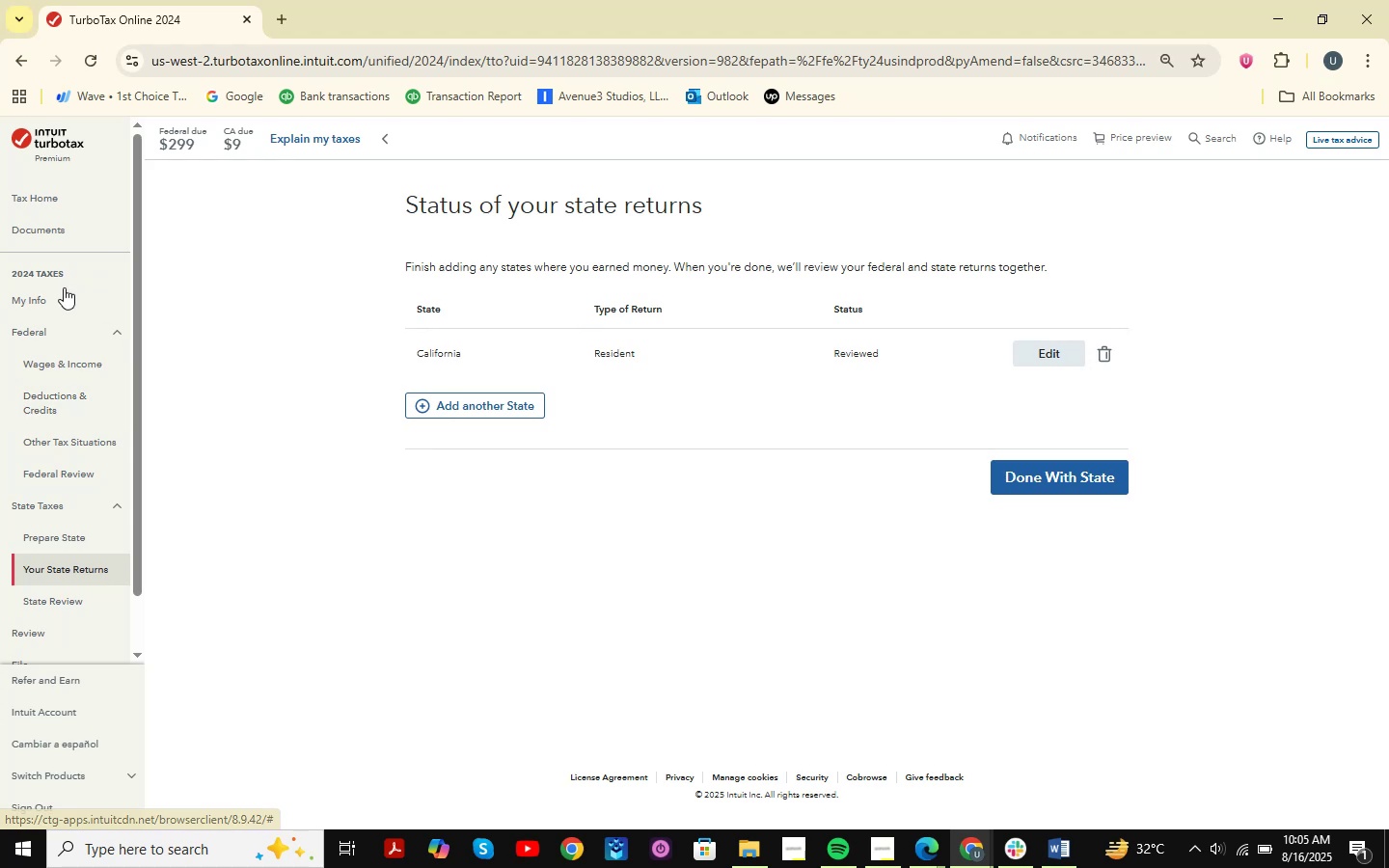 
left_click([63, 293])
 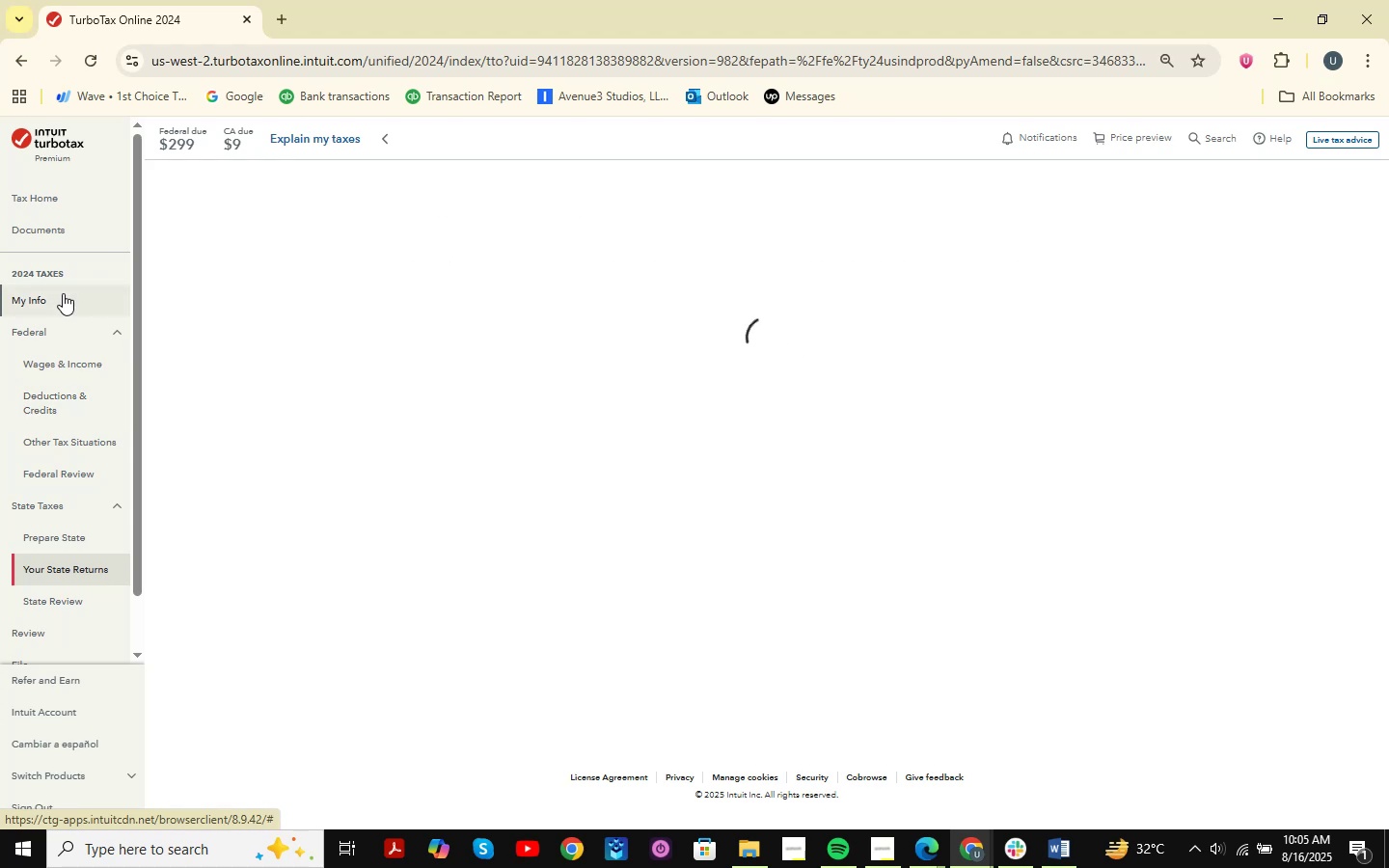 
wait(10.18)
 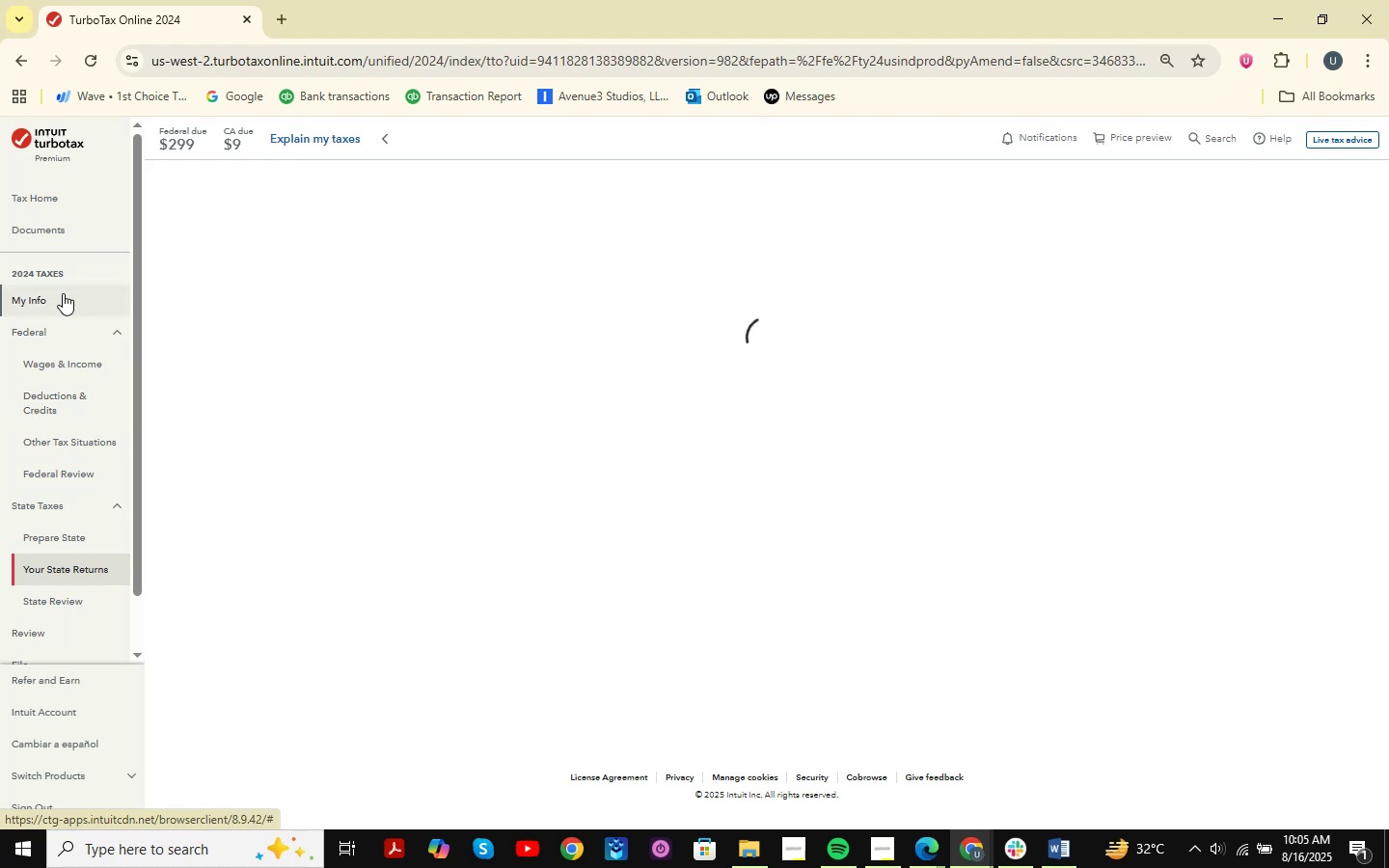 
scroll: coordinate [461, 330], scroll_direction: down, amount: 1.0
 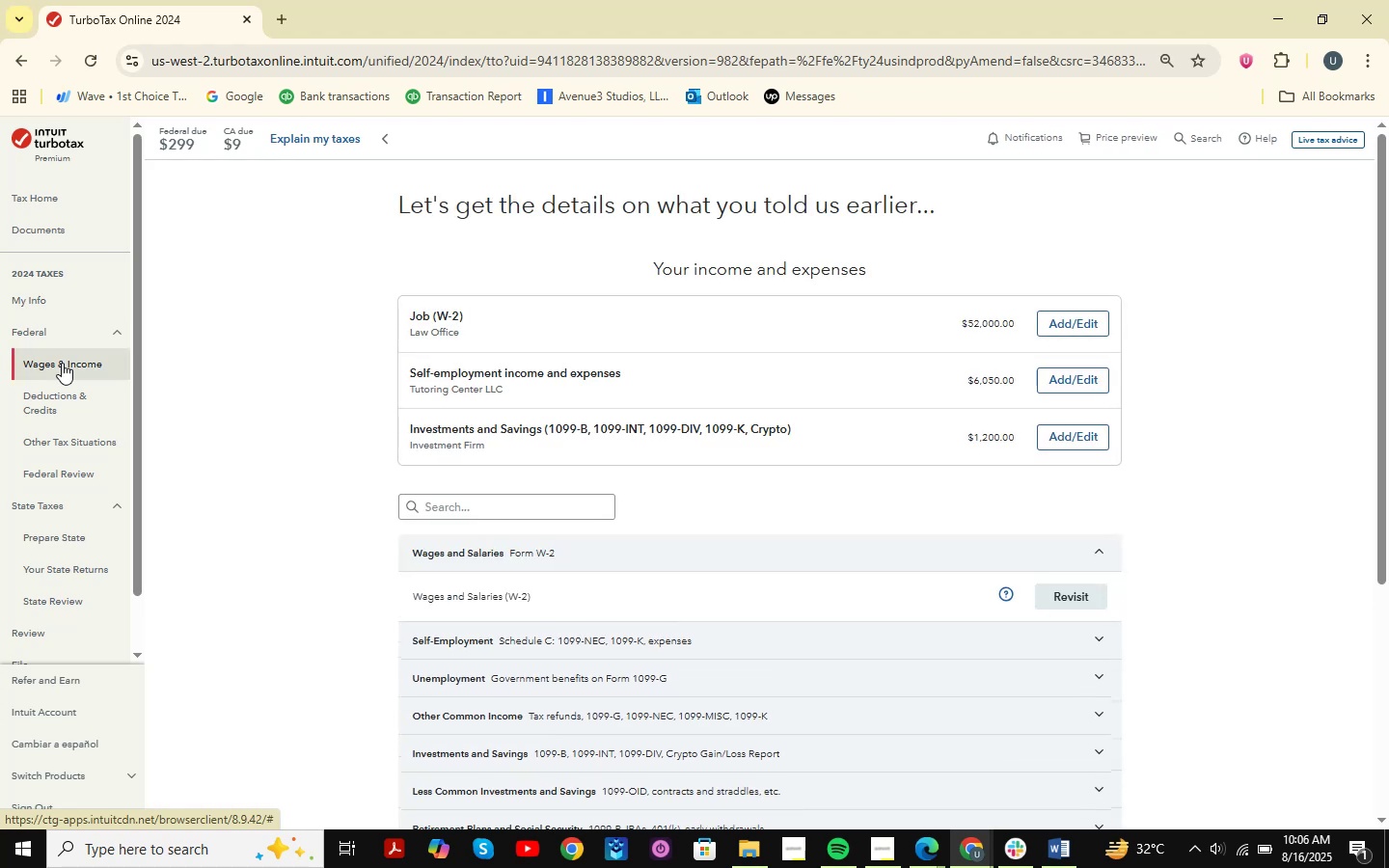 
wait(17.72)
 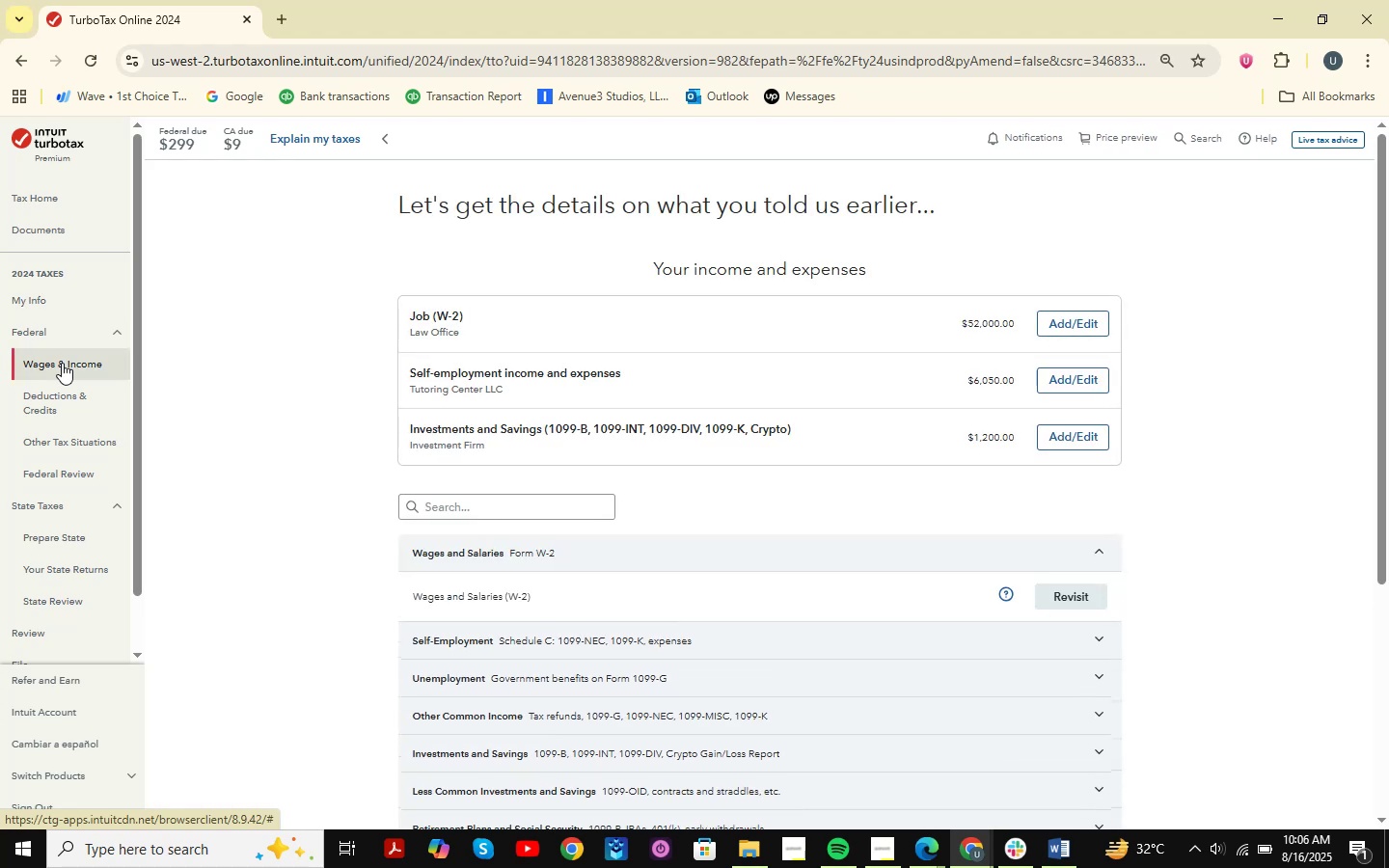 
scroll: coordinate [734, 487], scroll_direction: down, amount: 4.0
 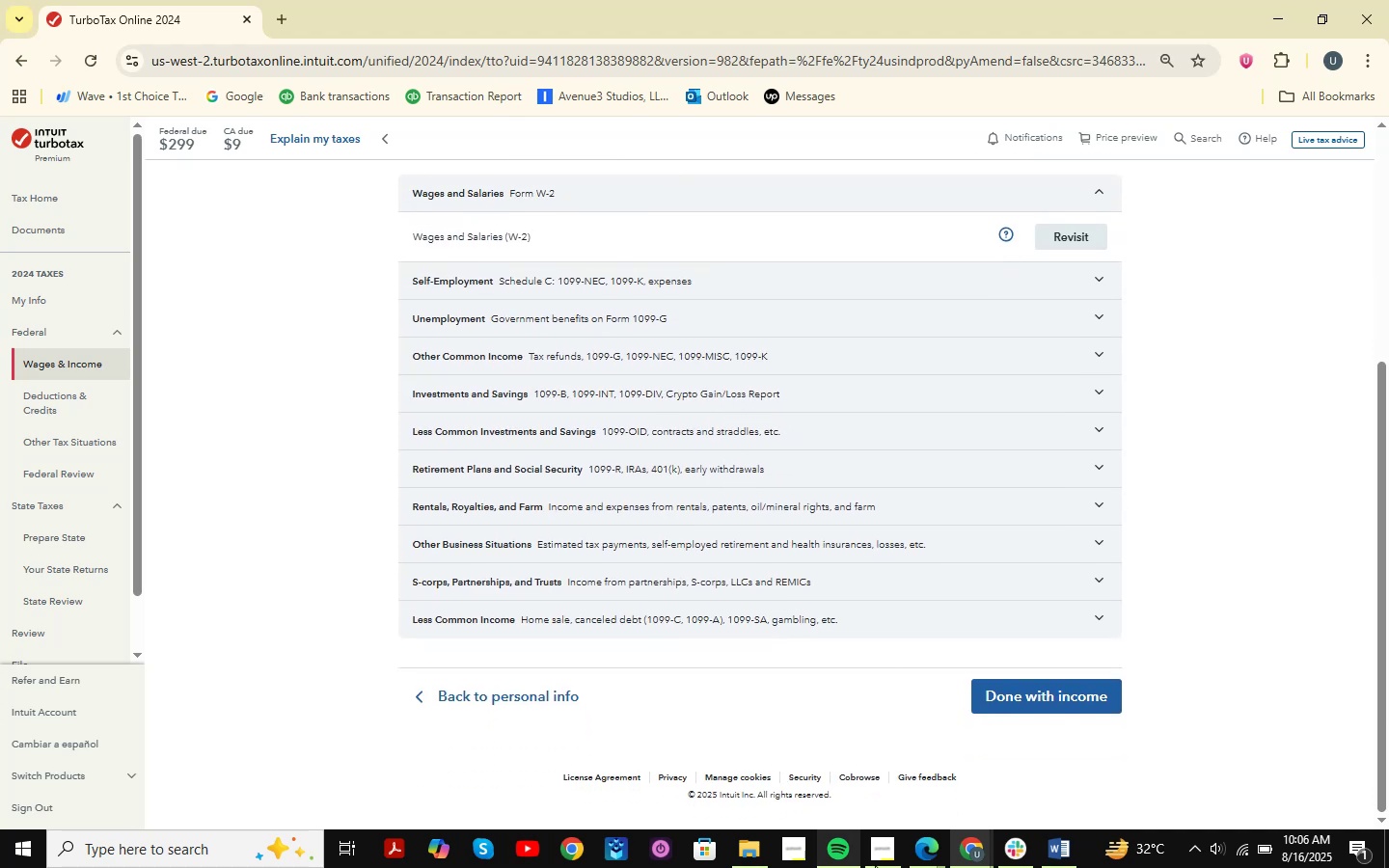 
left_click([930, 851])
 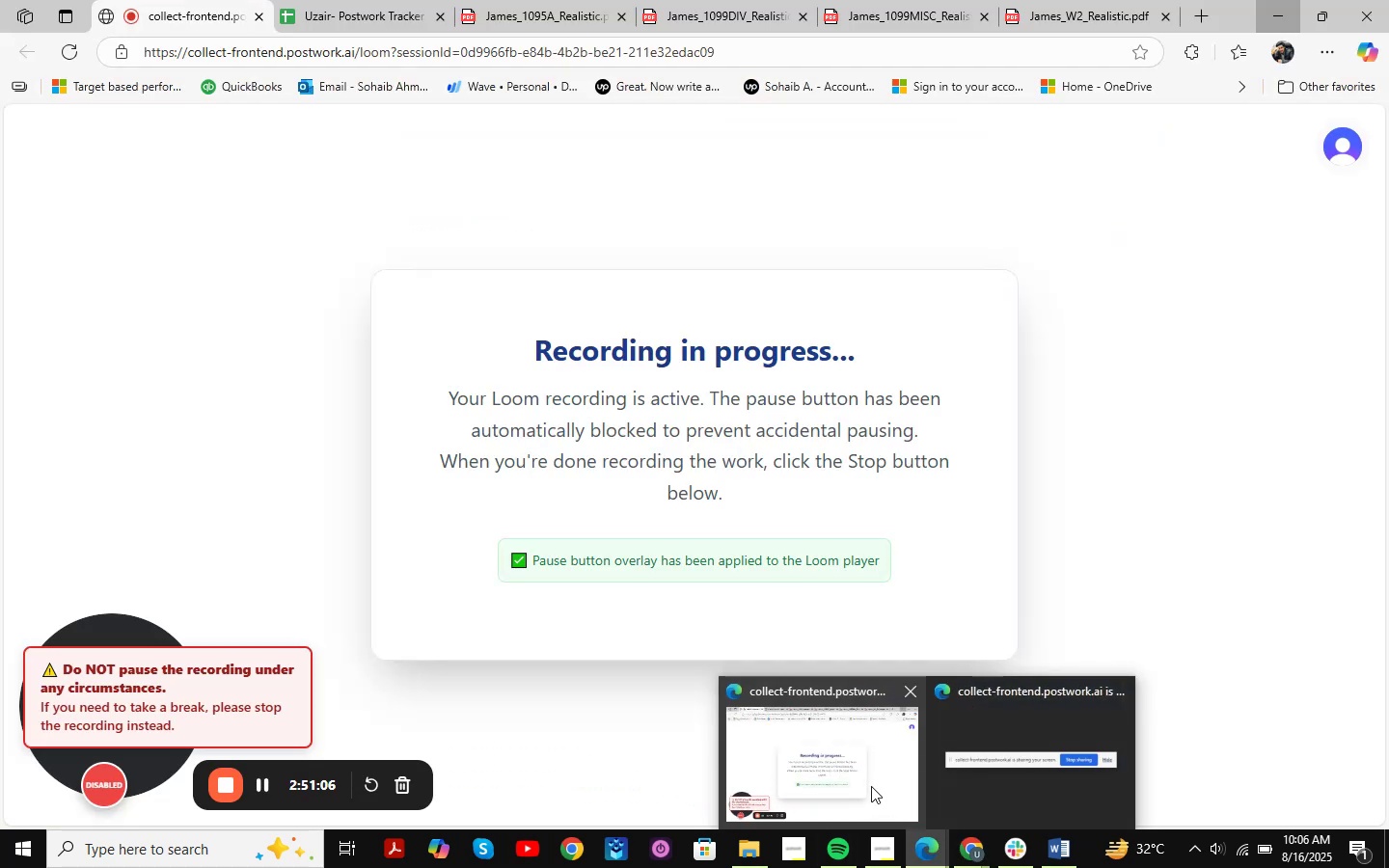 
left_click([871, 786])
 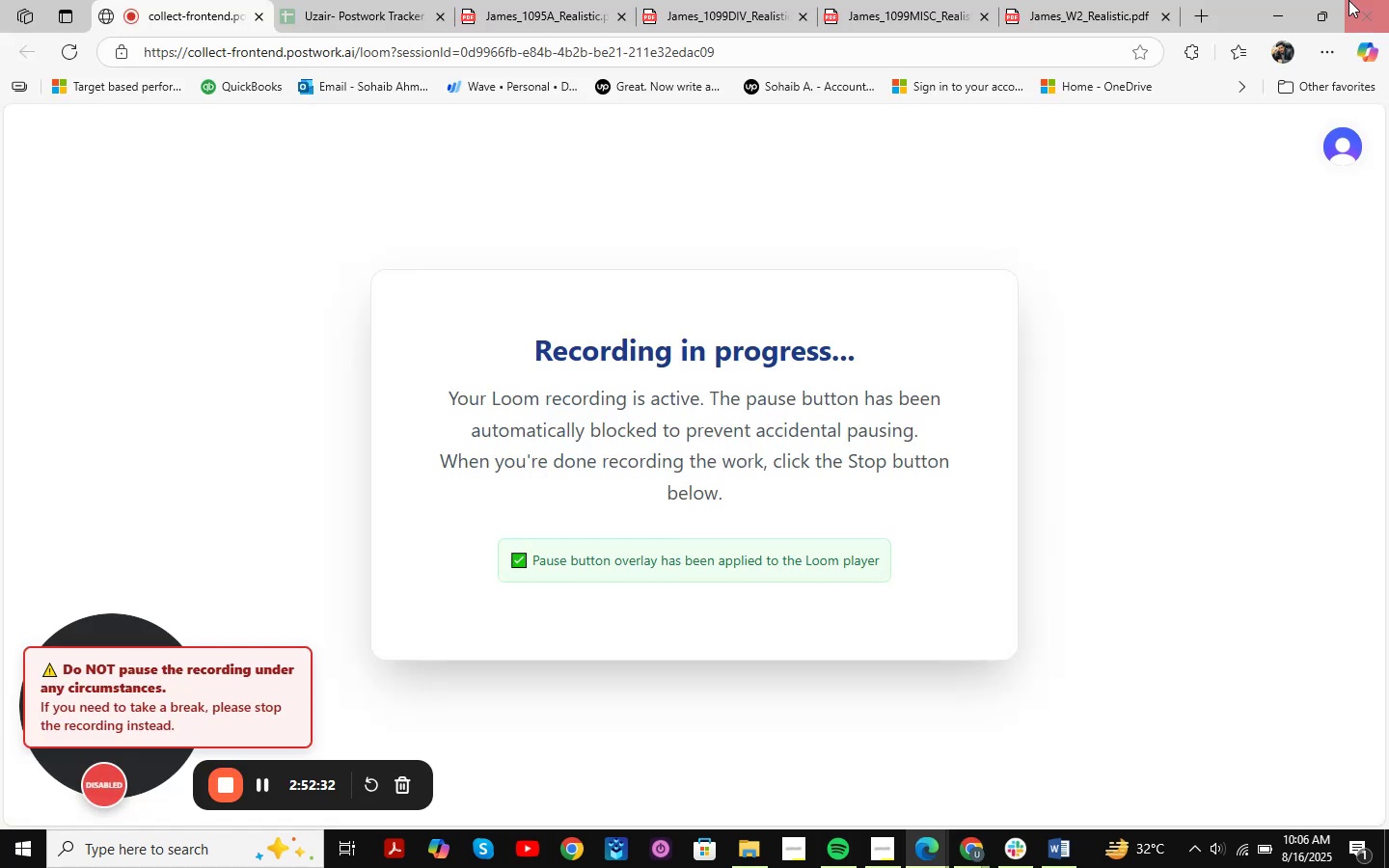 
left_click([1277, 9])
 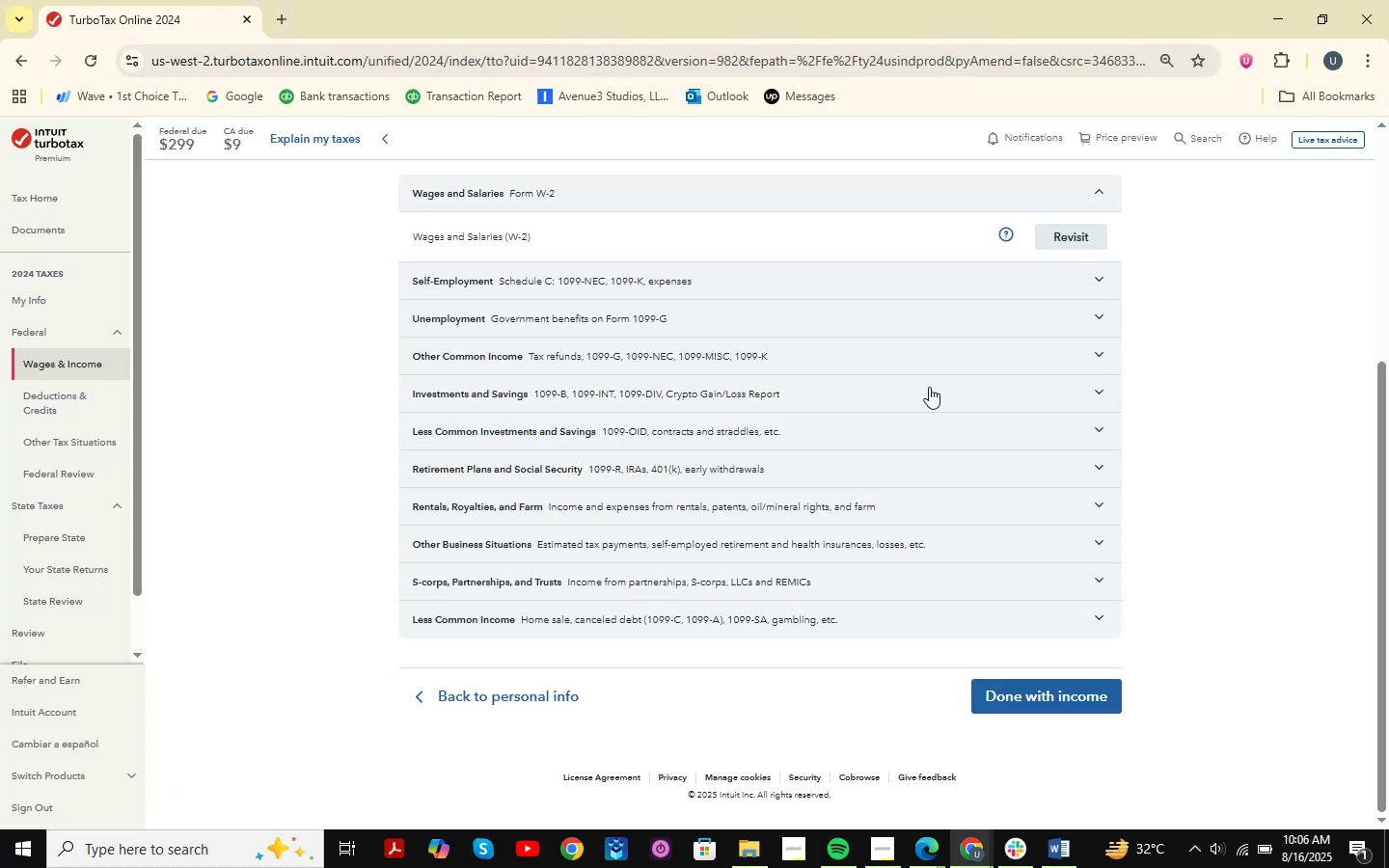 
scroll: coordinate [836, 370], scroll_direction: down, amount: 1.0
 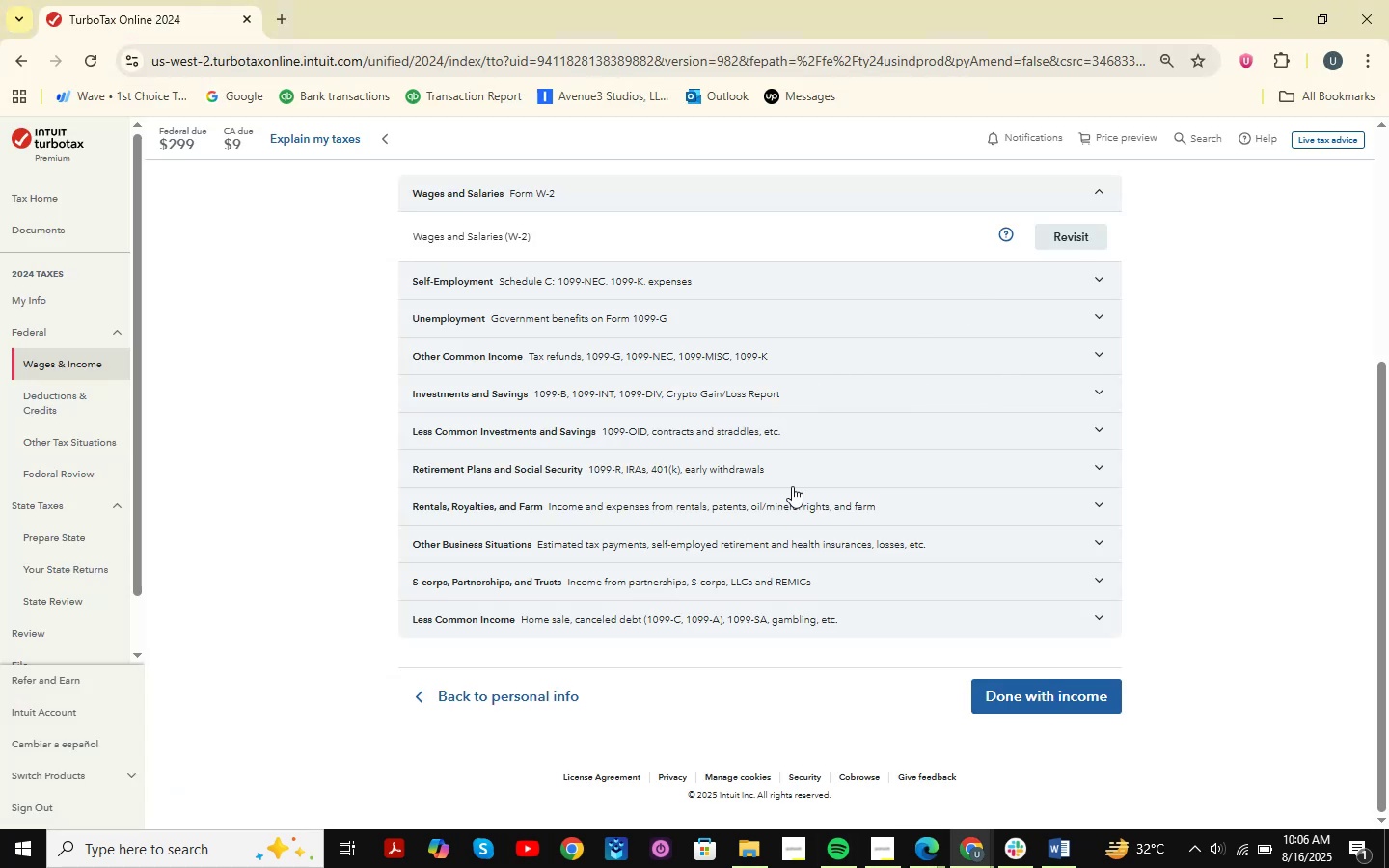 
left_click([778, 575])
 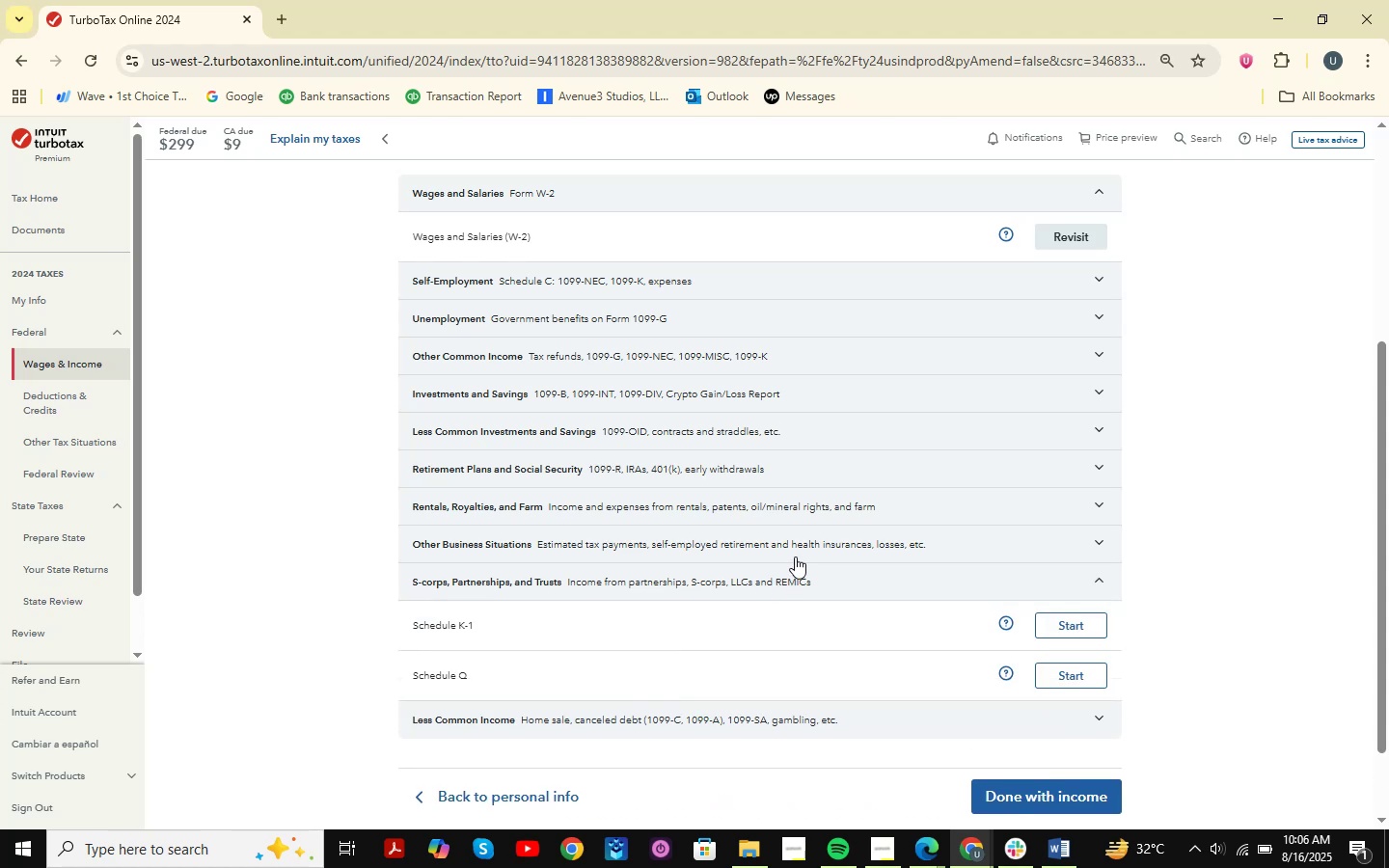 
left_click([803, 549])
 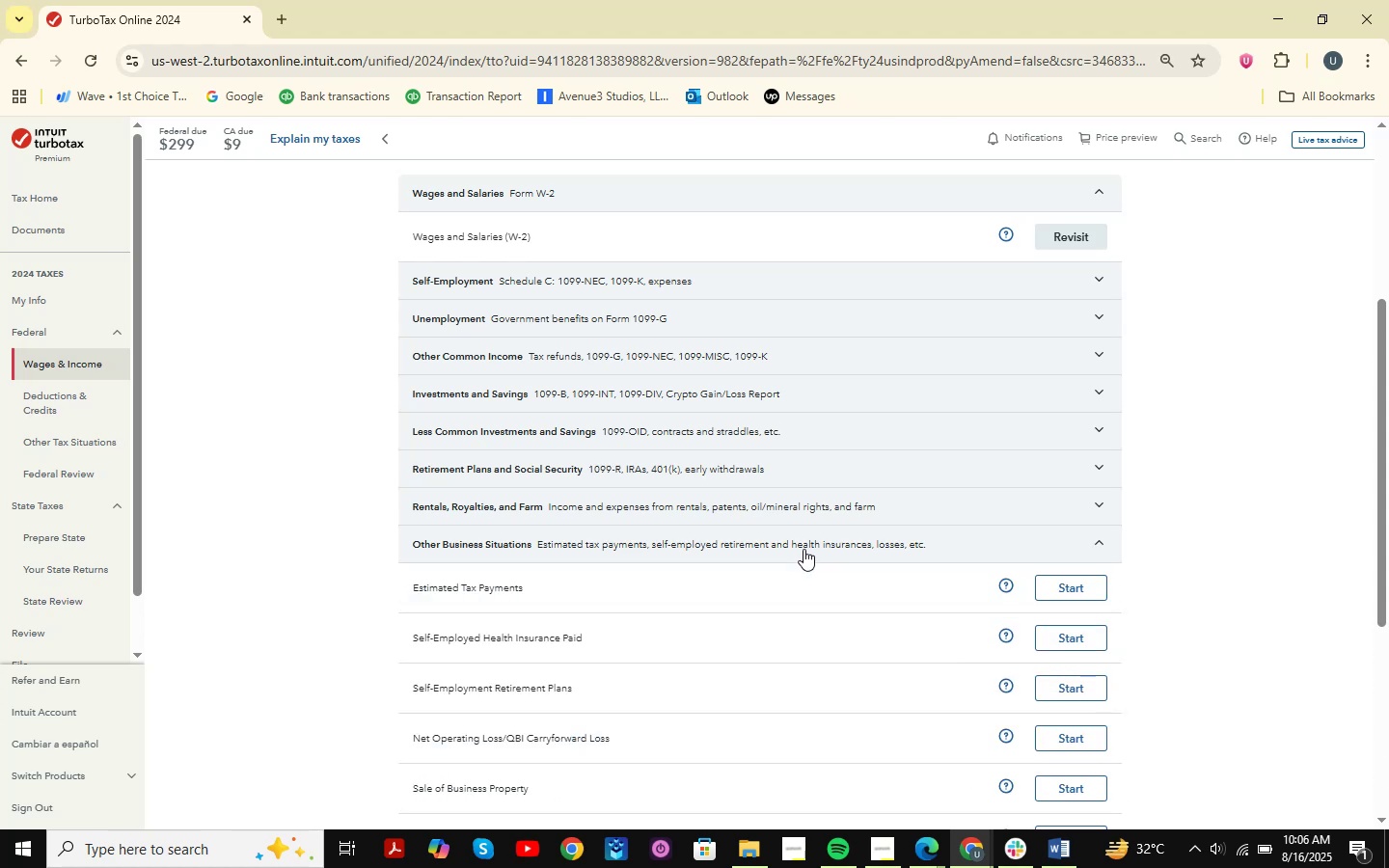 
left_click([851, 499])
 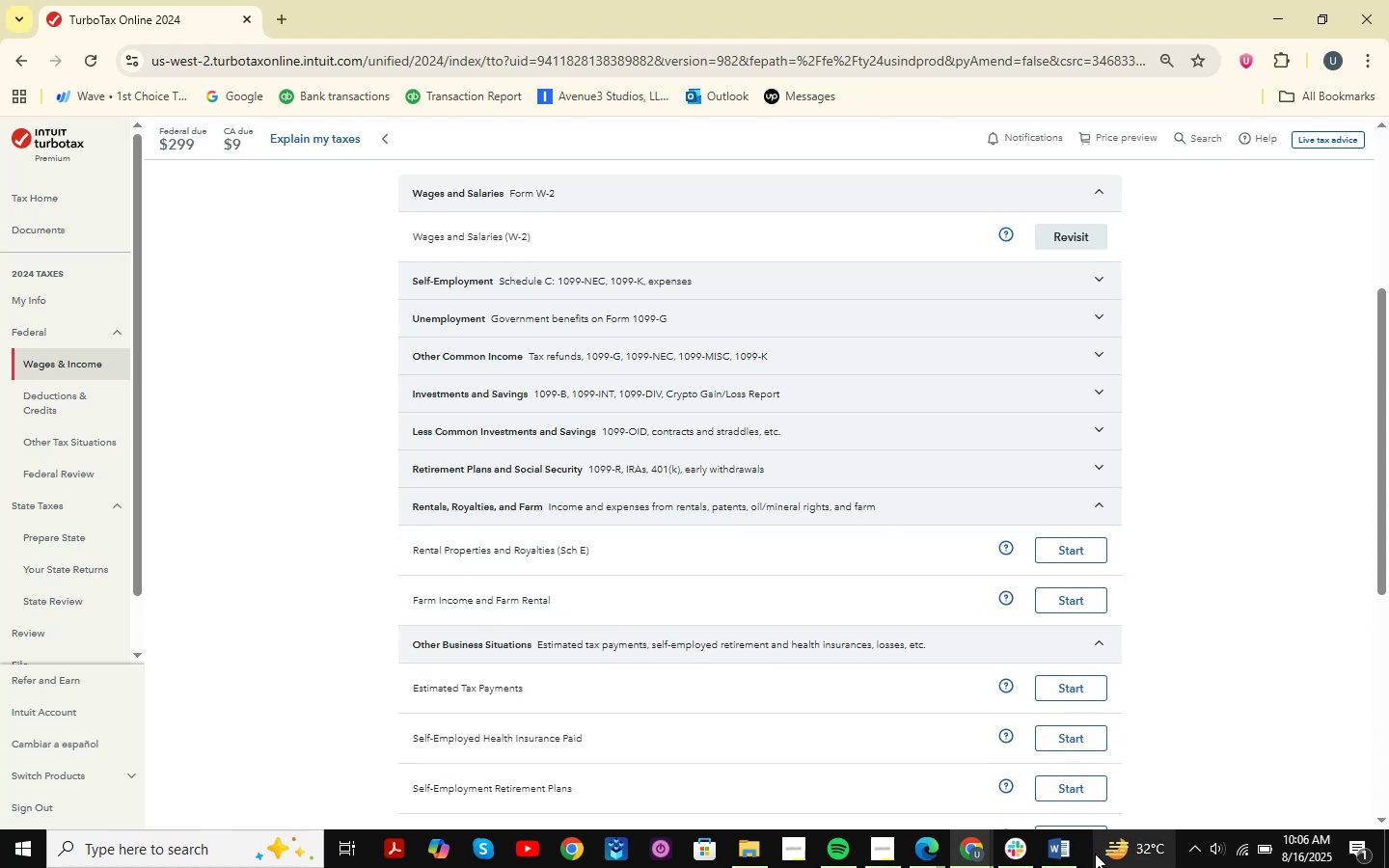 
left_click([1053, 851])
 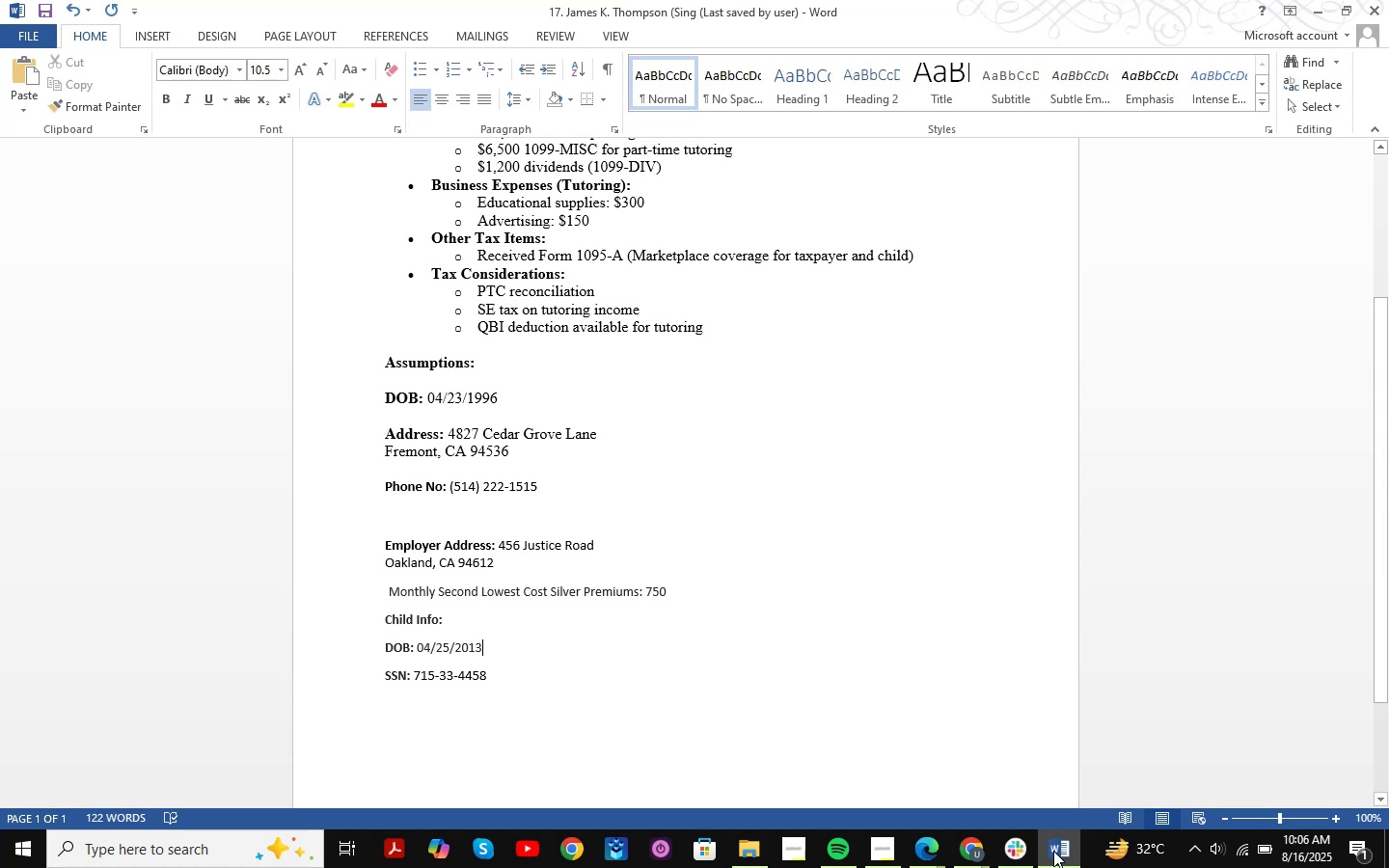 
wait(9.45)
 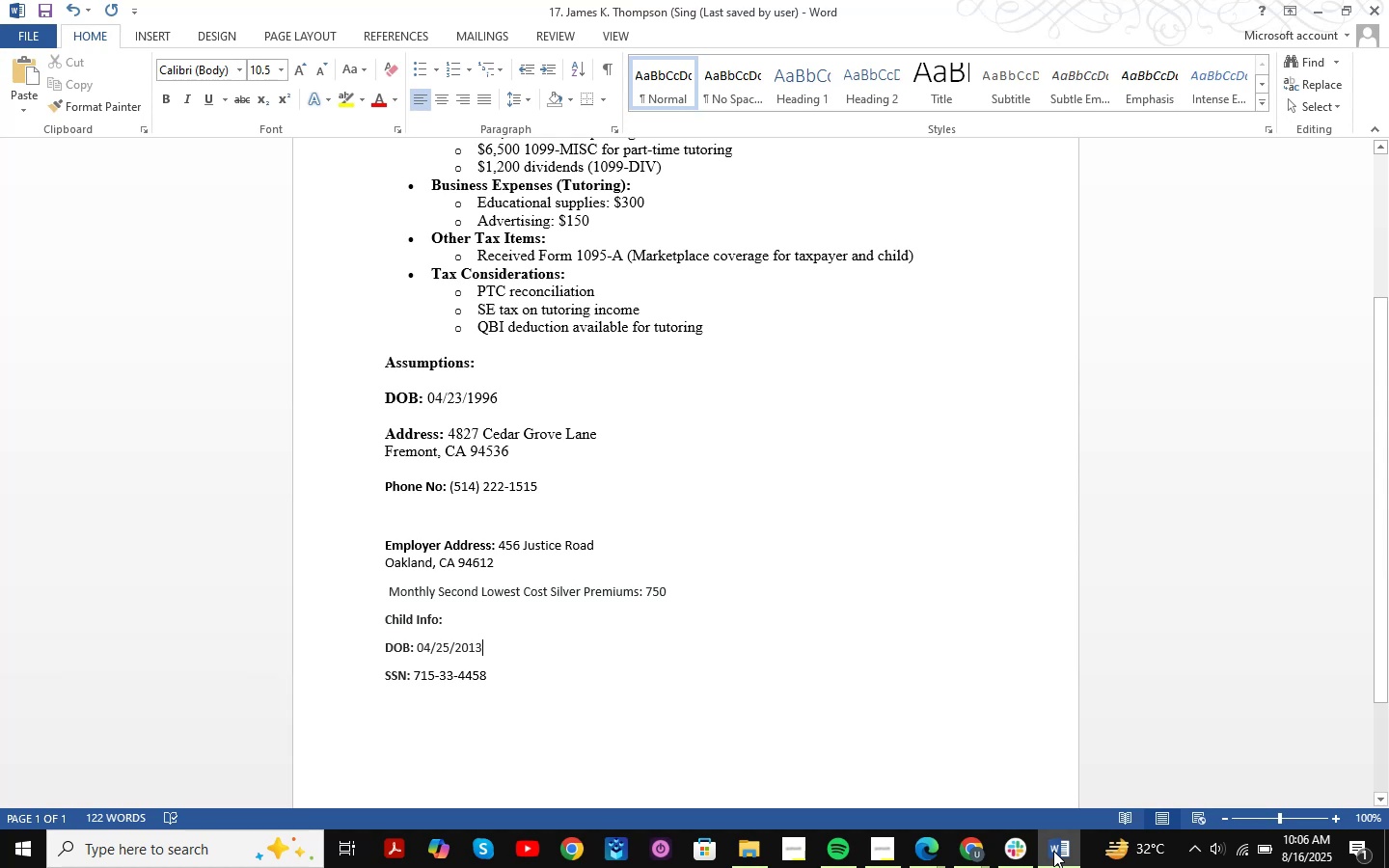 
left_click([1053, 851])
 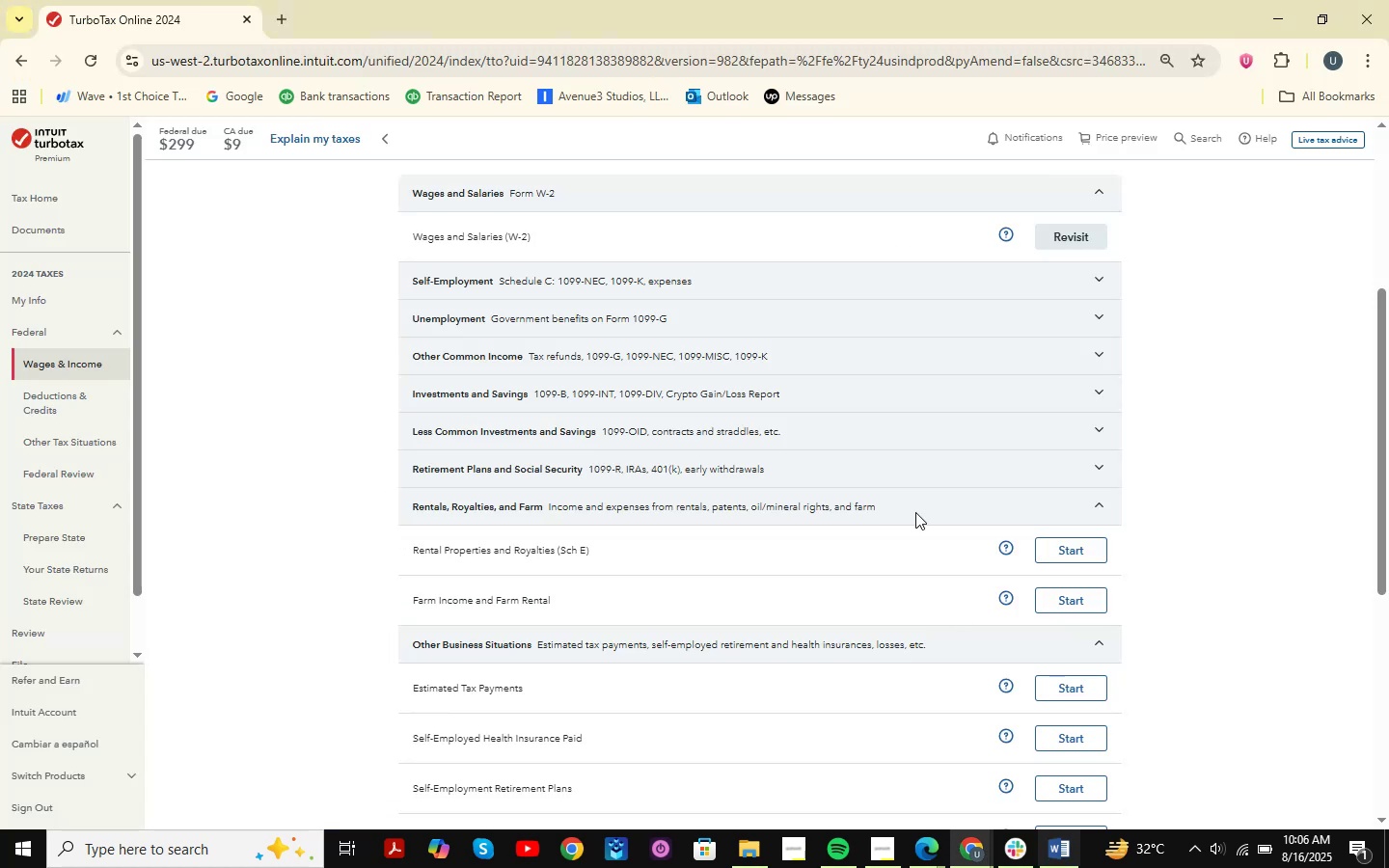 
scroll: coordinate [851, 418], scroll_direction: up, amount: 1.0
 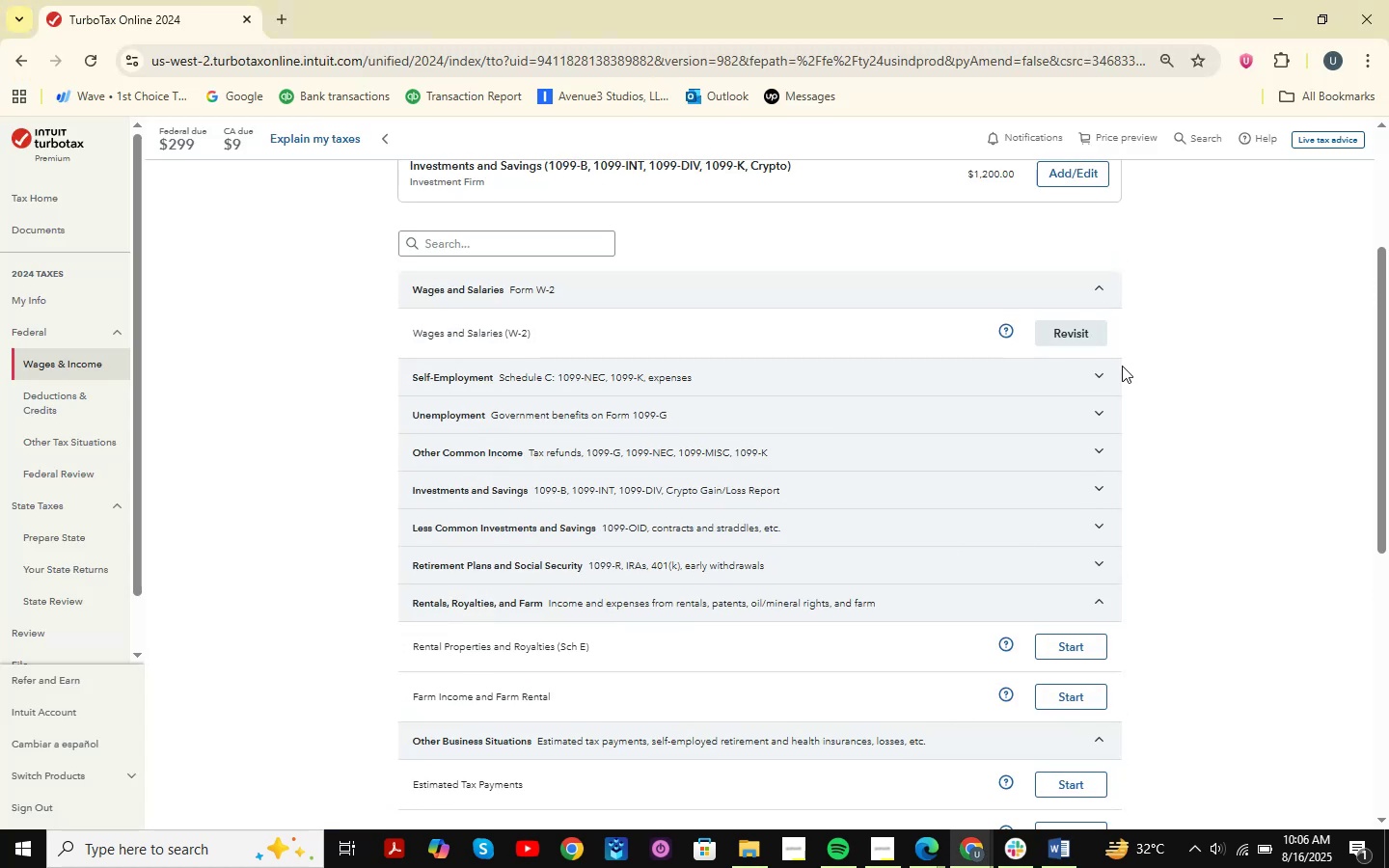 
left_click([1093, 373])
 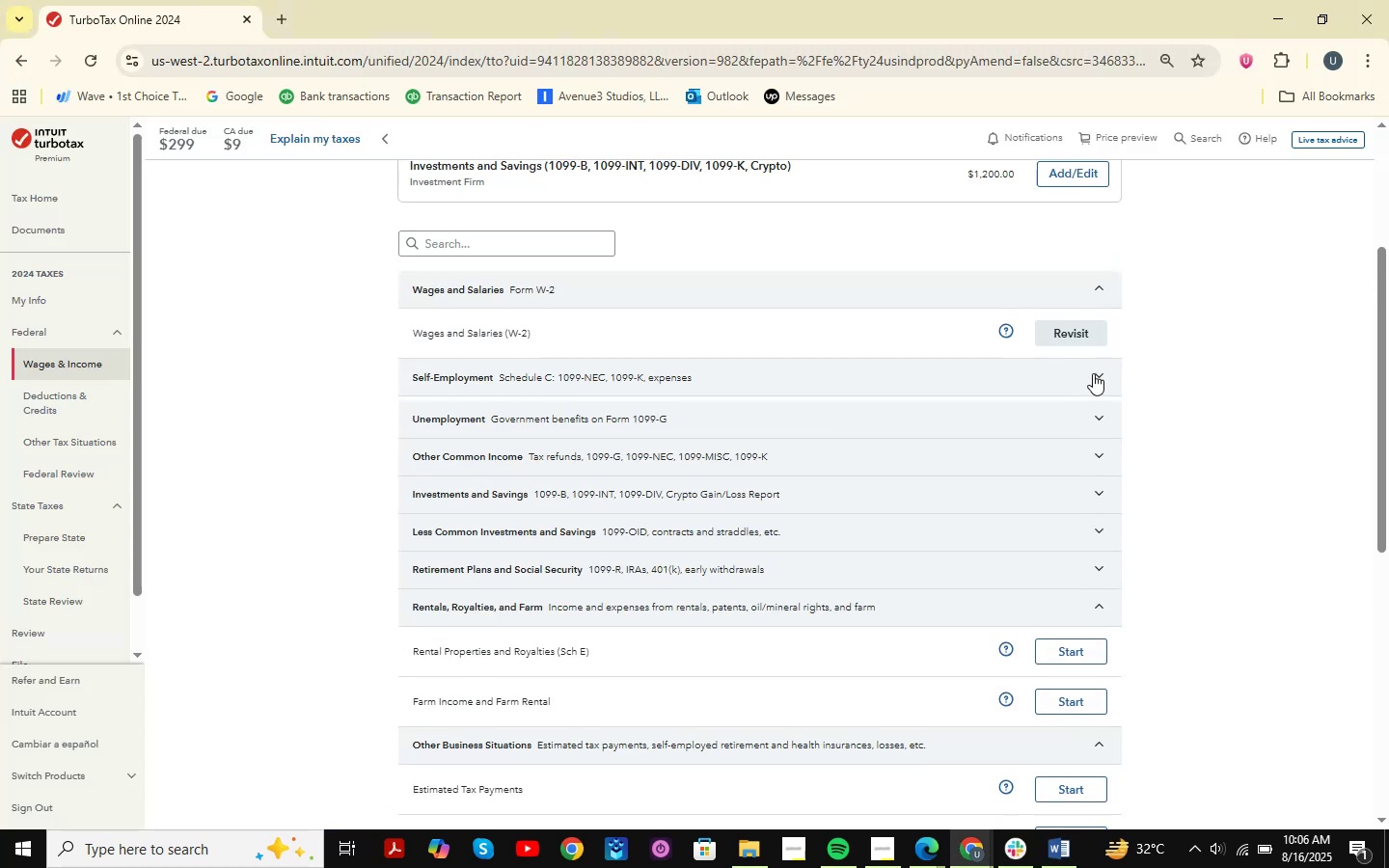 
mouse_move([1071, 402])
 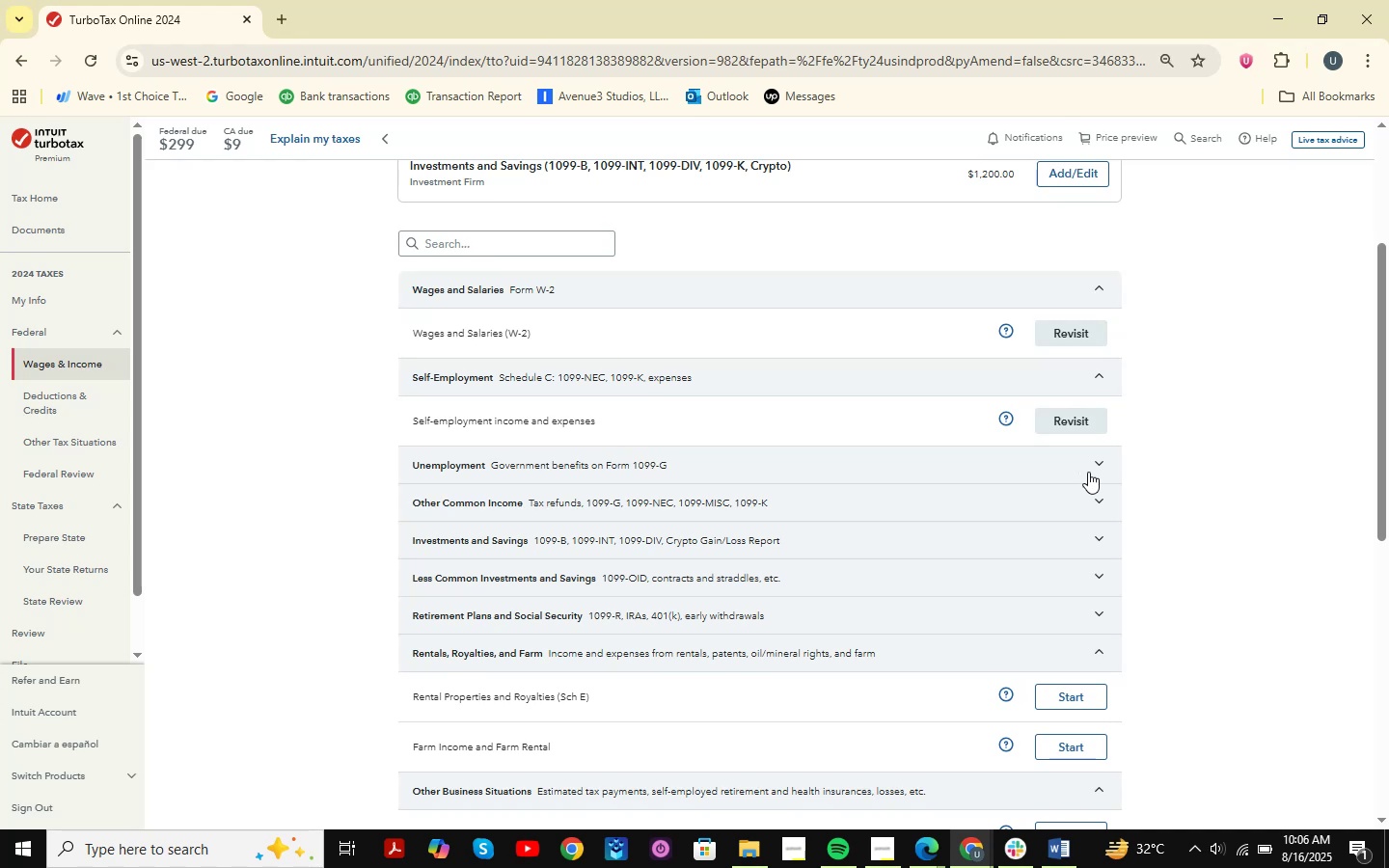 
left_click([1088, 472])
 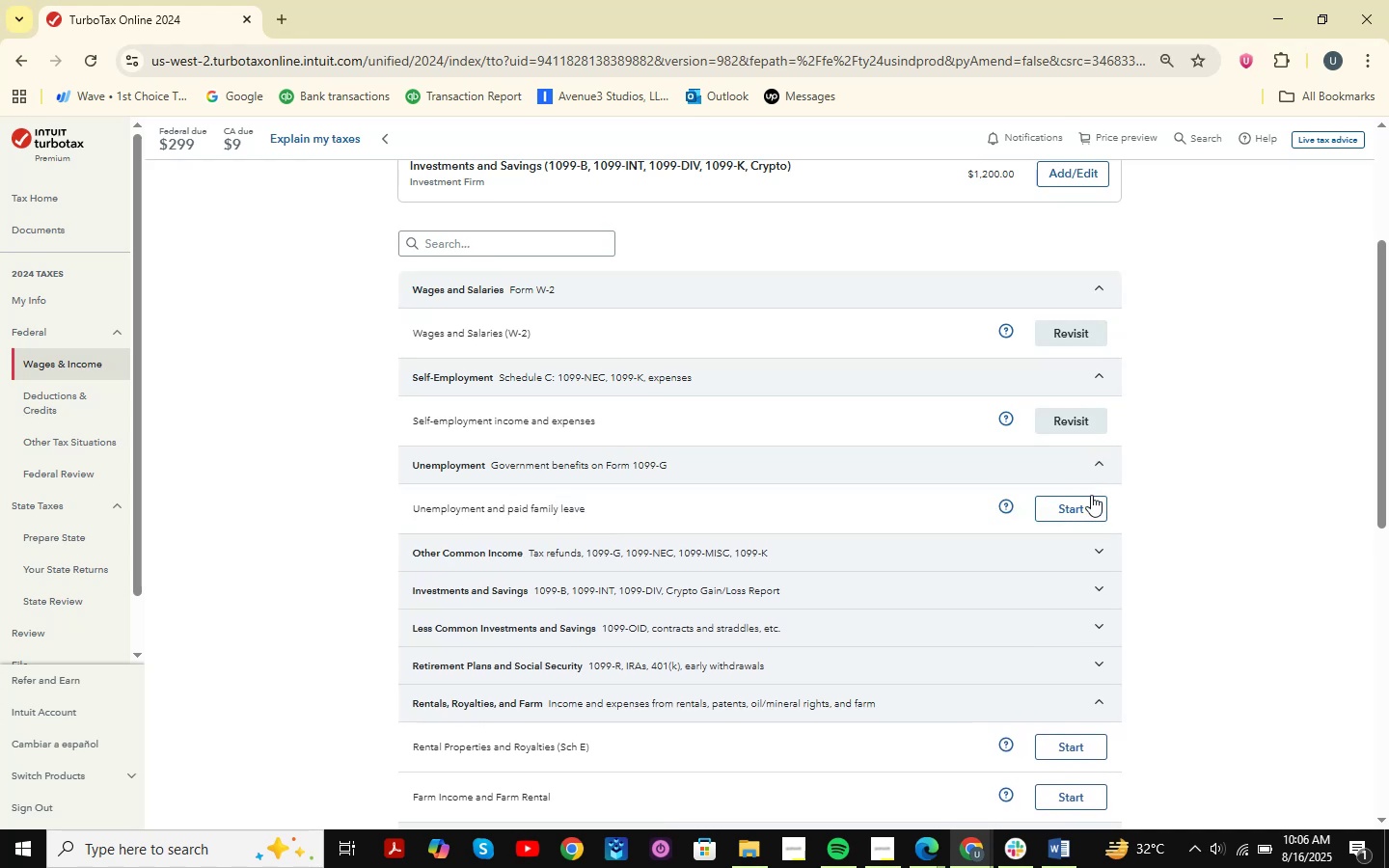 
left_click([1100, 553])
 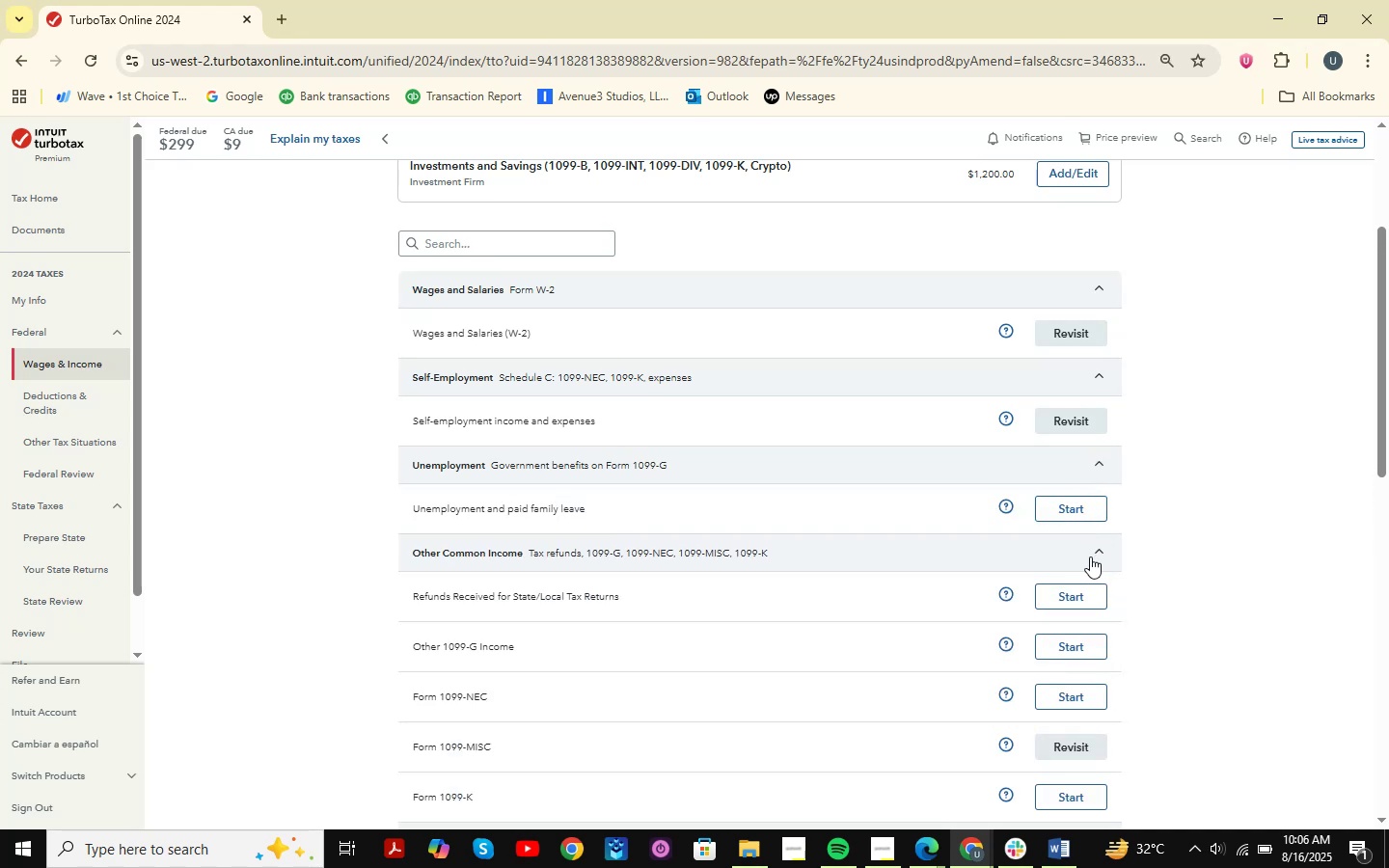 
scroll: coordinate [1107, 554], scroll_direction: down, amount: 2.0
 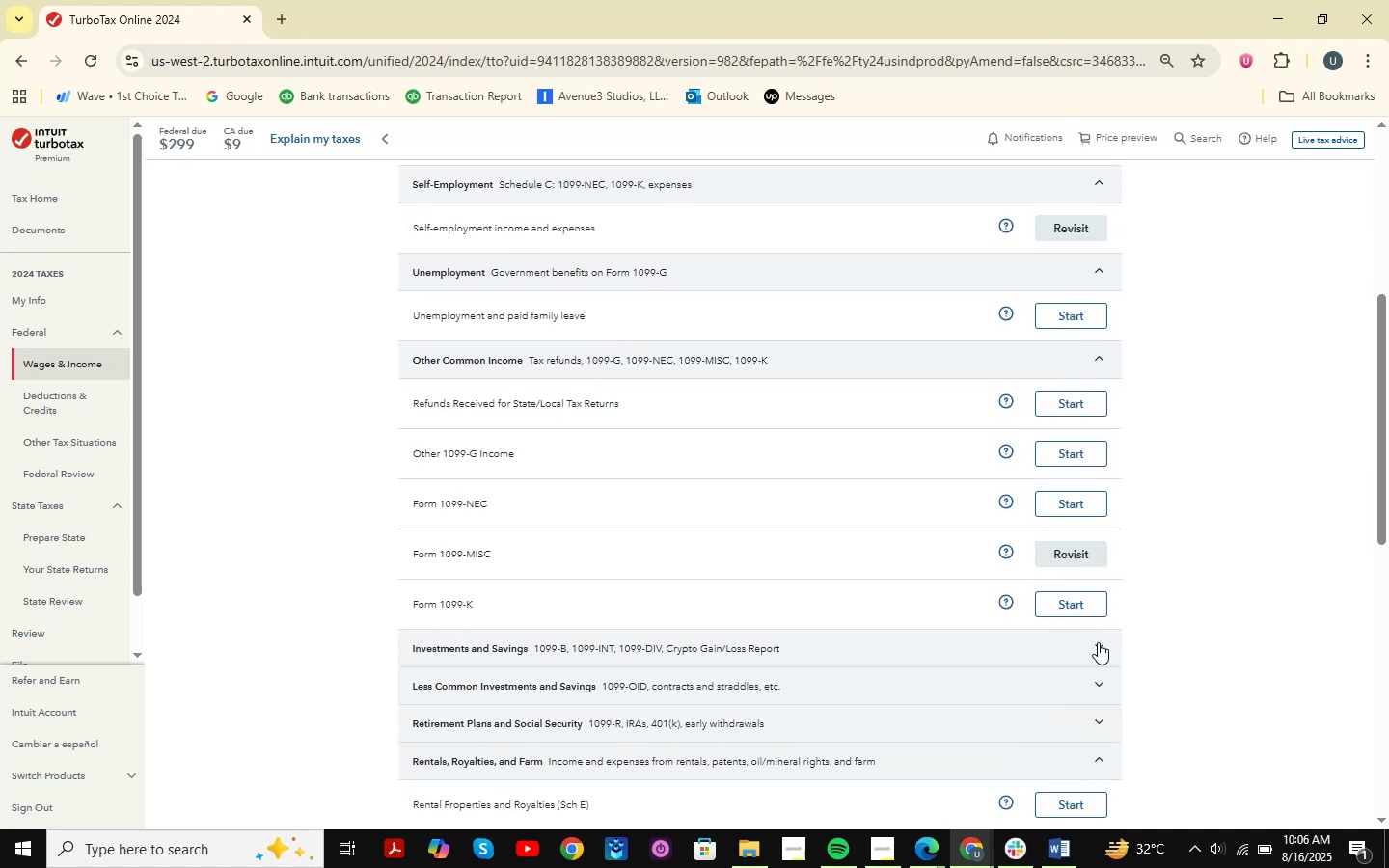 
left_click([1098, 643])
 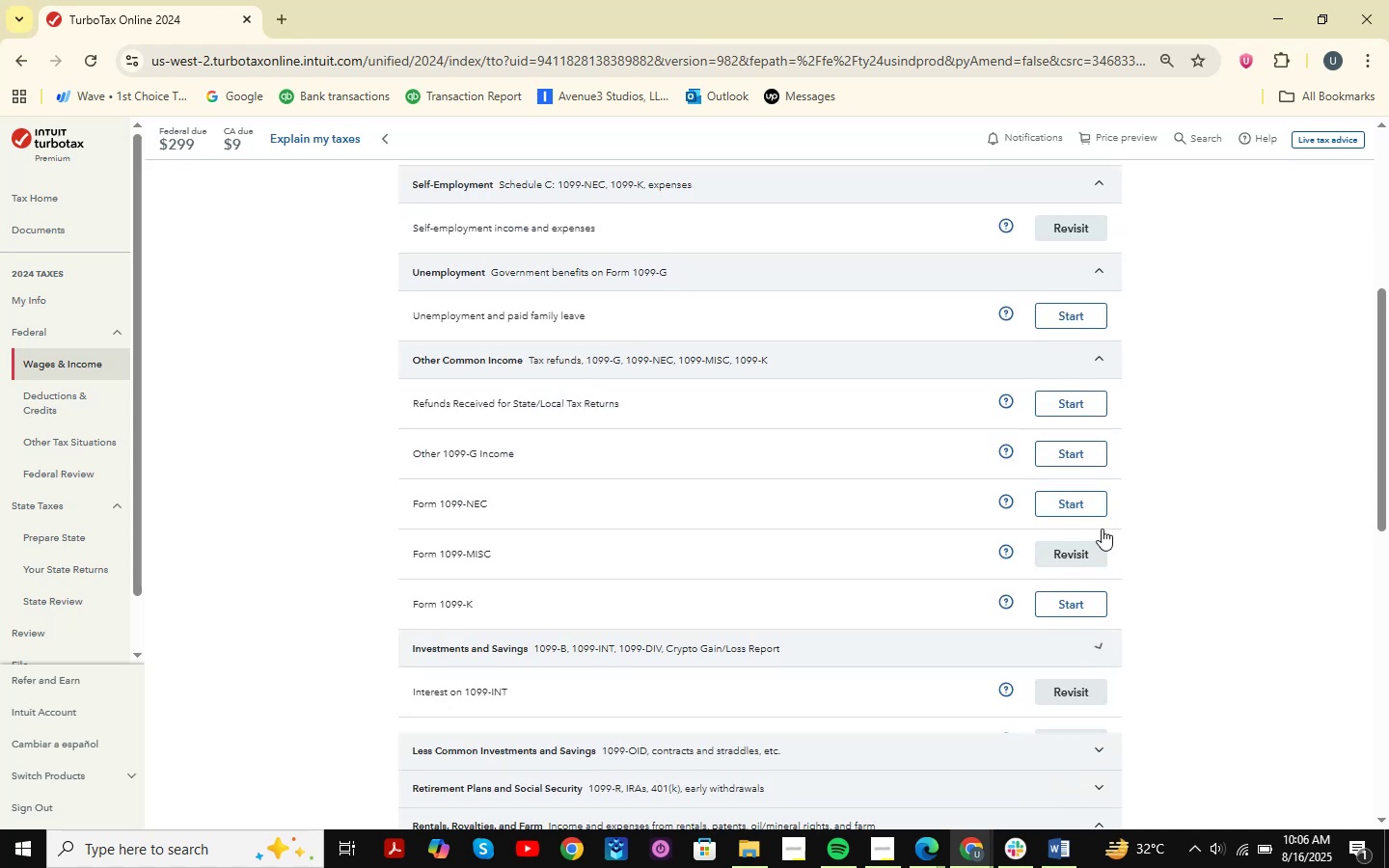 
scroll: coordinate [1105, 501], scroll_direction: down, amount: 2.0
 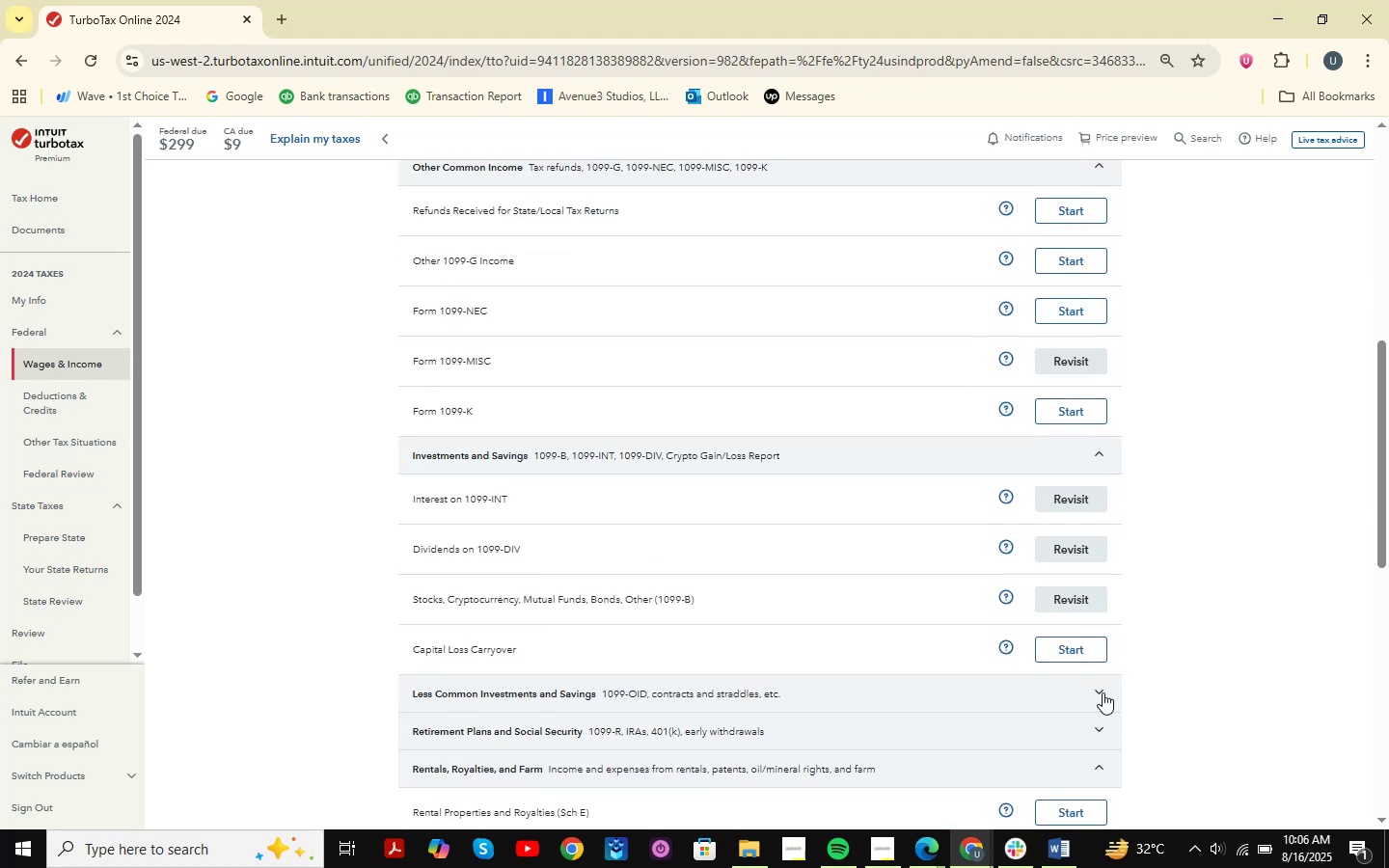 
left_click([1103, 692])
 